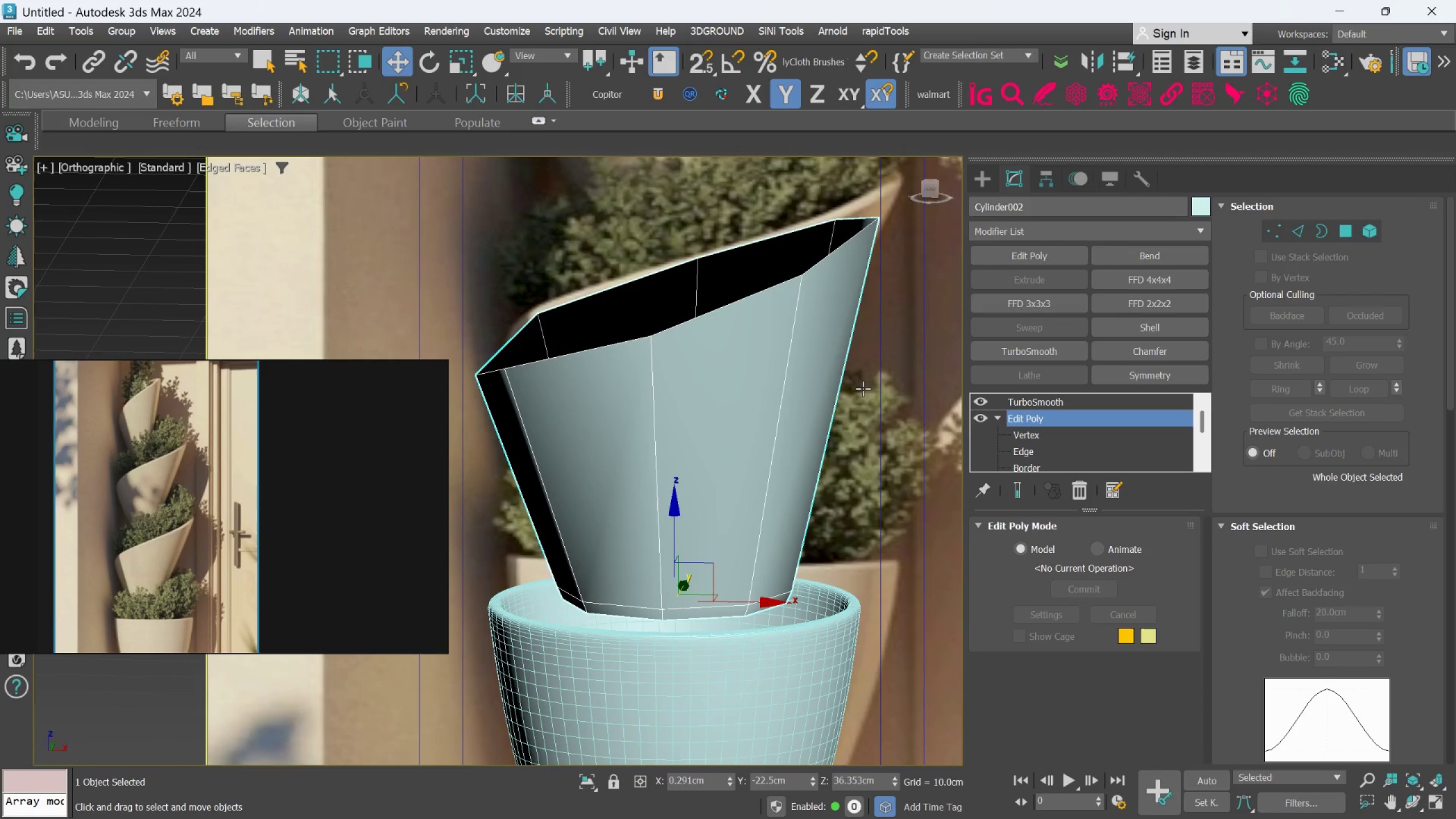 
key(L)
 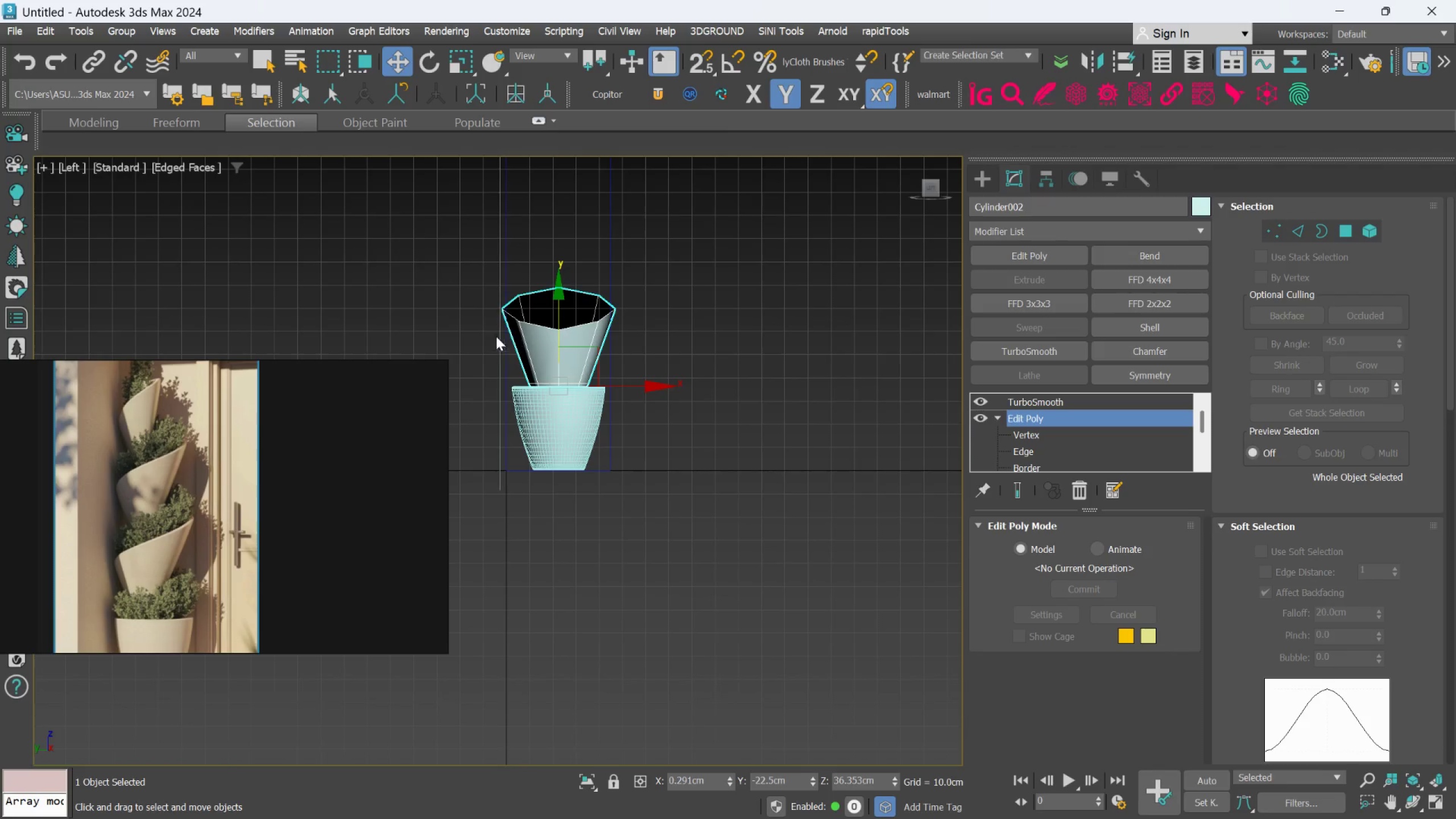 
scroll: coordinate [581, 327], scroll_direction: up, amount: 3.0
 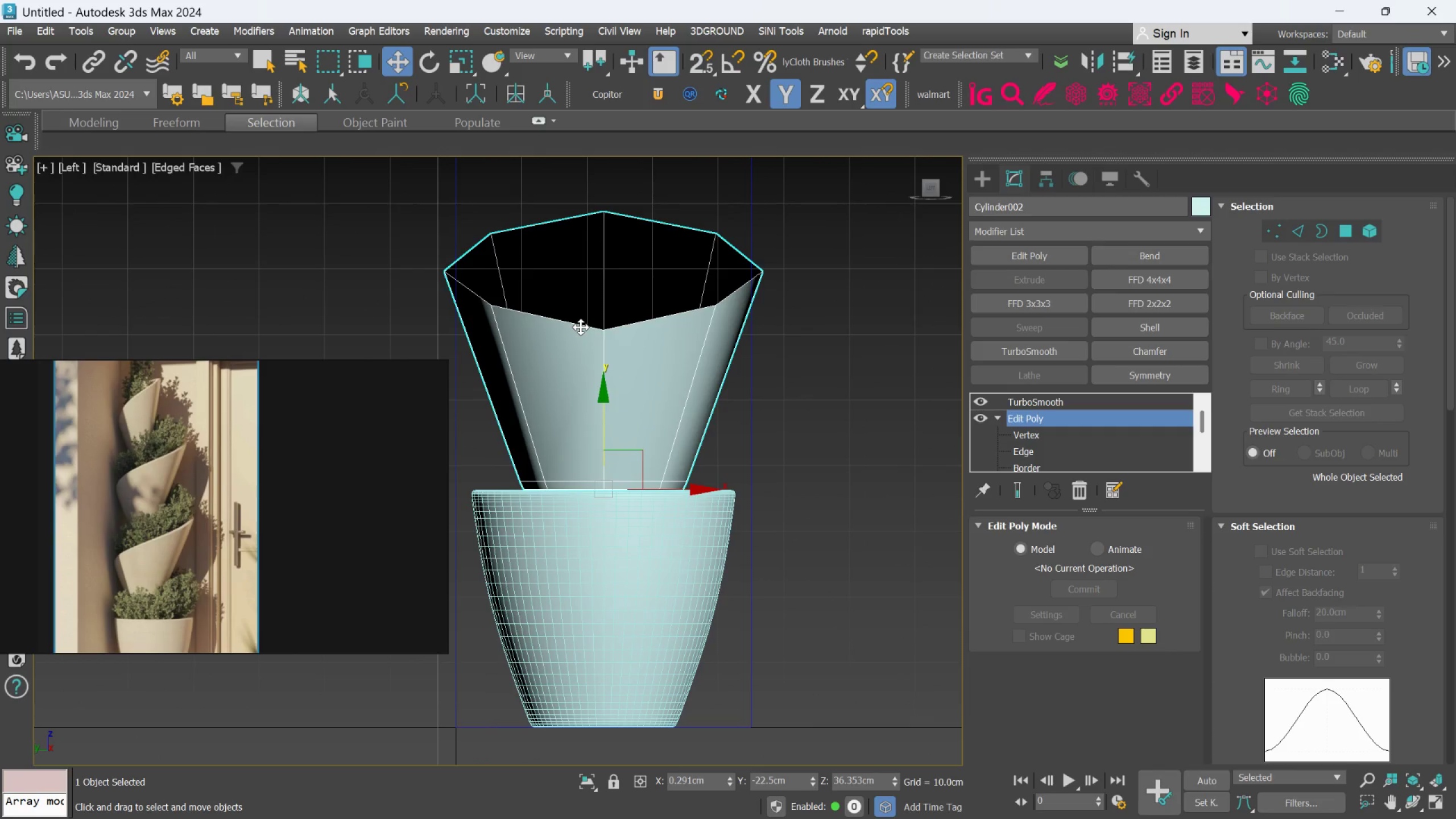 
hold_key(key=AltLeft, duration=0.47)
 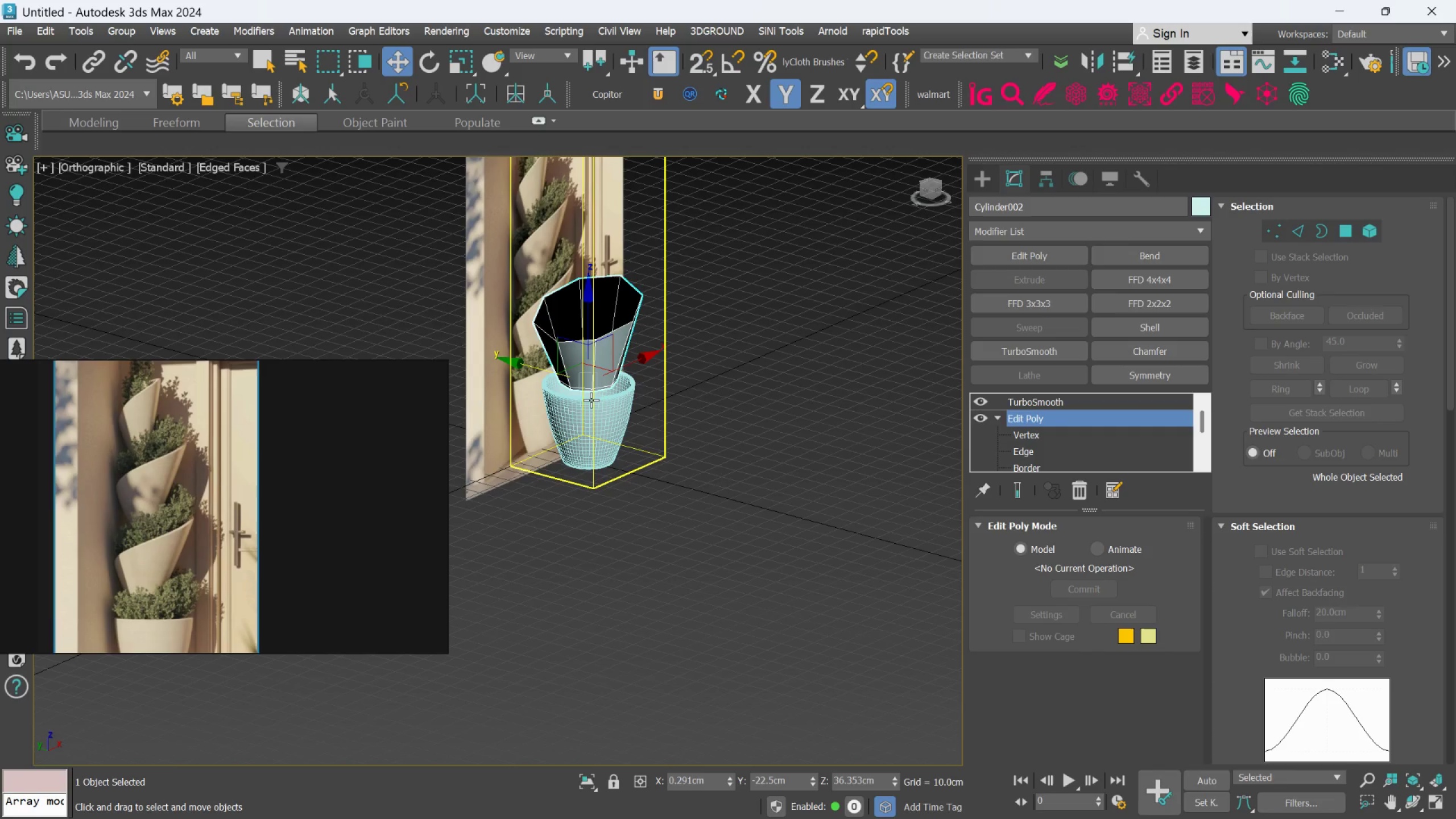 
scroll: coordinate [581, 327], scroll_direction: down, amount: 3.0
 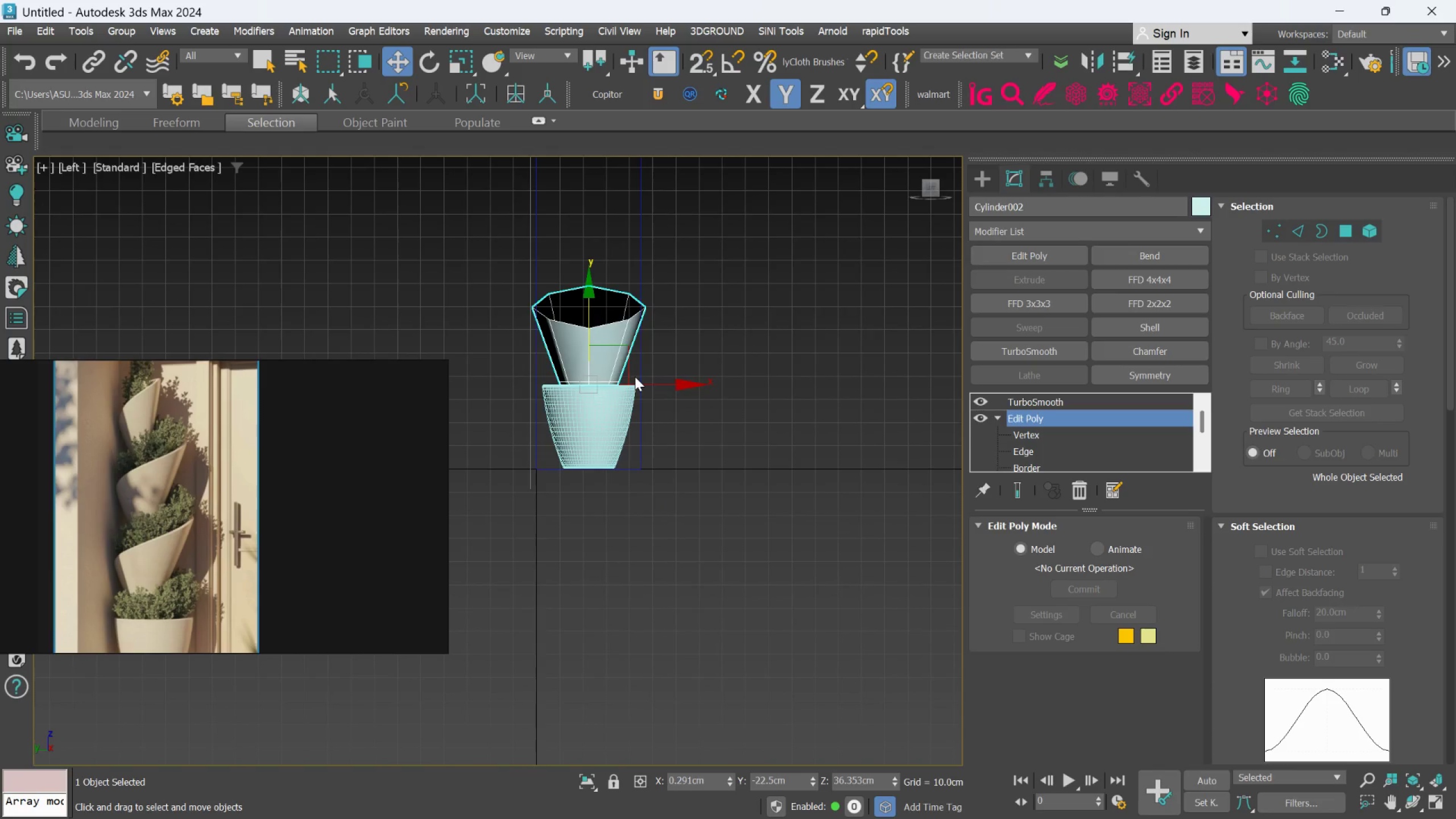 
key(L)
 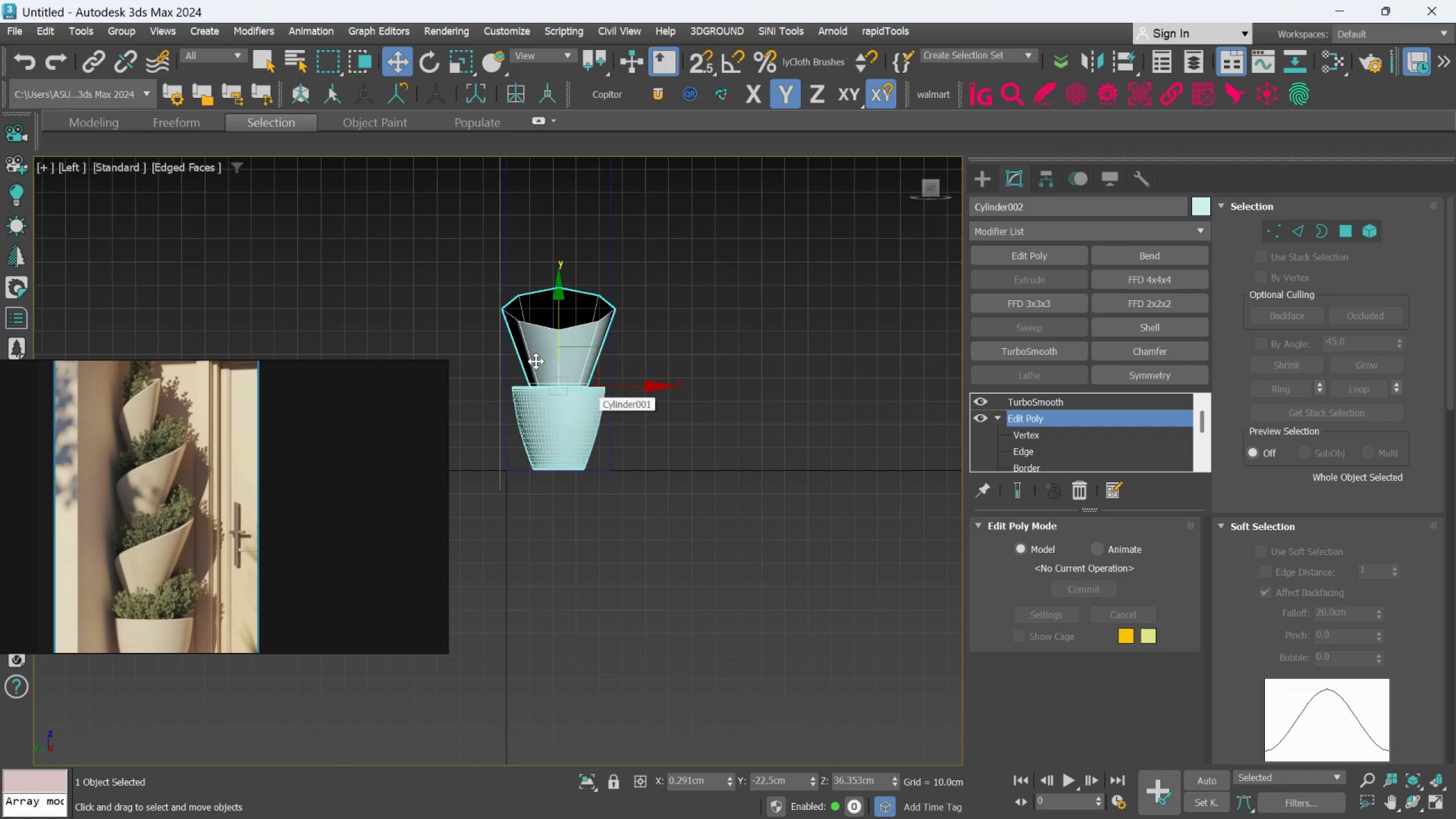 
scroll: coordinate [554, 349], scroll_direction: up, amount: 1.0
 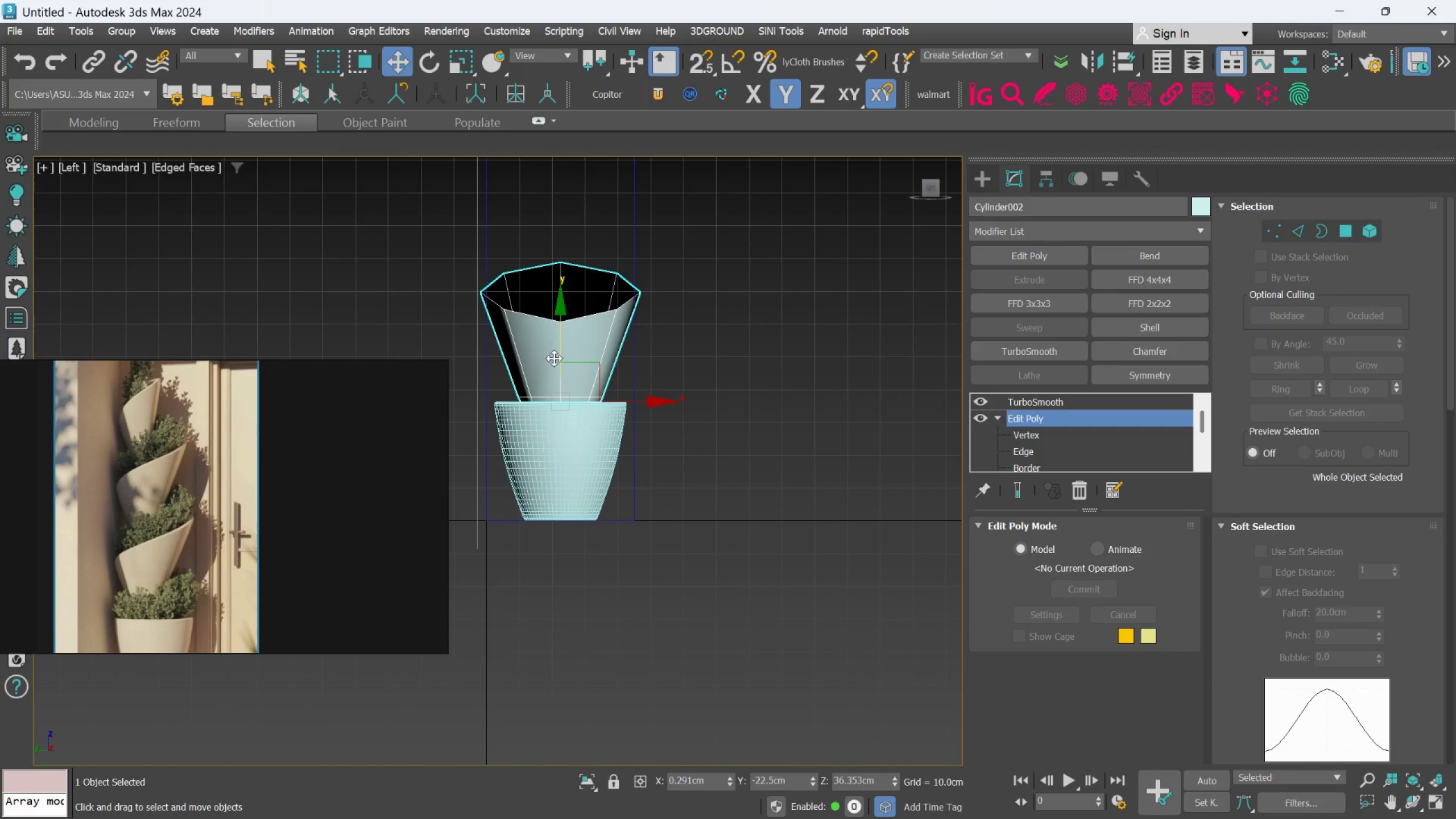 
key(F)
 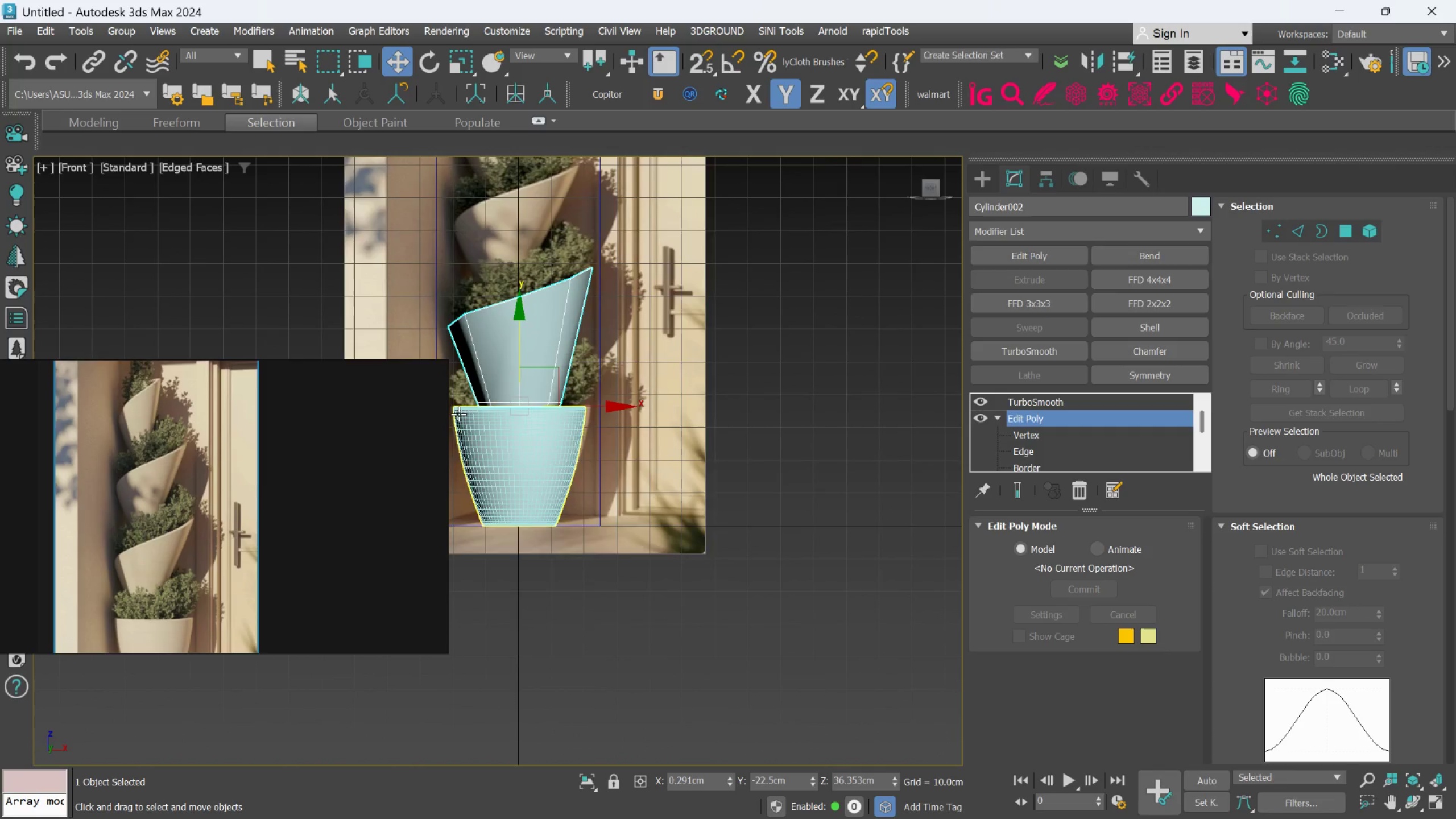 
scroll: coordinate [577, 466], scroll_direction: up, amount: 7.0
 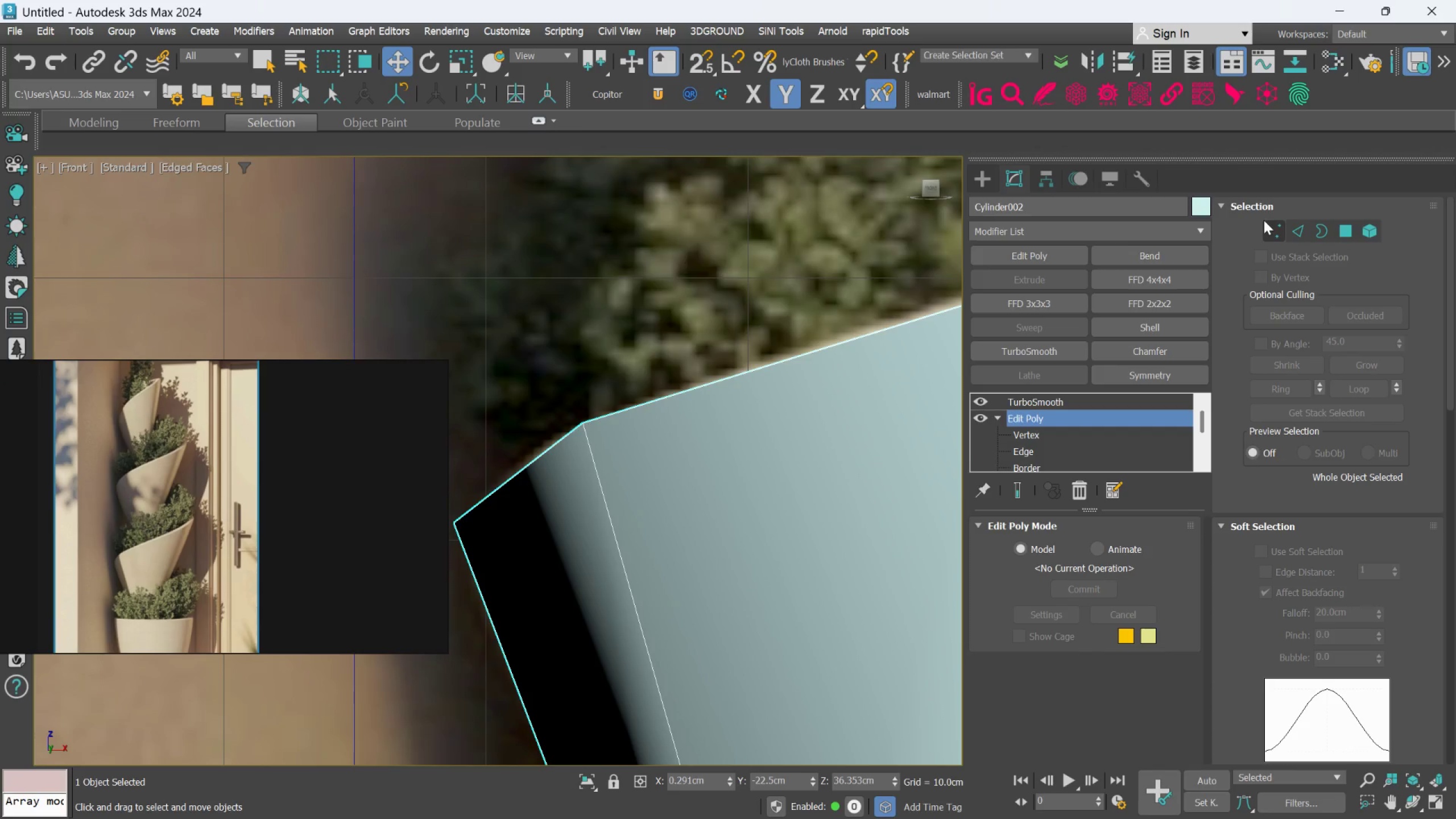 
left_click([1264, 220])
 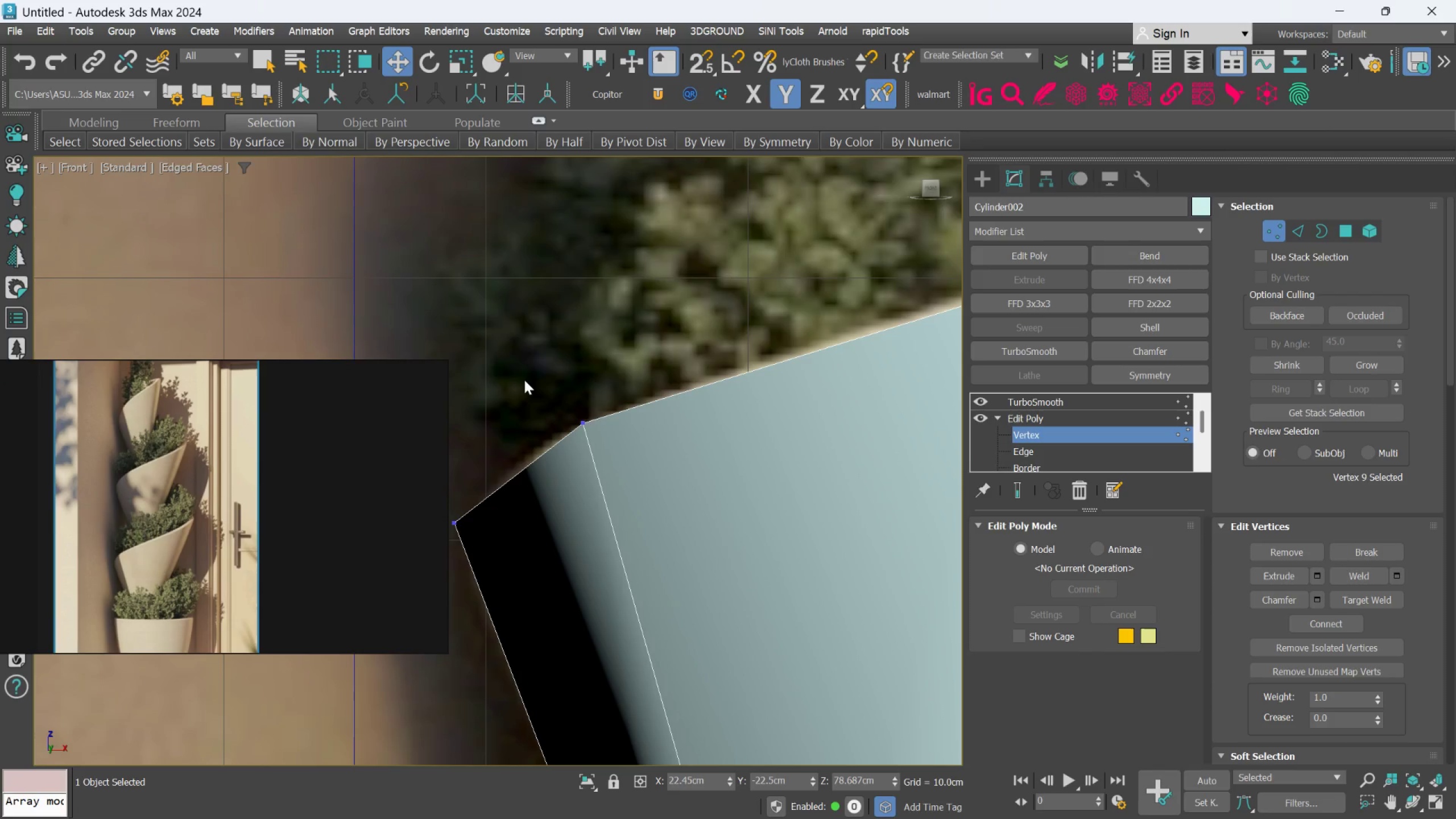 
left_click_drag(start_coordinate=[524, 380], to_coordinate=[639, 498])
 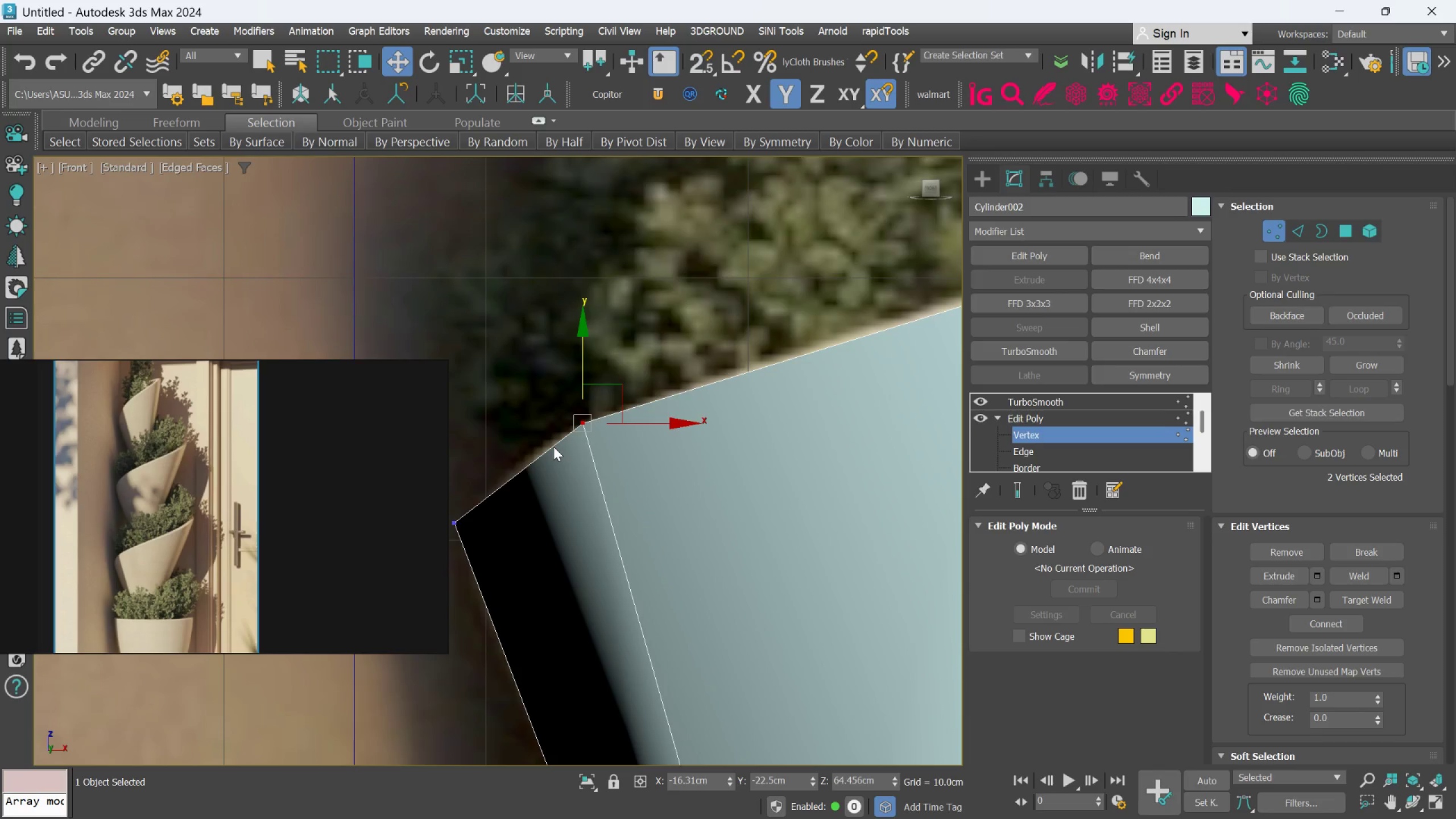 
wait(7.98)
 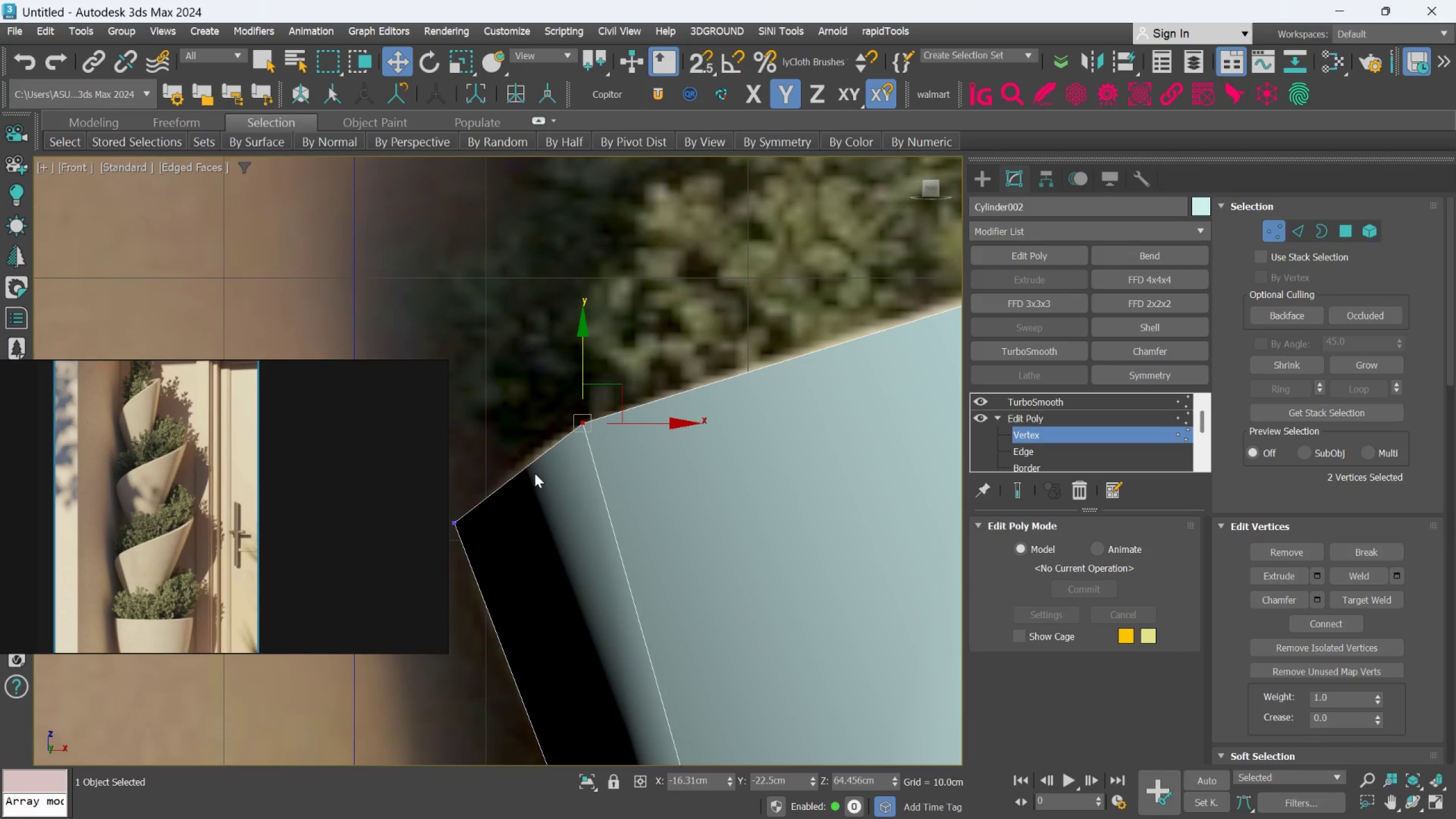 
left_click_drag(start_coordinate=[453, 471], to_coordinate=[526, 592])
 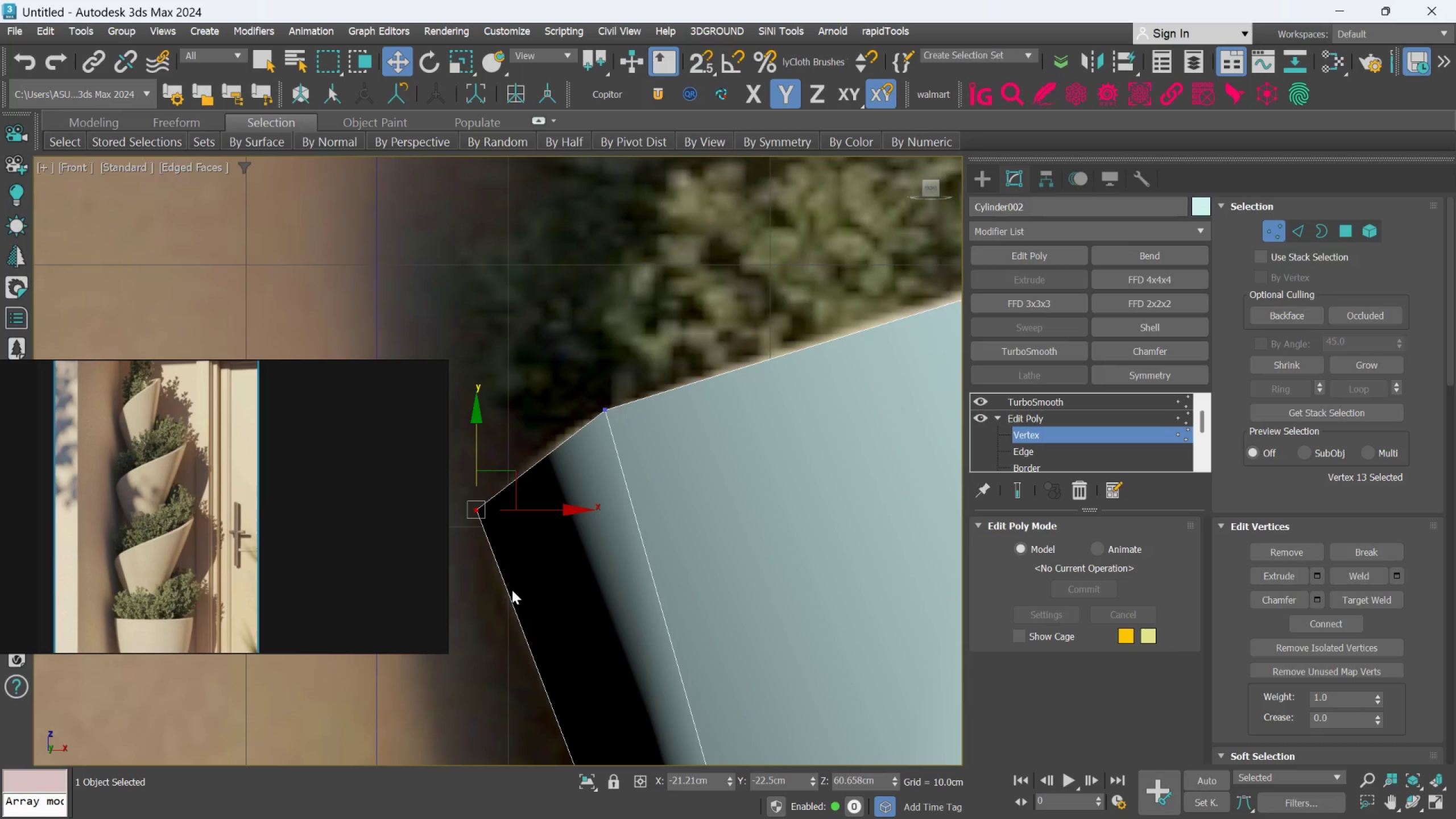 
wait(8.56)
 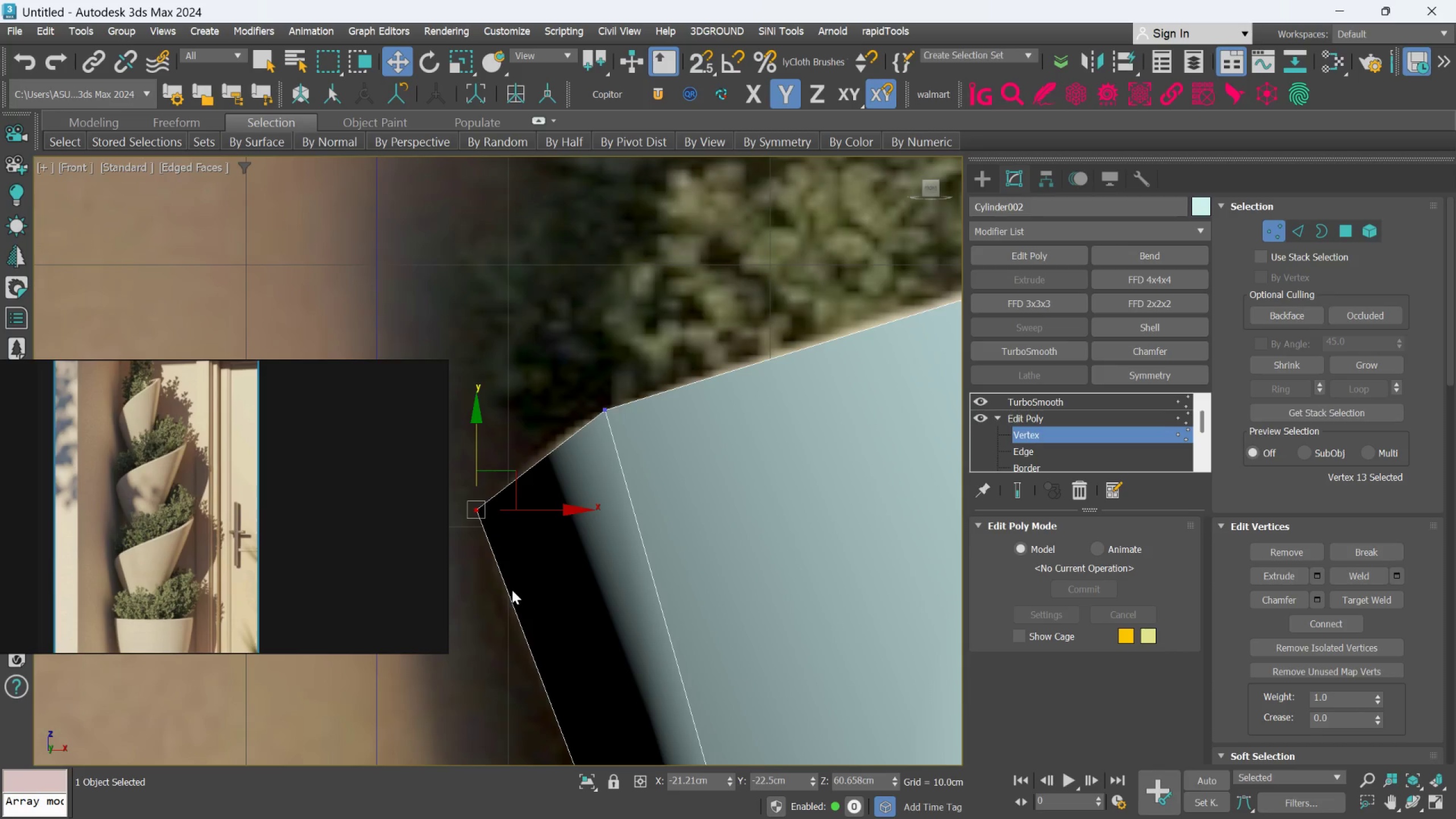 
scroll: coordinate [568, 433], scroll_direction: down, amount: 2.0
 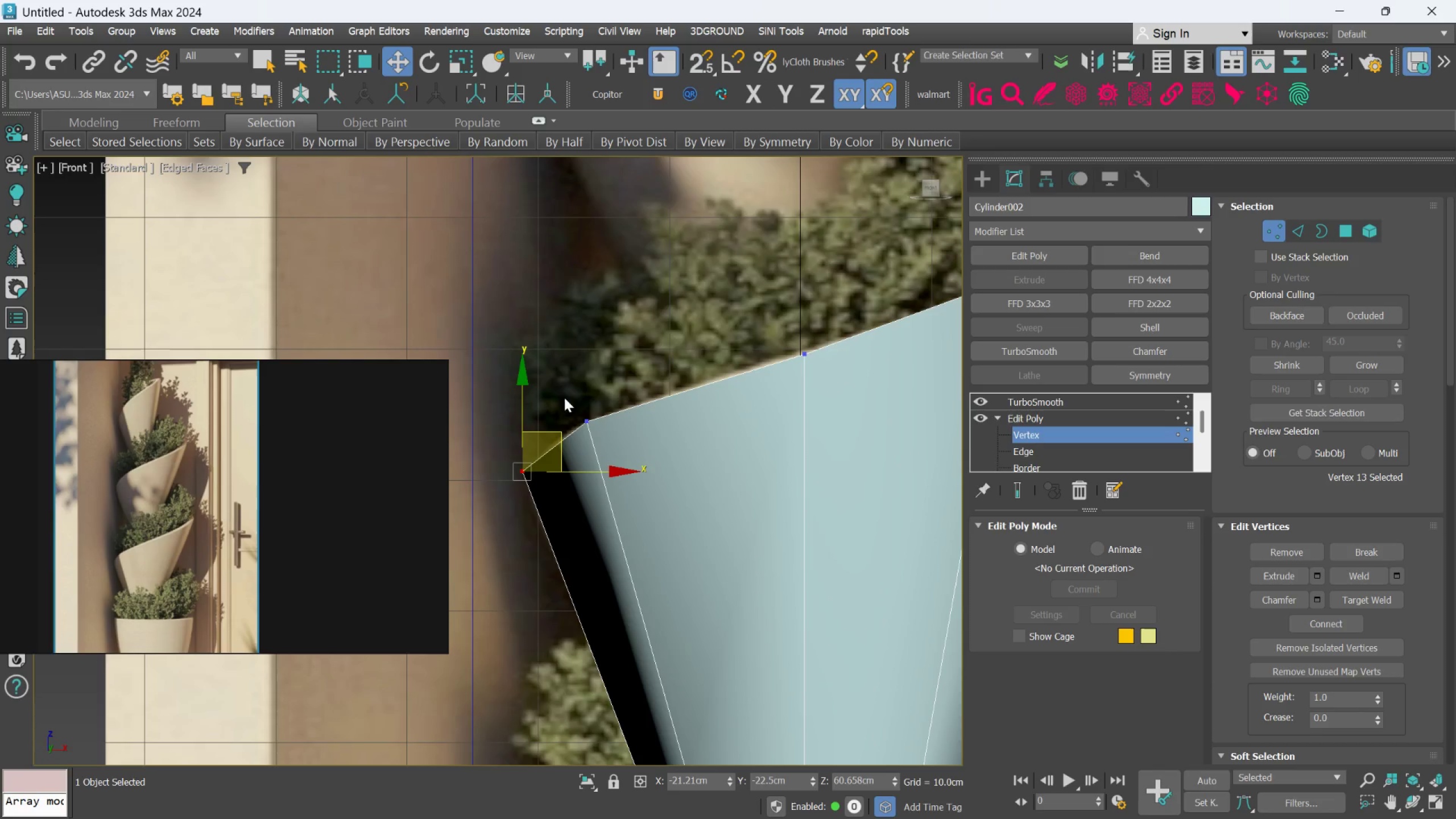 
left_click_drag(start_coordinate=[564, 398], to_coordinate=[617, 450])
 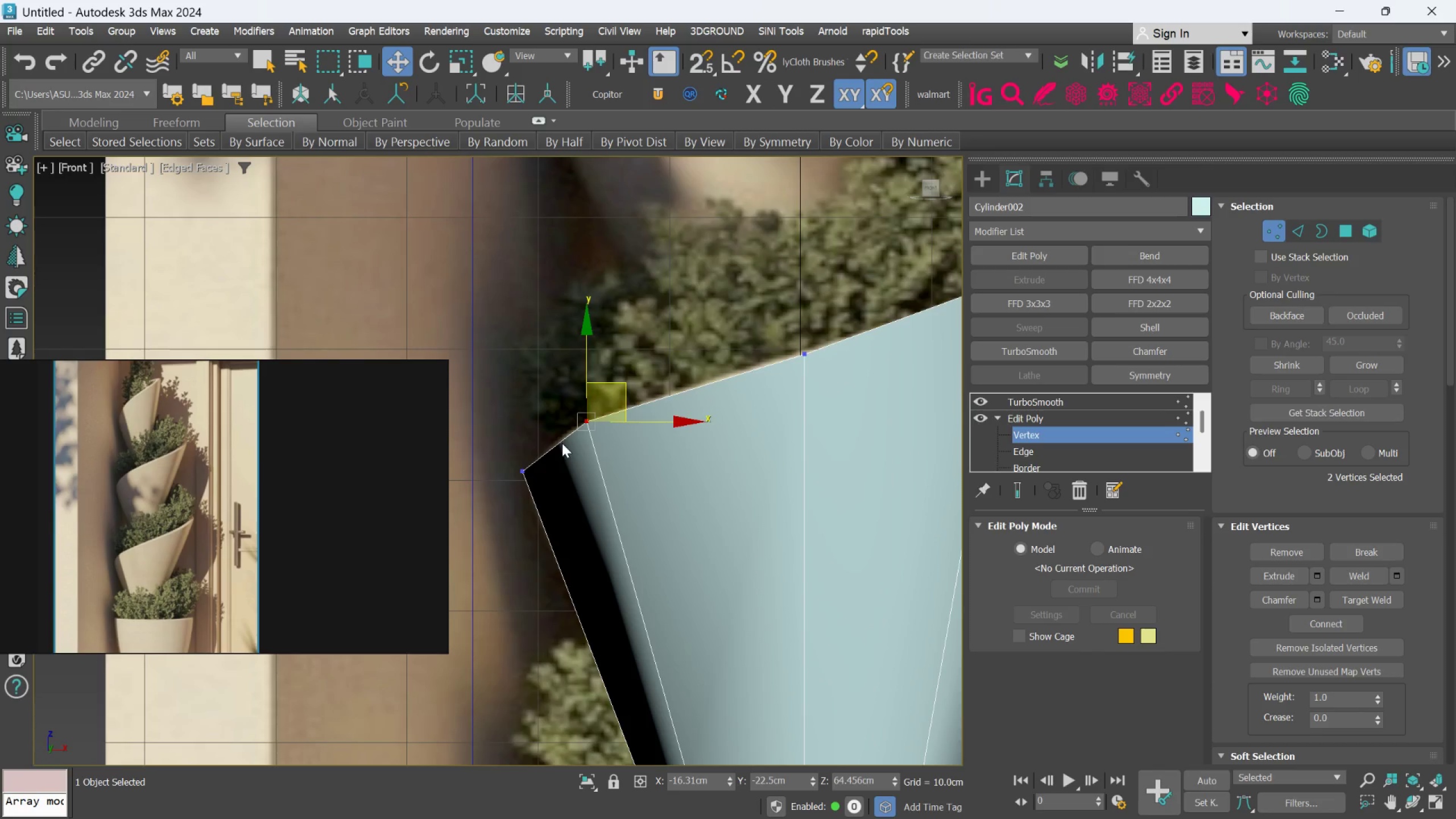 
scroll: coordinate [566, 442], scroll_direction: up, amount: 2.0
 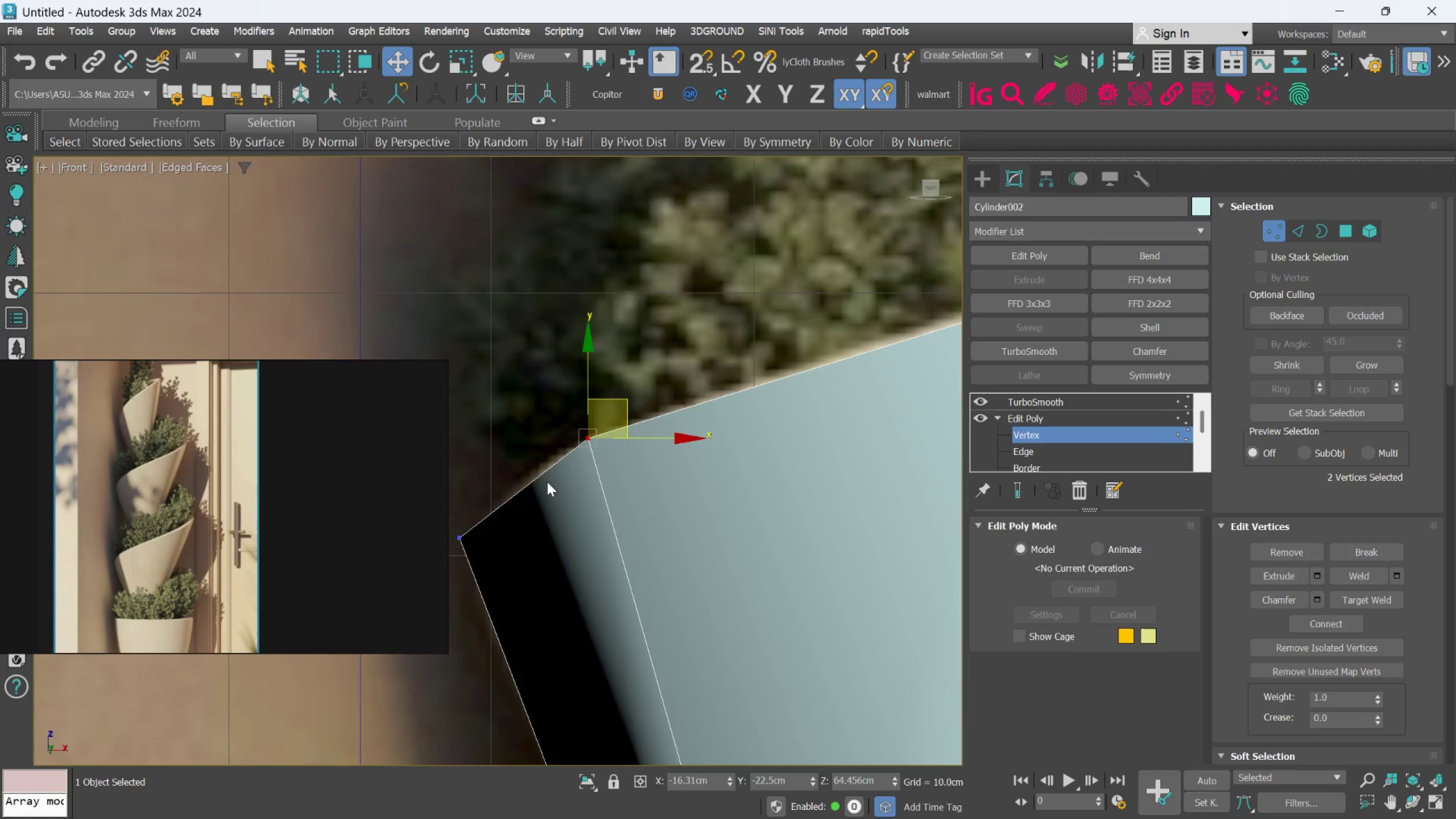 
scroll: coordinate [548, 482], scroll_direction: down, amount: 4.0
 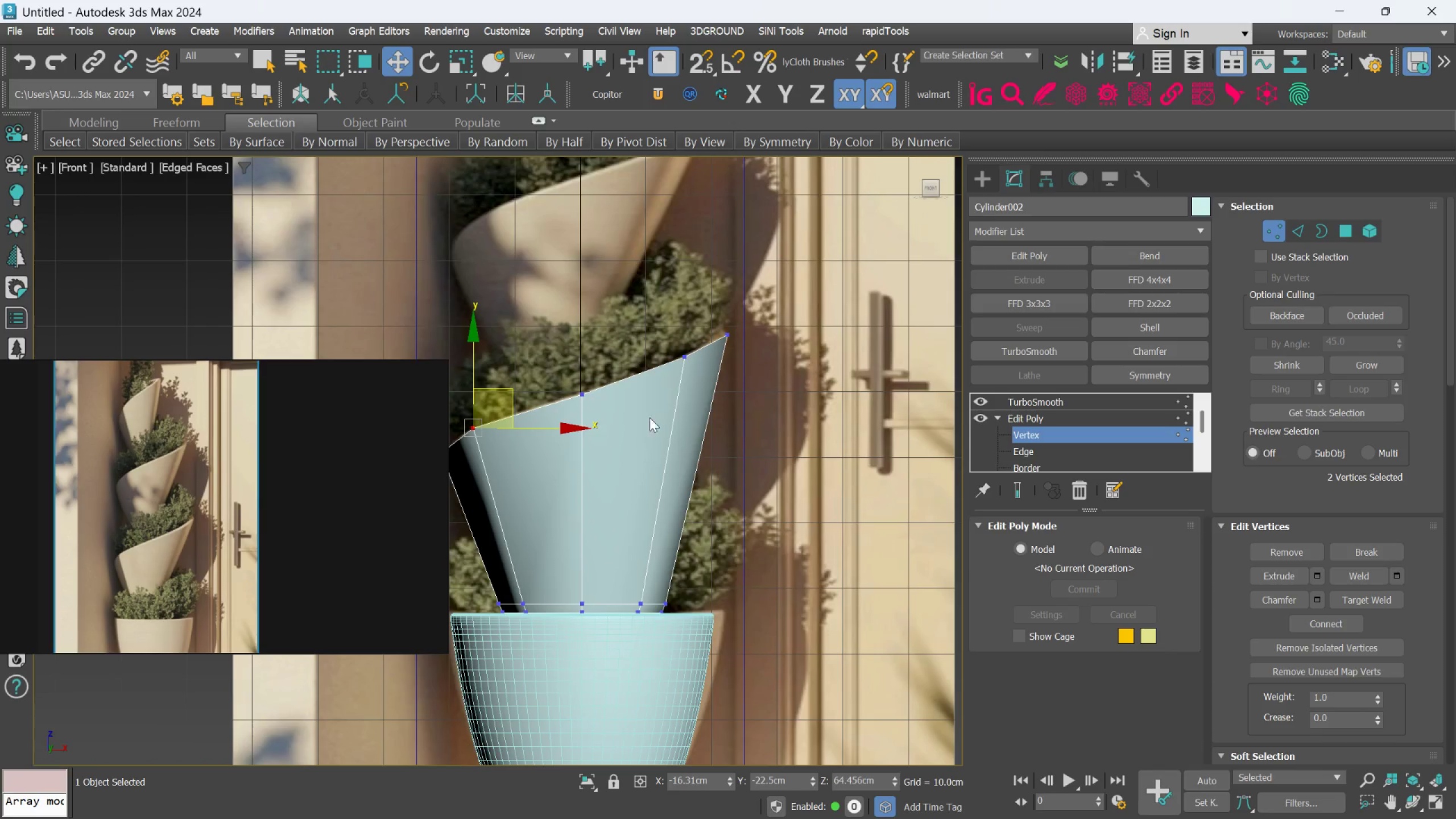 
scroll: coordinate [679, 379], scroll_direction: up, amount: 2.0
 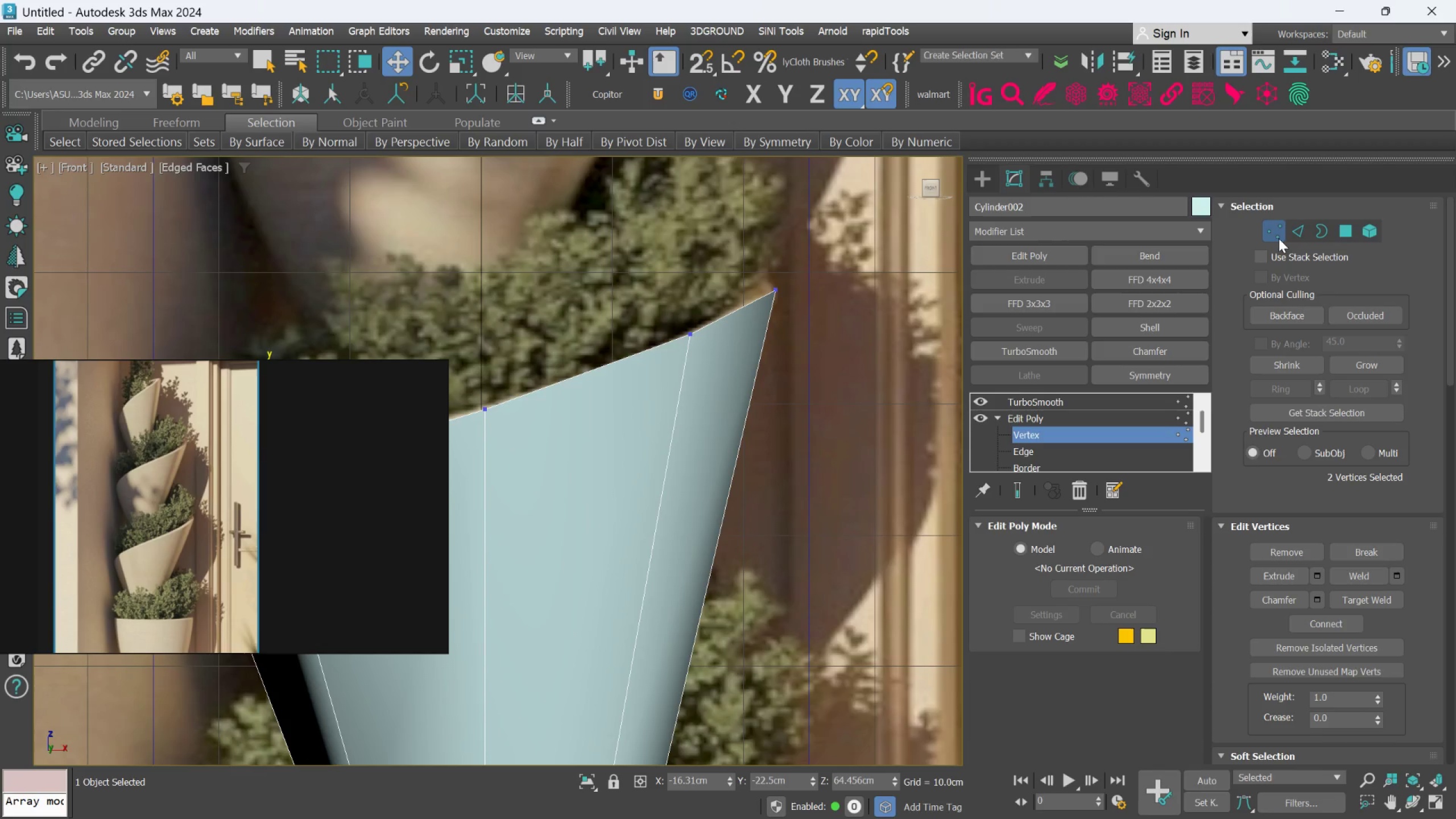 
left_click([1278, 232])
 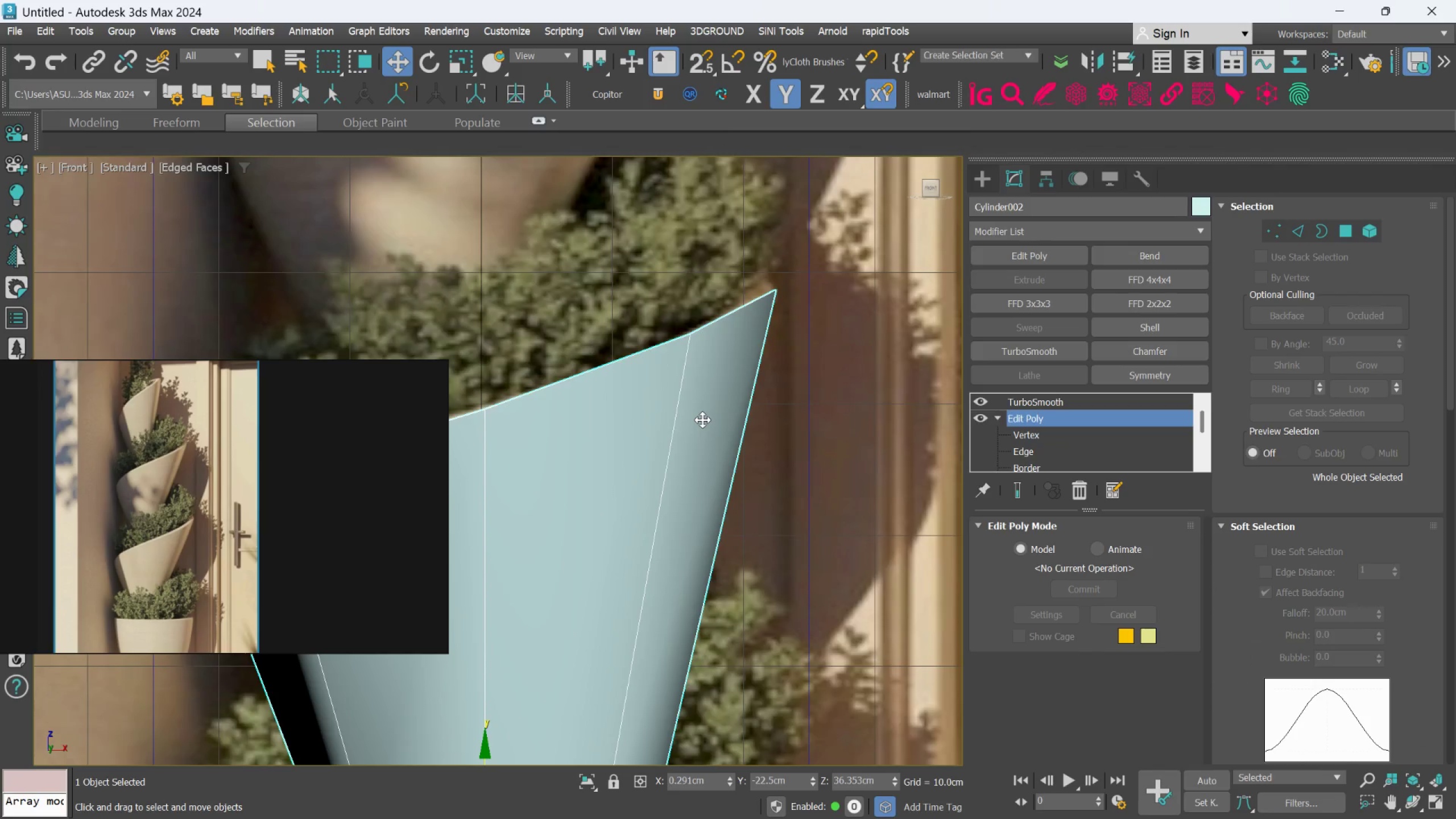 
scroll: coordinate [702, 420], scroll_direction: down, amount: 2.0
 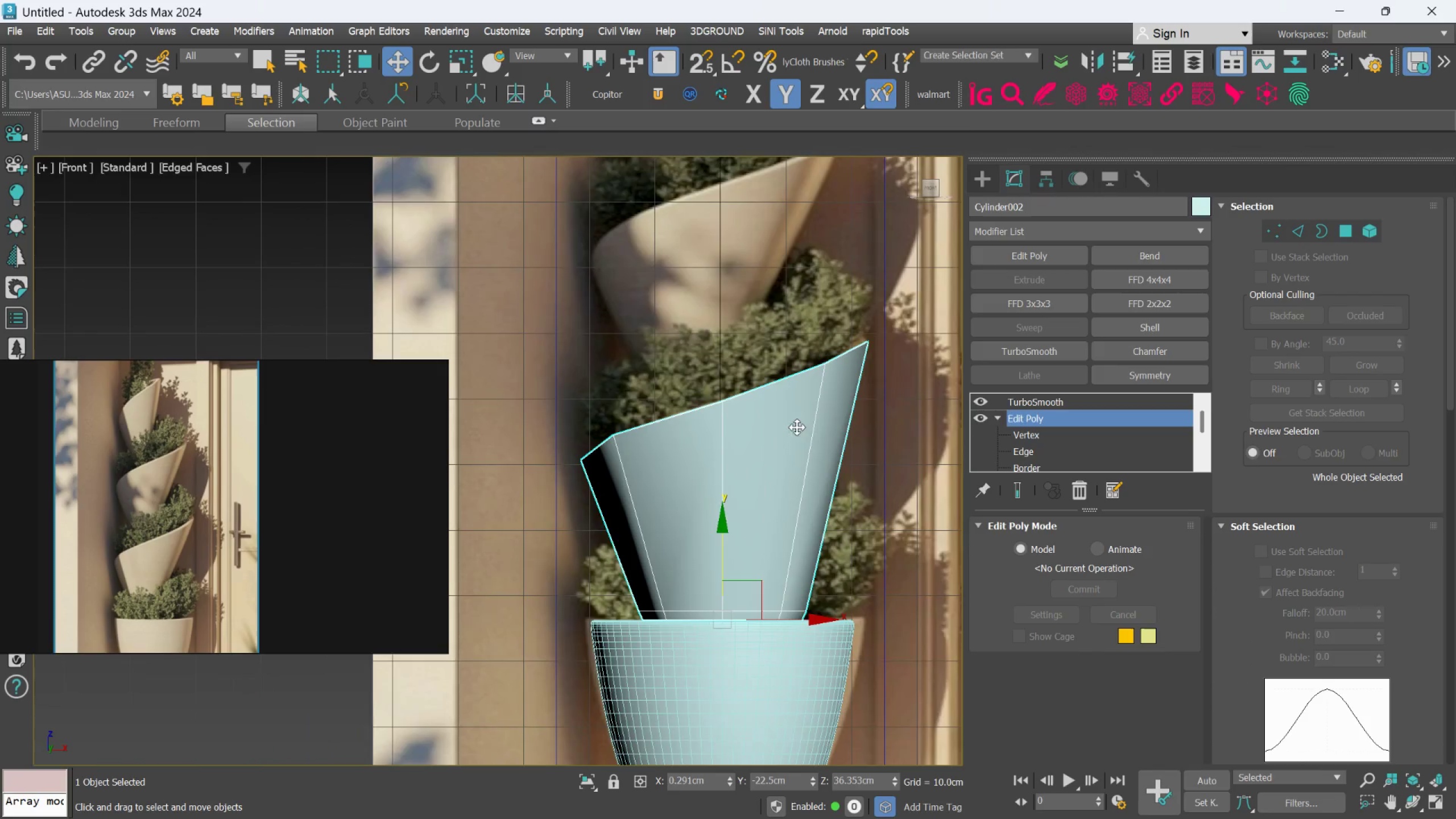 
scroll: coordinate [764, 437], scroll_direction: up, amount: 1.0
 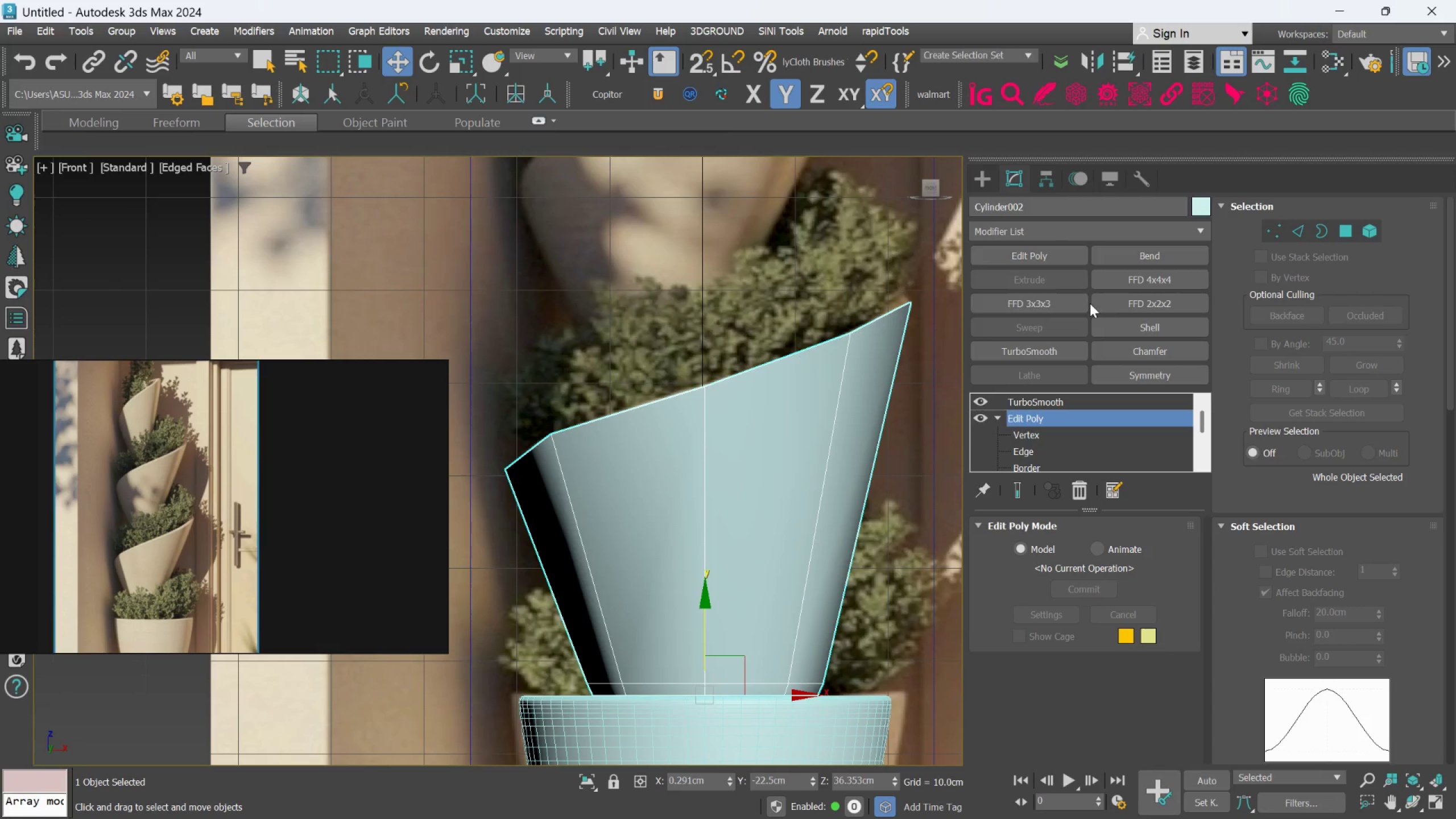 
left_click([1126, 325])
 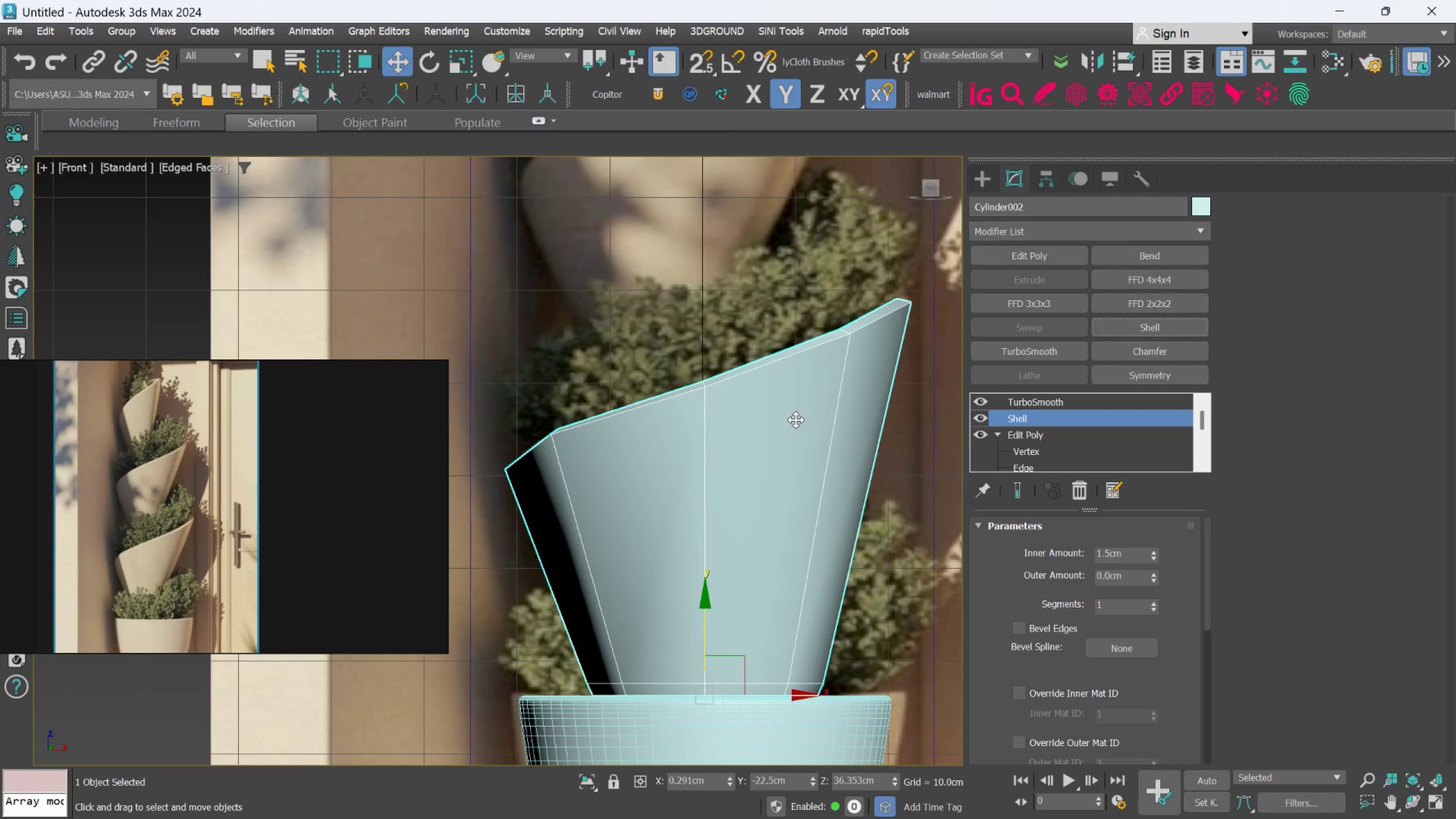 
hold_key(key=AltLeft, duration=0.56)
 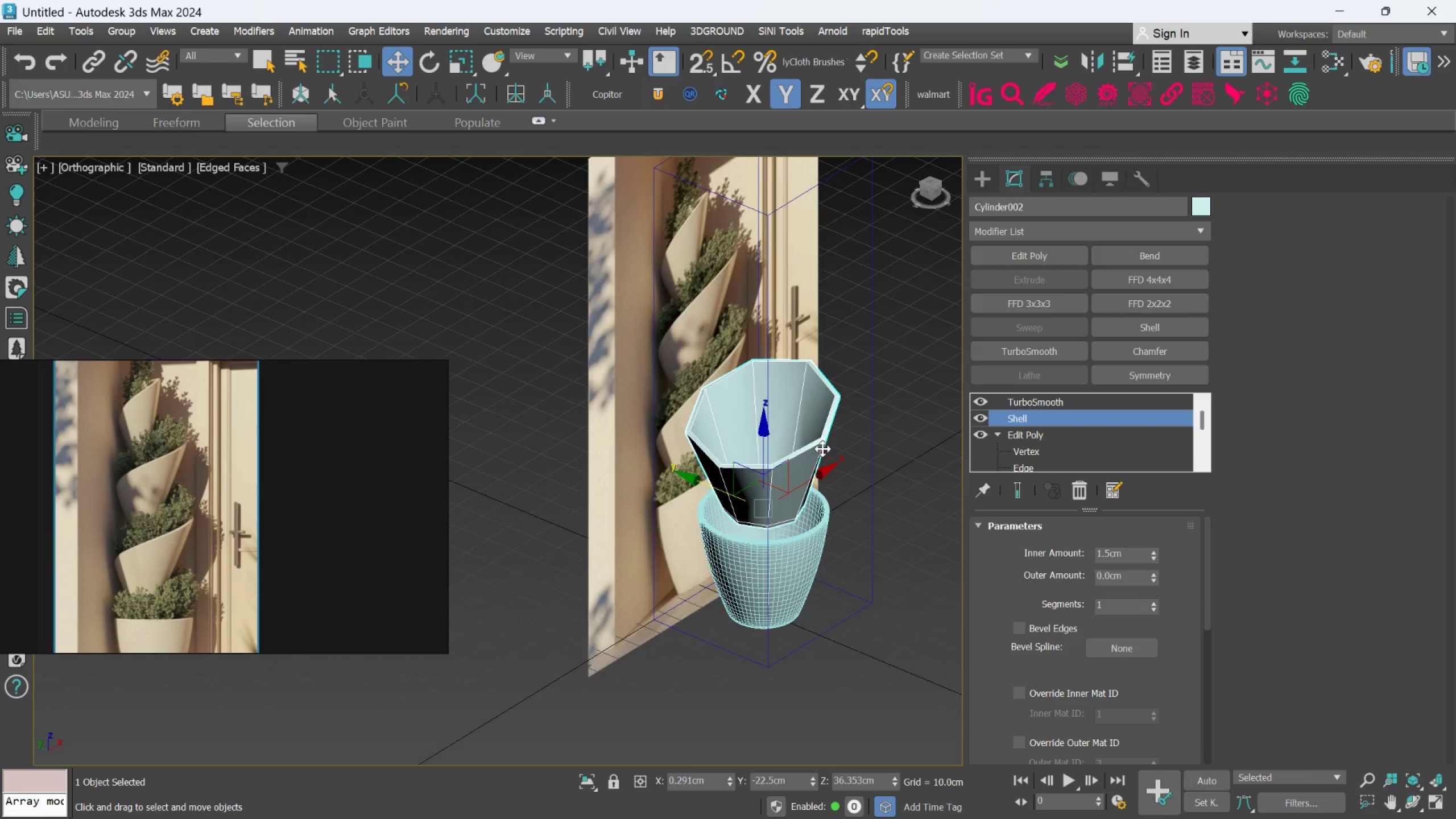 
scroll: coordinate [795, 421], scroll_direction: down, amount: 3.0
 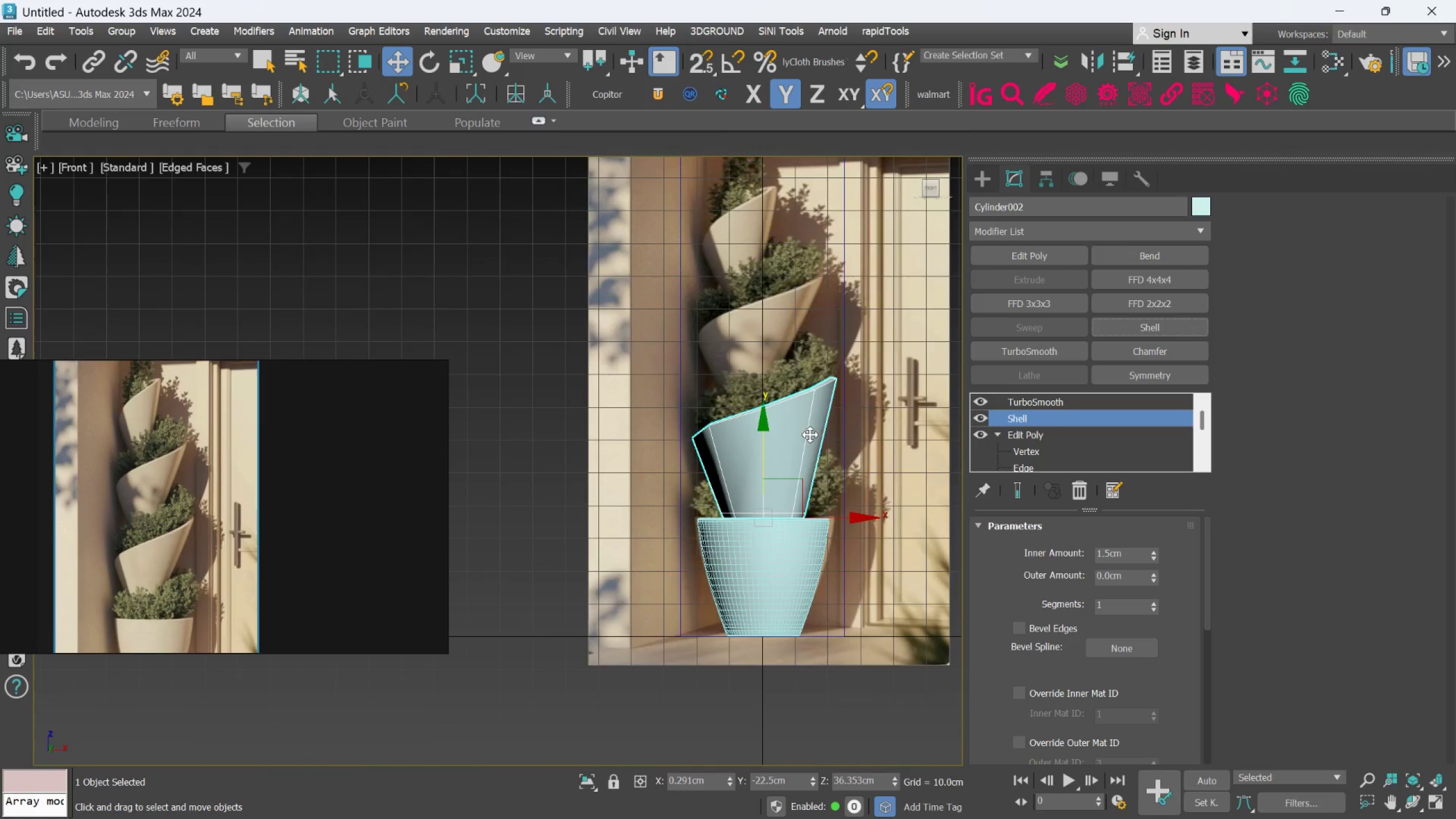 
scroll: coordinate [822, 449], scroll_direction: up, amount: 2.0
 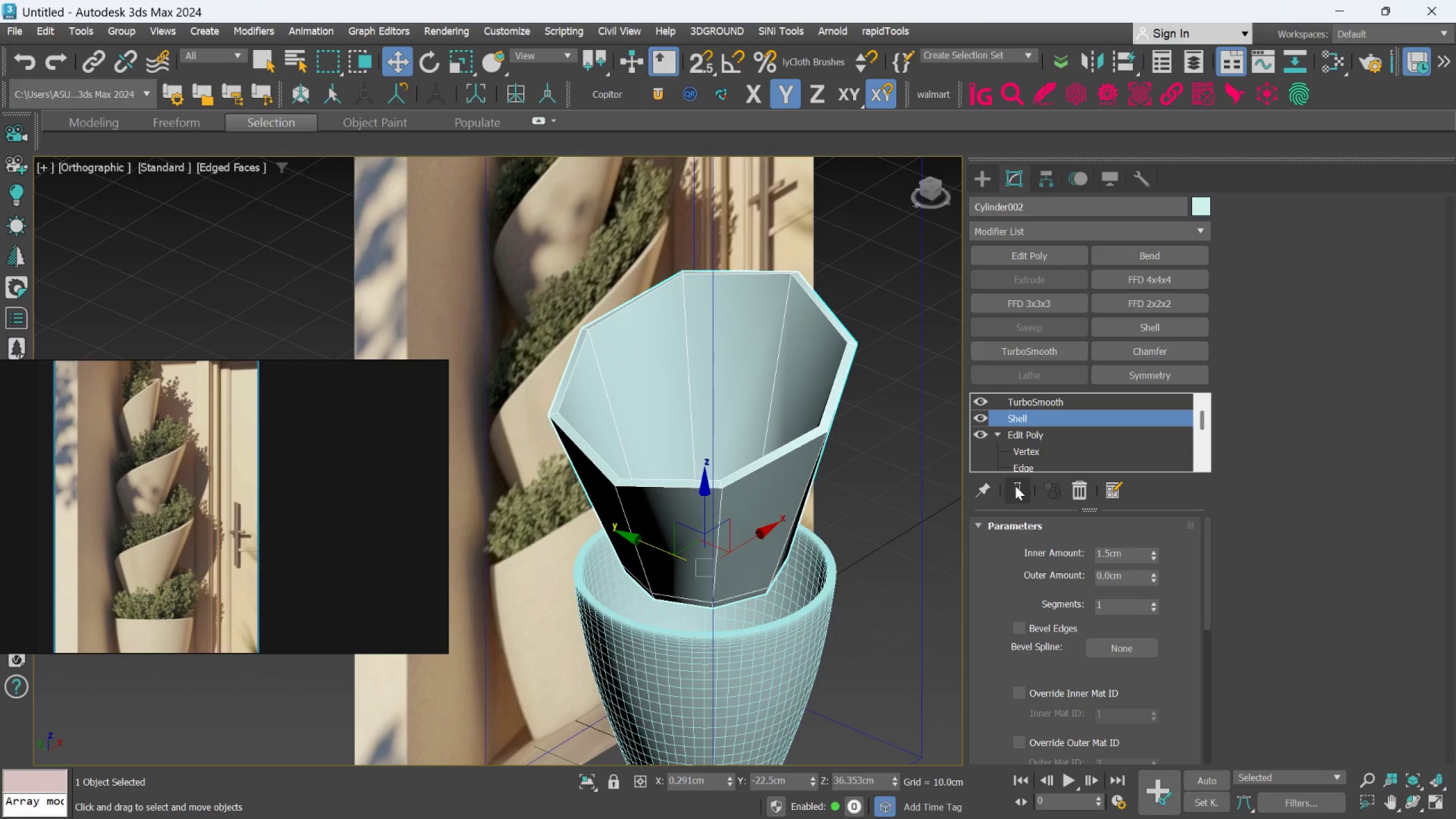 
left_click([1015, 486])
 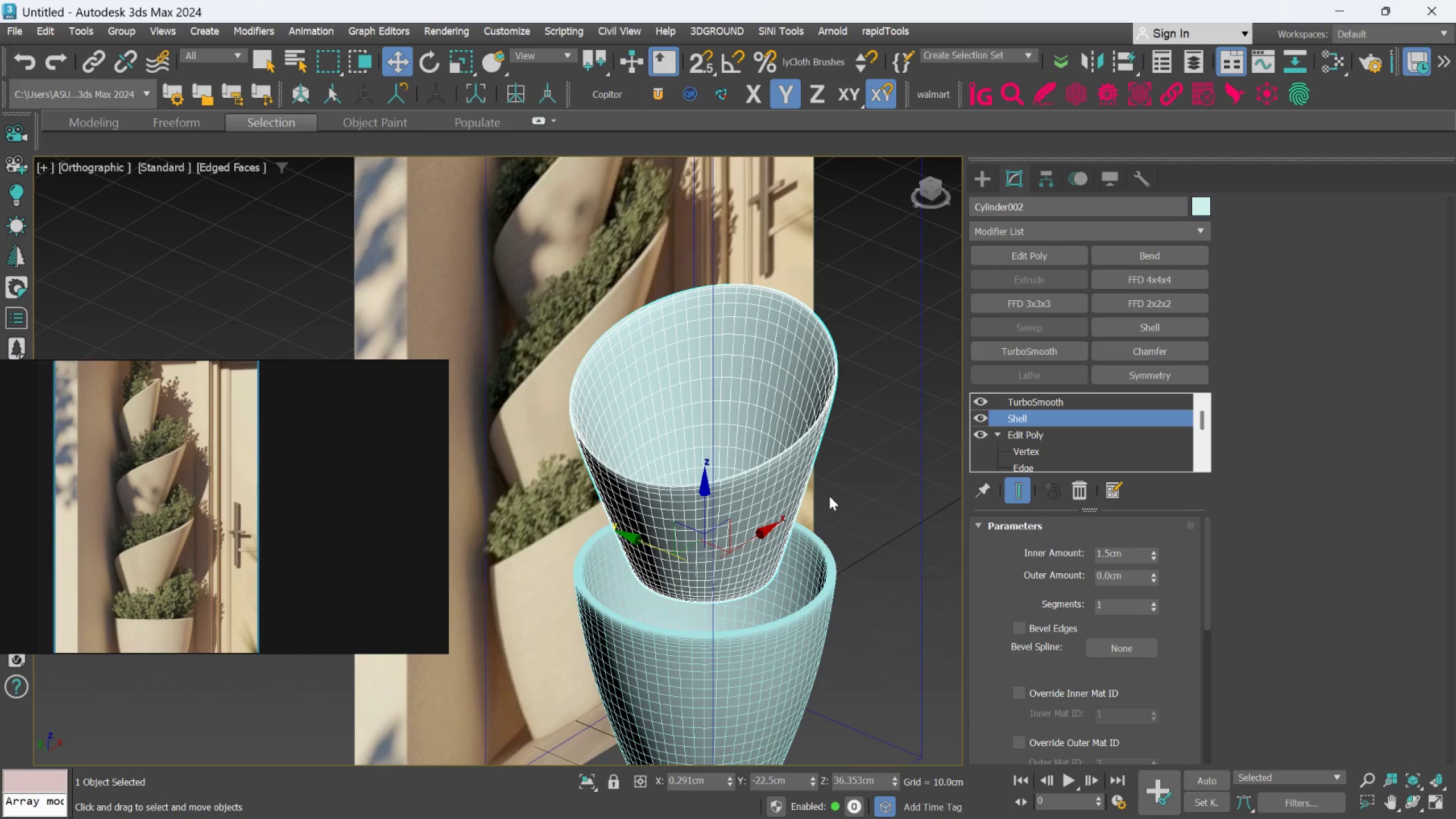 
hold_key(key=AltLeft, duration=0.48)
 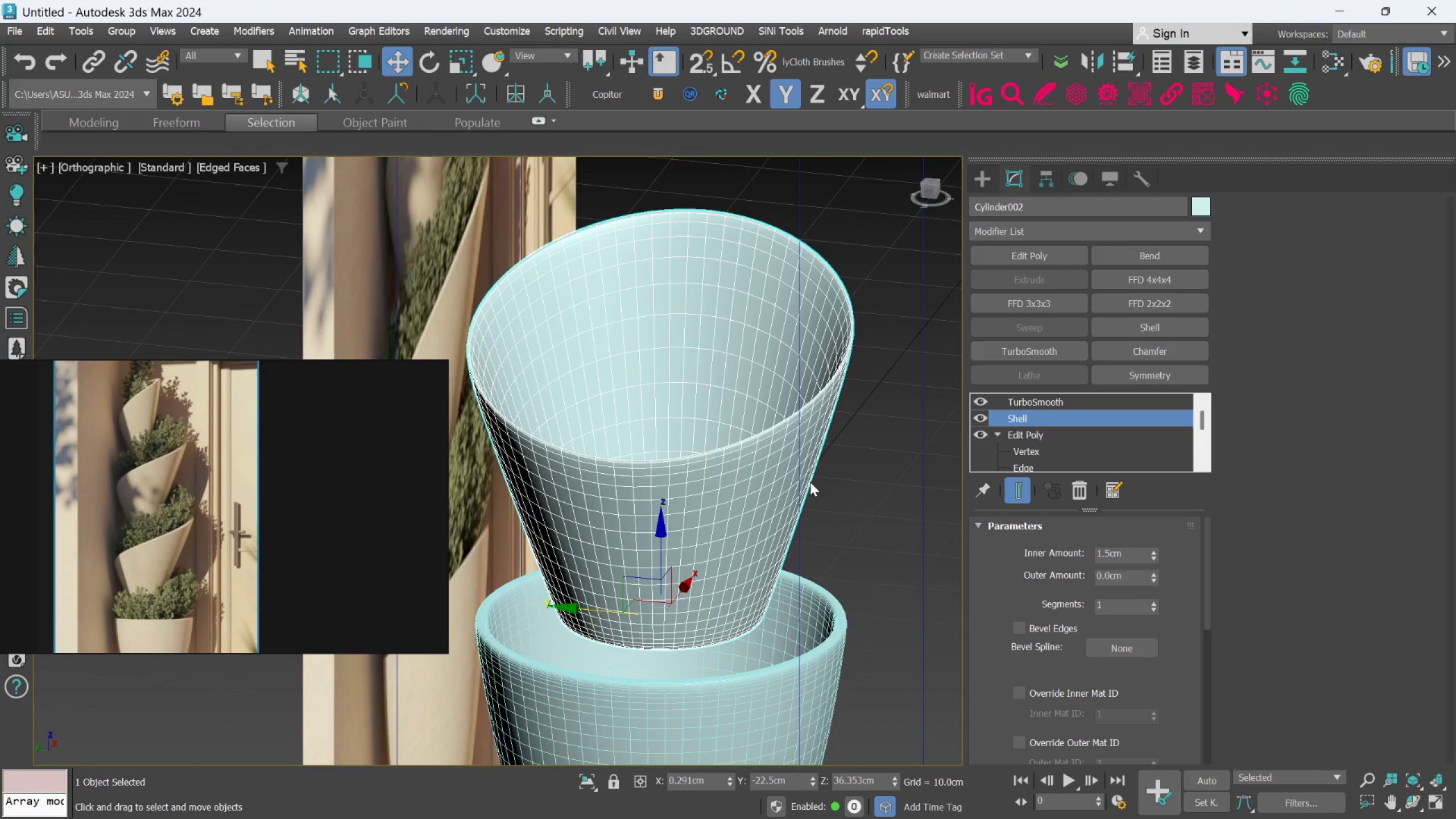 
hold_key(key=AltLeft, duration=0.55)
 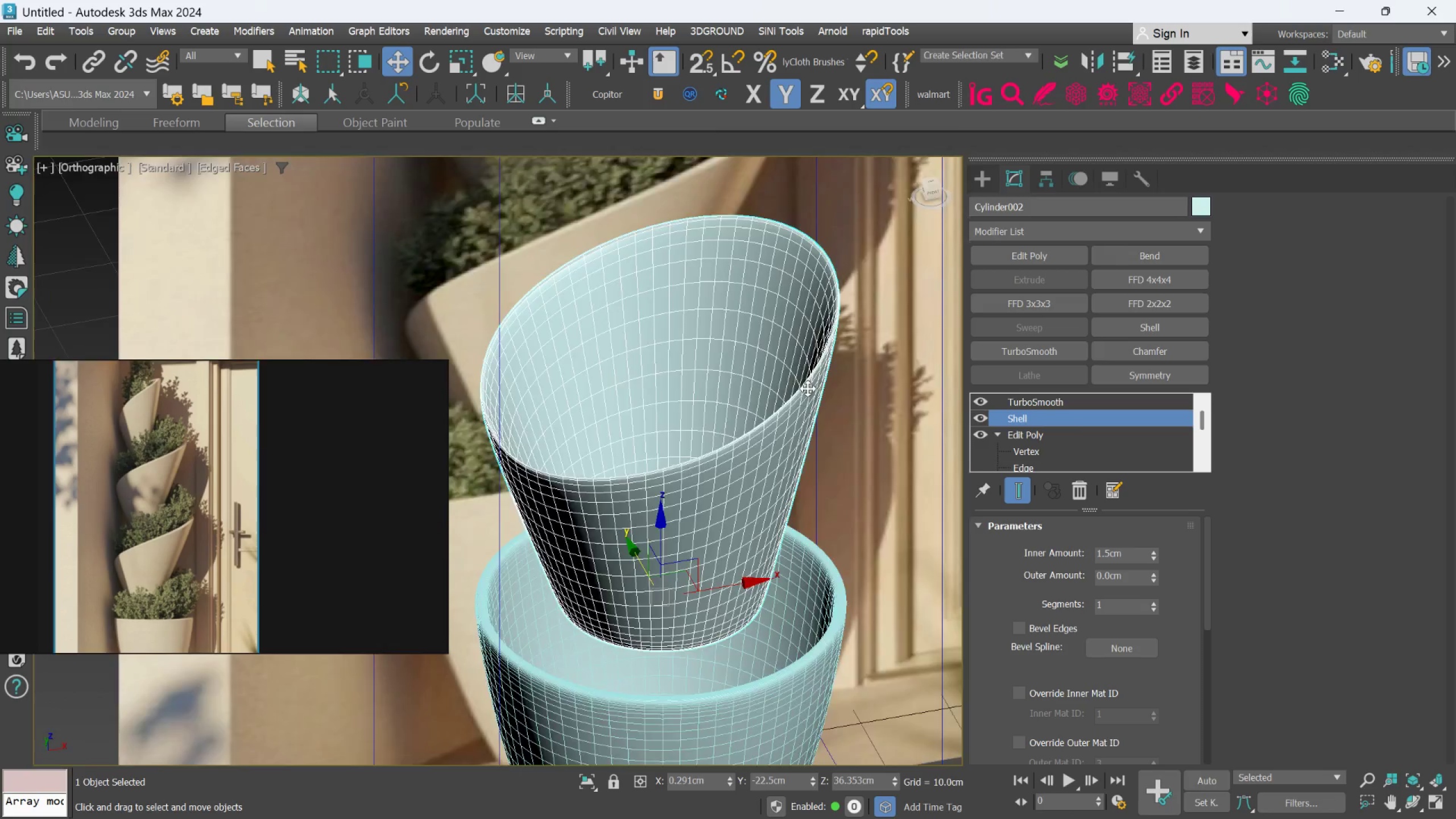 
scroll: coordinate [810, 483], scroll_direction: up, amount: 1.0
 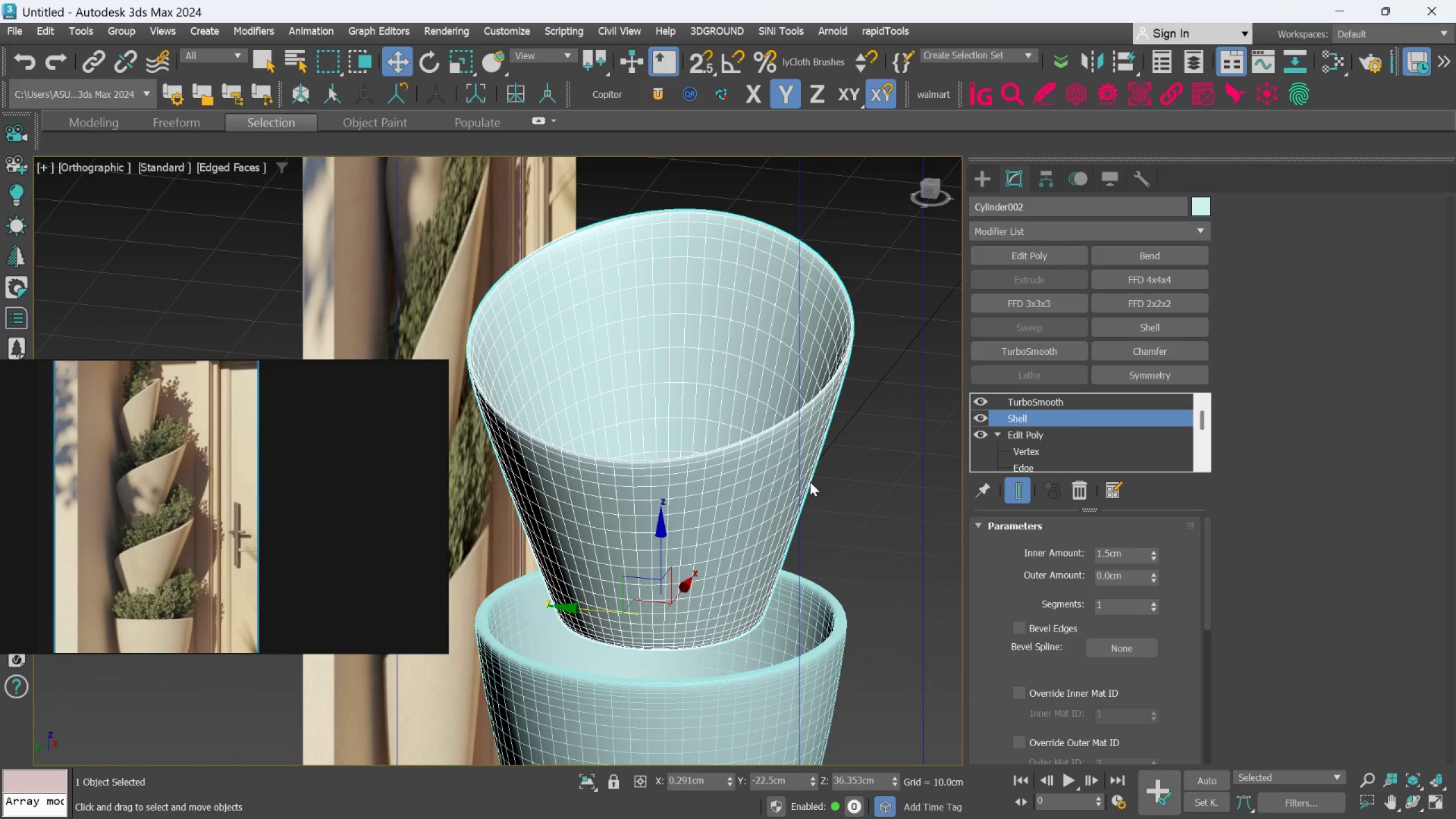 
hold_key(key=AltLeft, duration=0.97)
 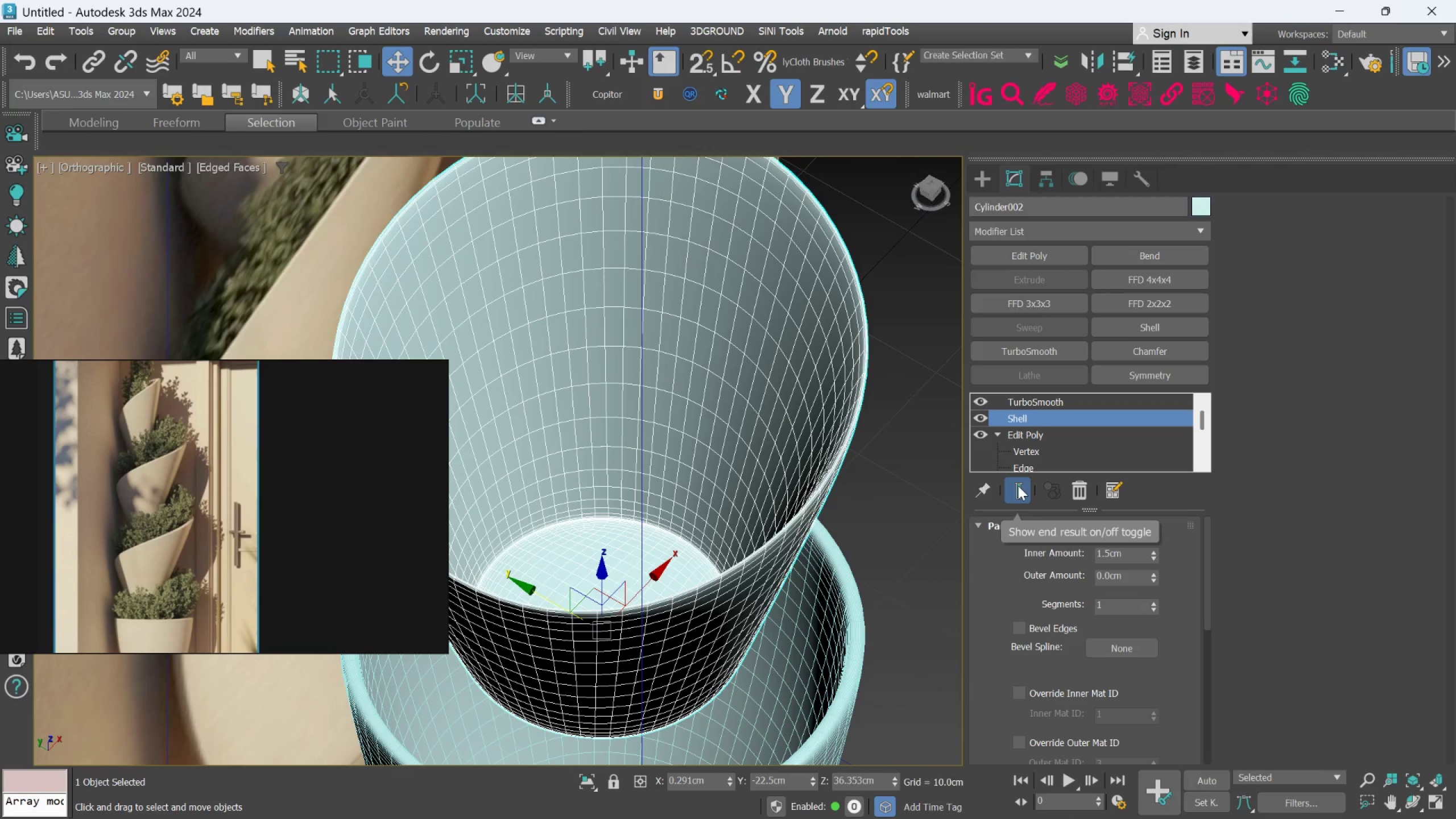 
scroll: coordinate [813, 382], scroll_direction: up, amount: 1.0
 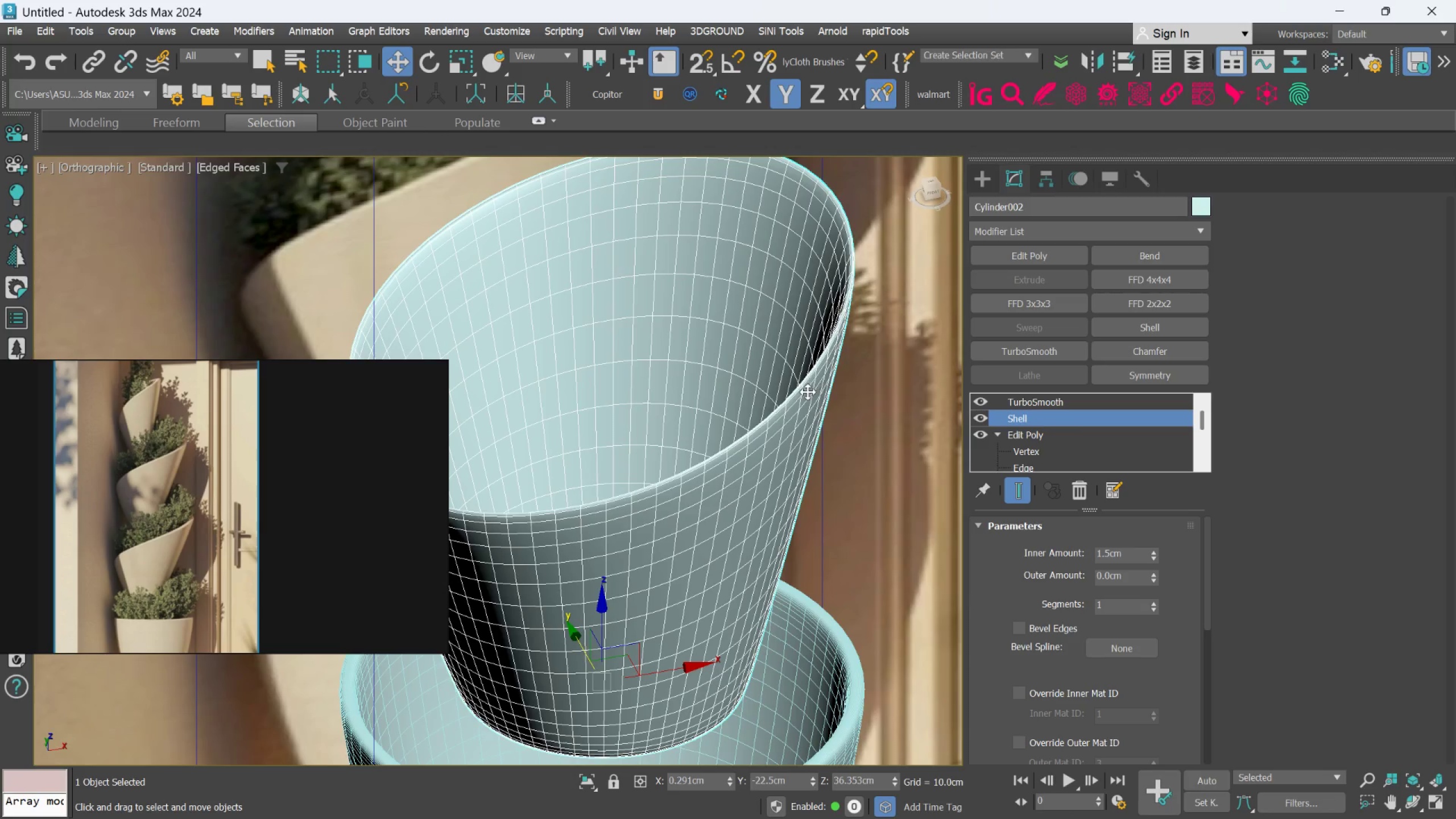 
left_click([1017, 487])
 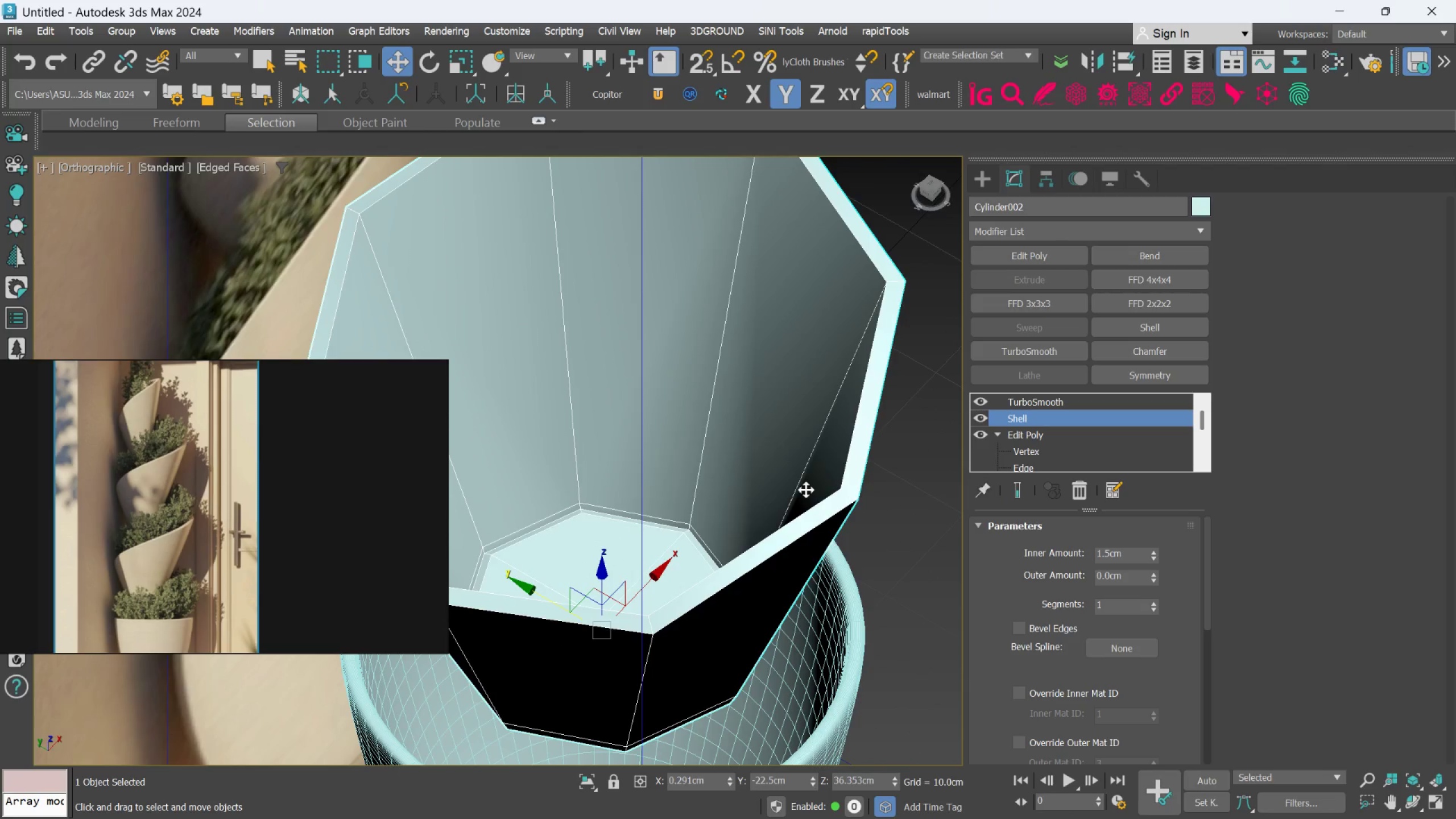 
hold_key(key=AltLeft, duration=0.55)
 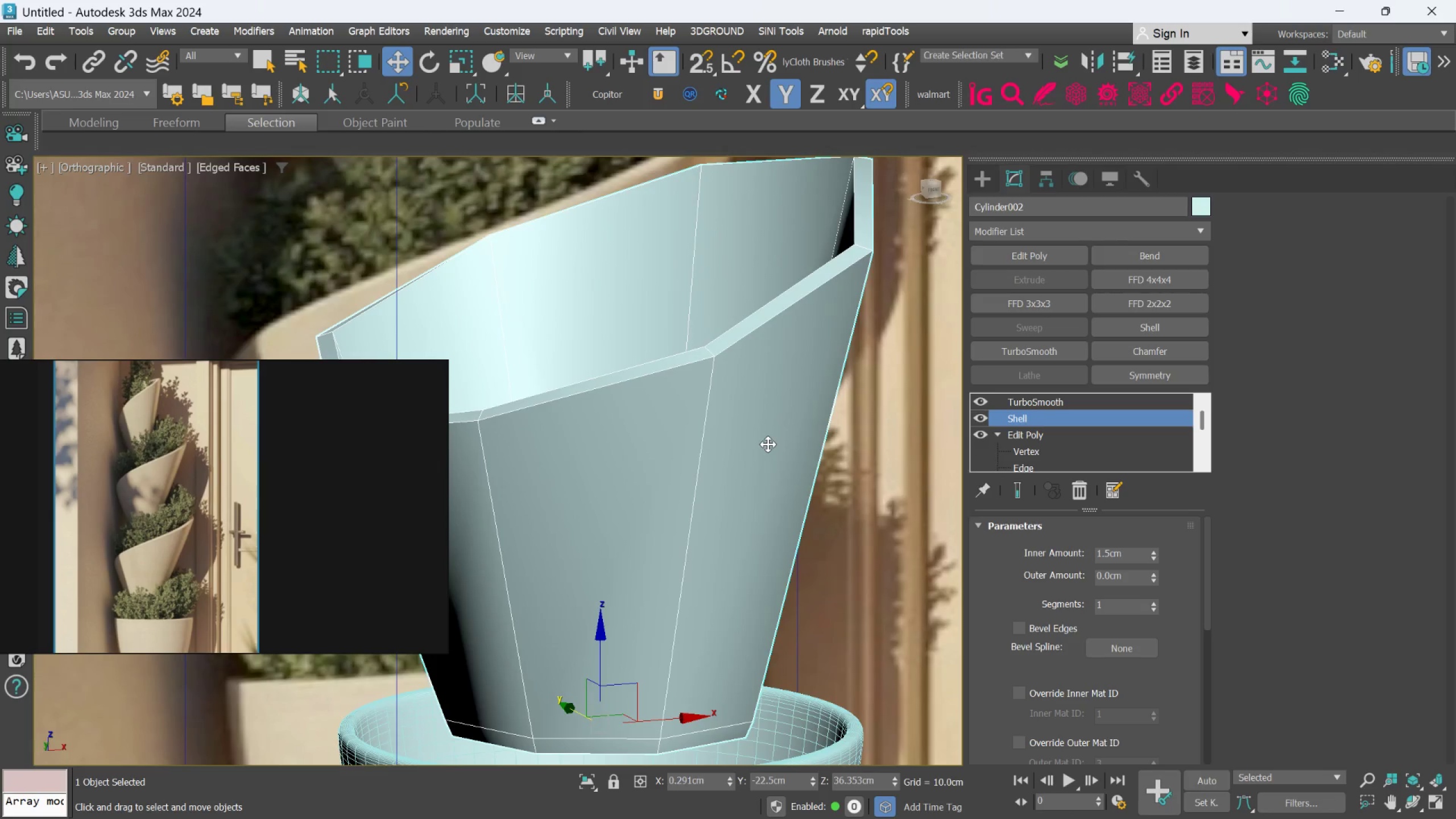 
hold_key(key=AltLeft, duration=0.38)
 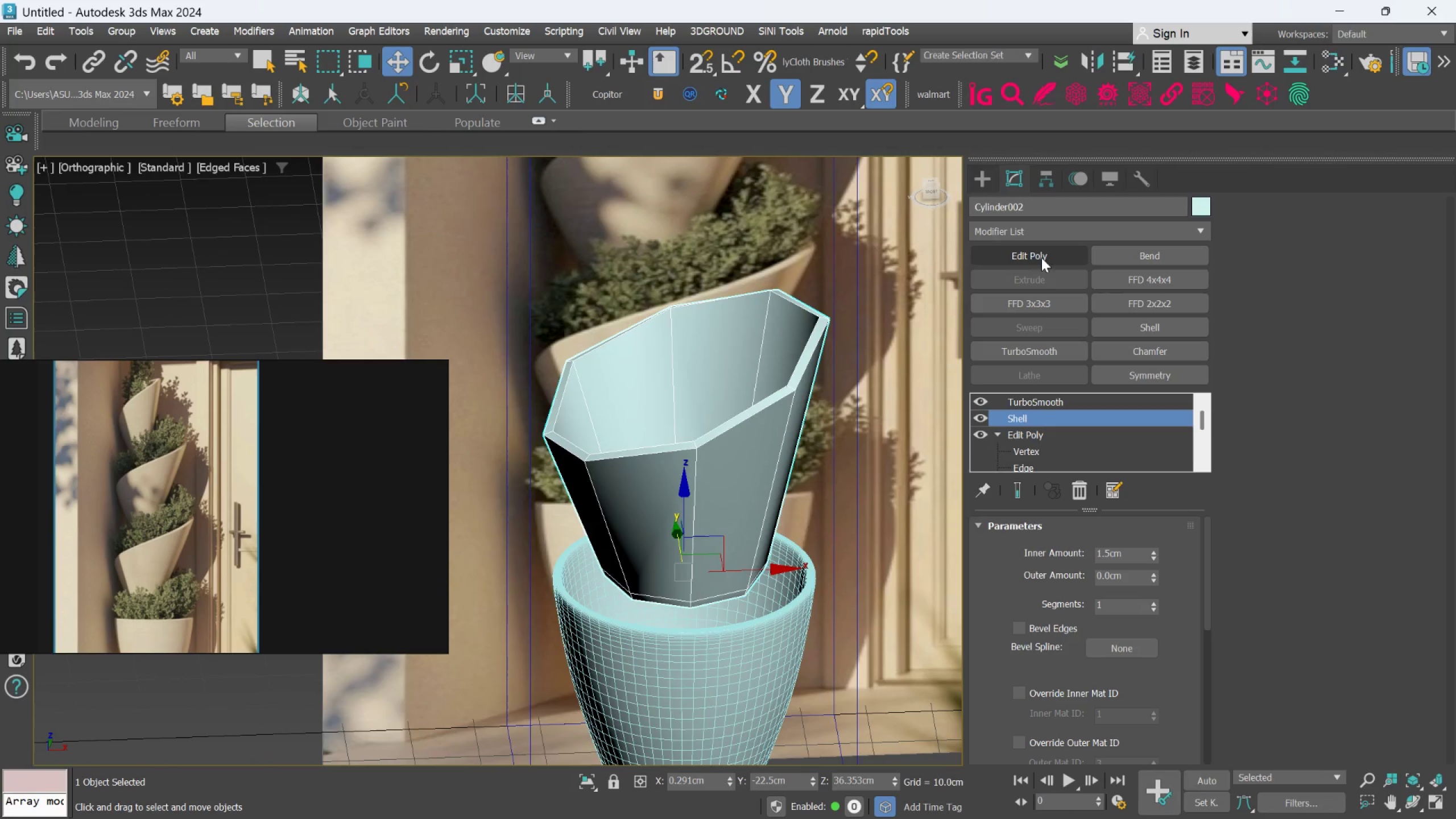 
scroll: coordinate [768, 444], scroll_direction: down, amount: 2.0
 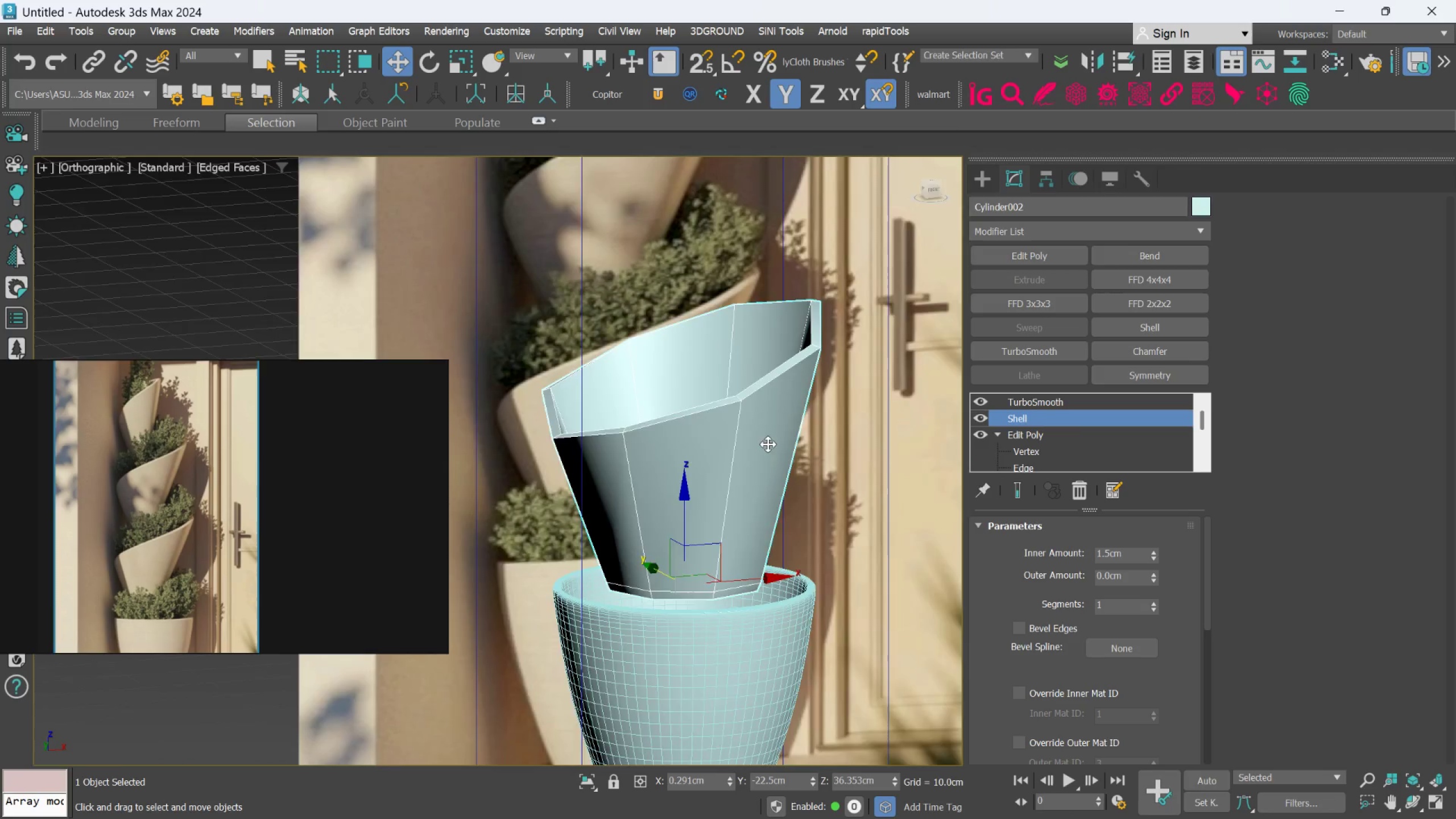 
left_click([1036, 252])
 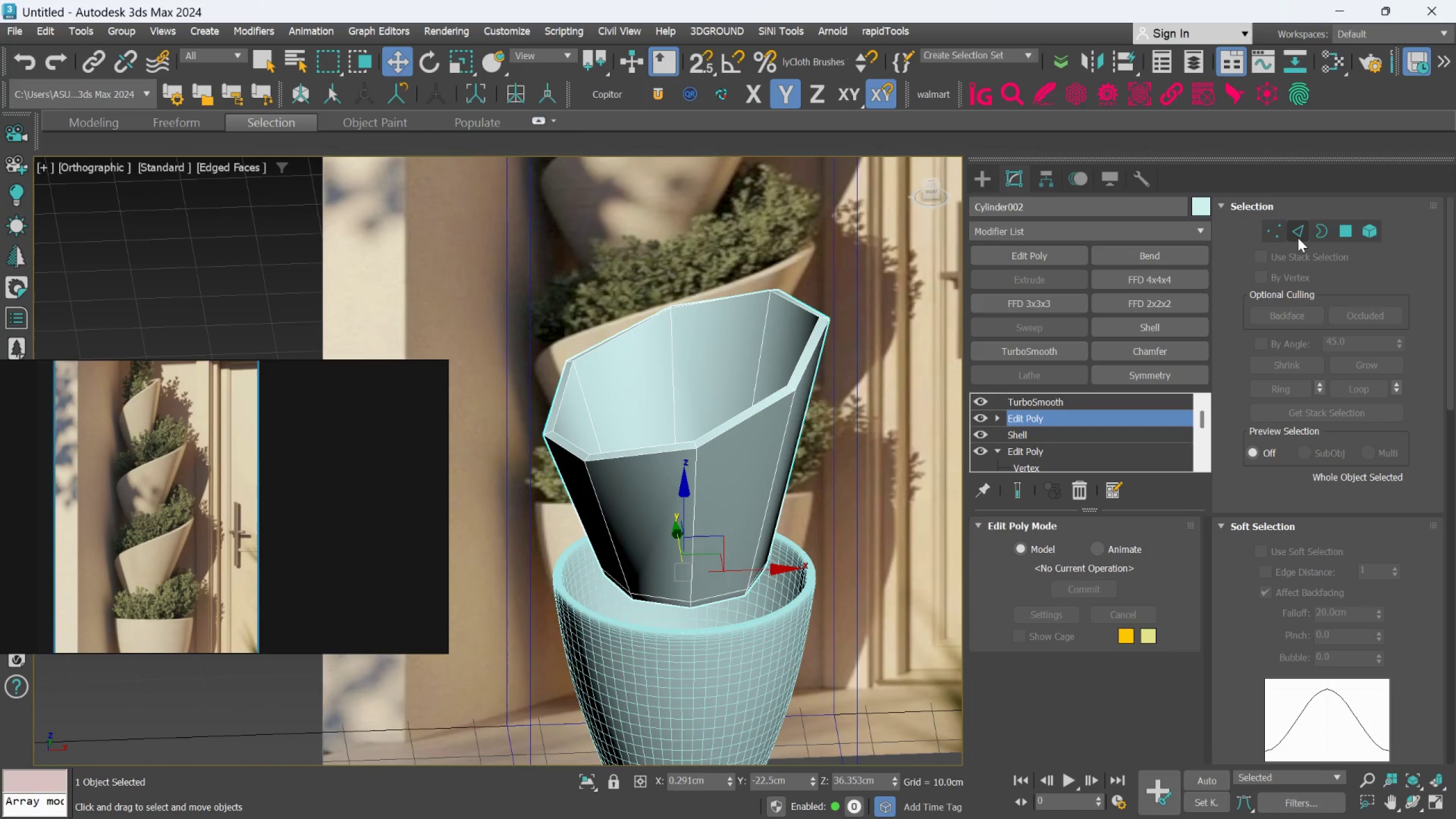 
left_click([1299, 228])
 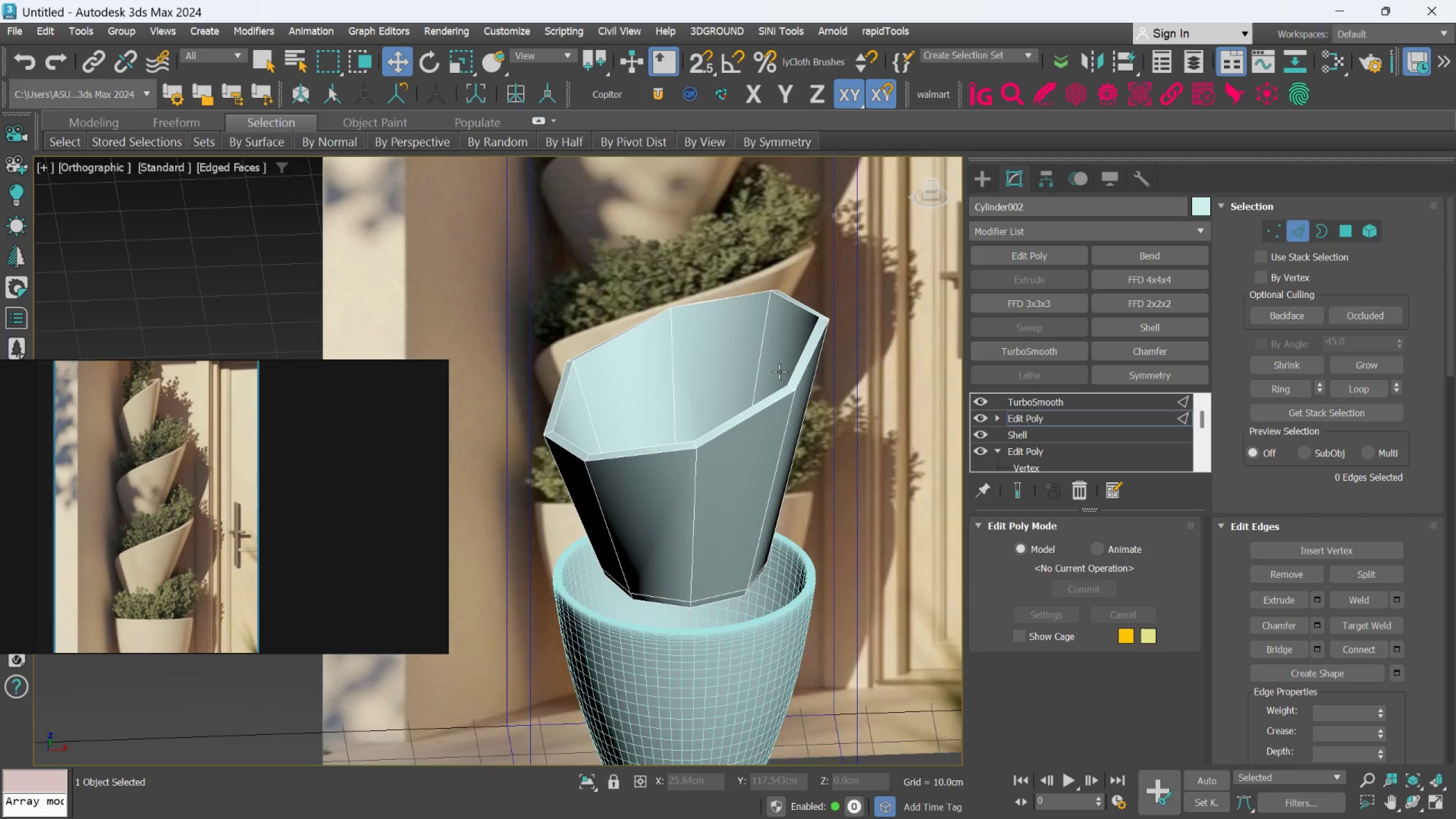 
scroll: coordinate [804, 388], scroll_direction: up, amount: 3.0
 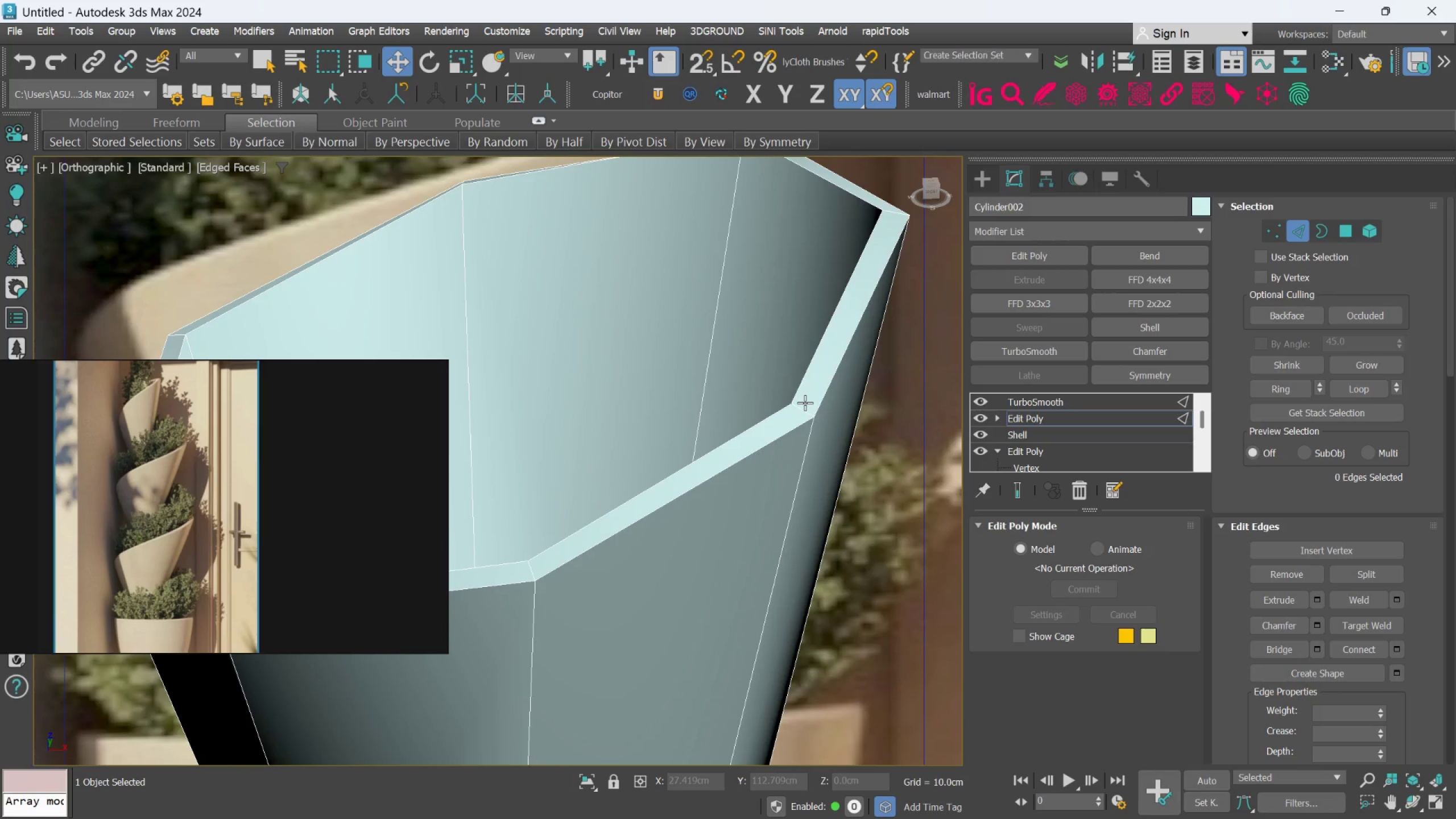 
left_click([805, 403])
 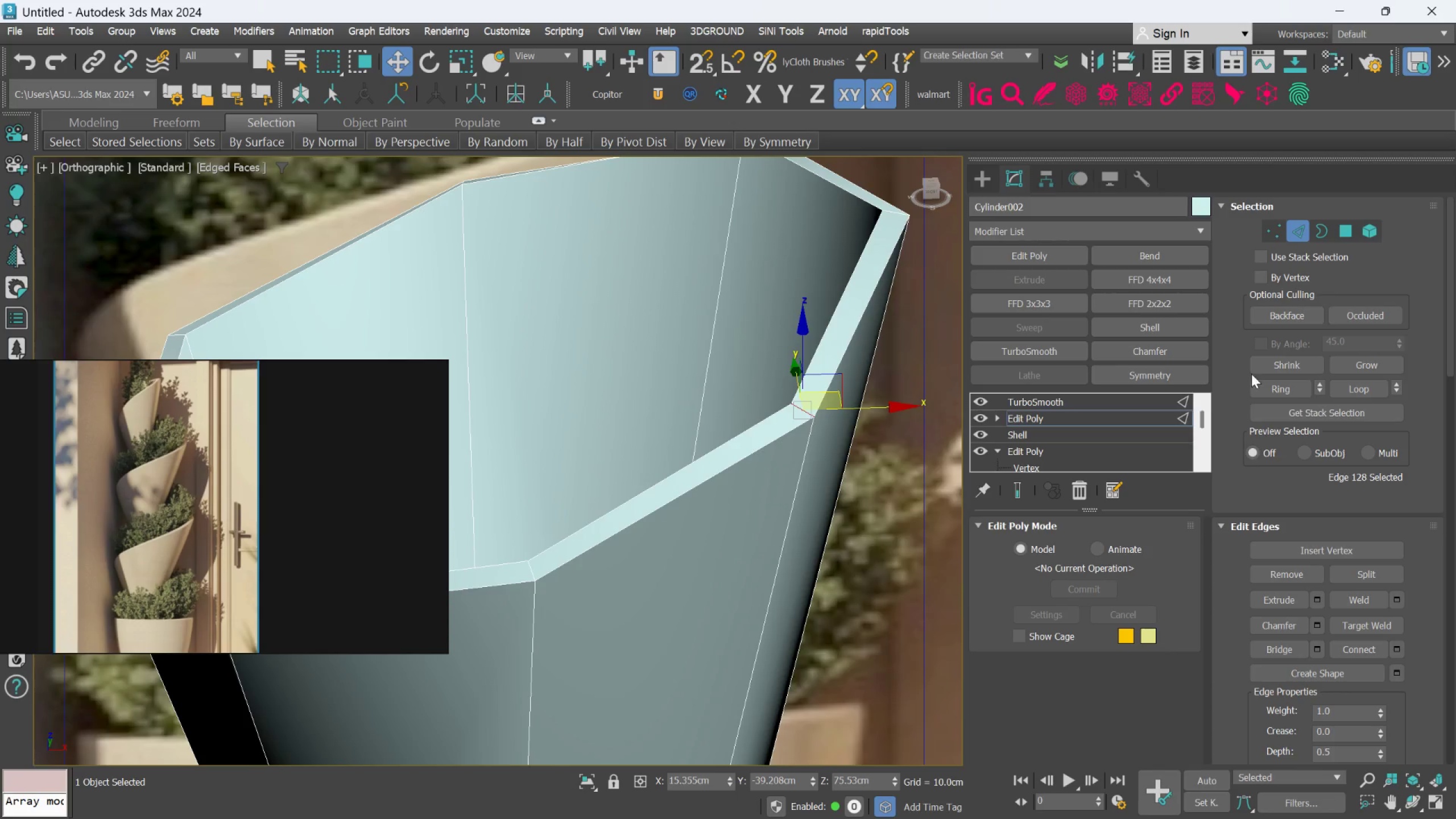 
left_click([1267, 388])
 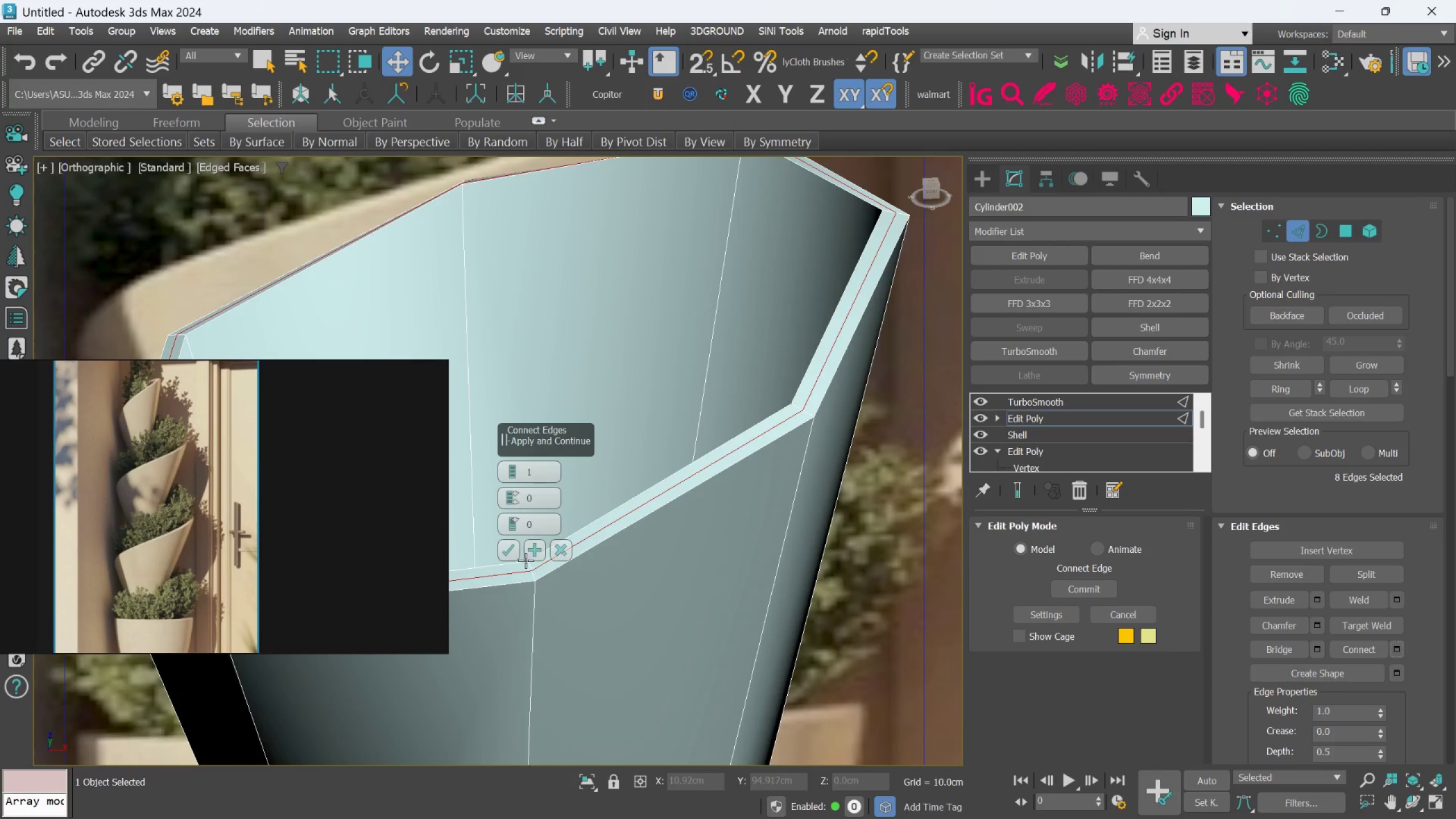 
scroll: coordinate [539, 535], scroll_direction: down, amount: 2.0
 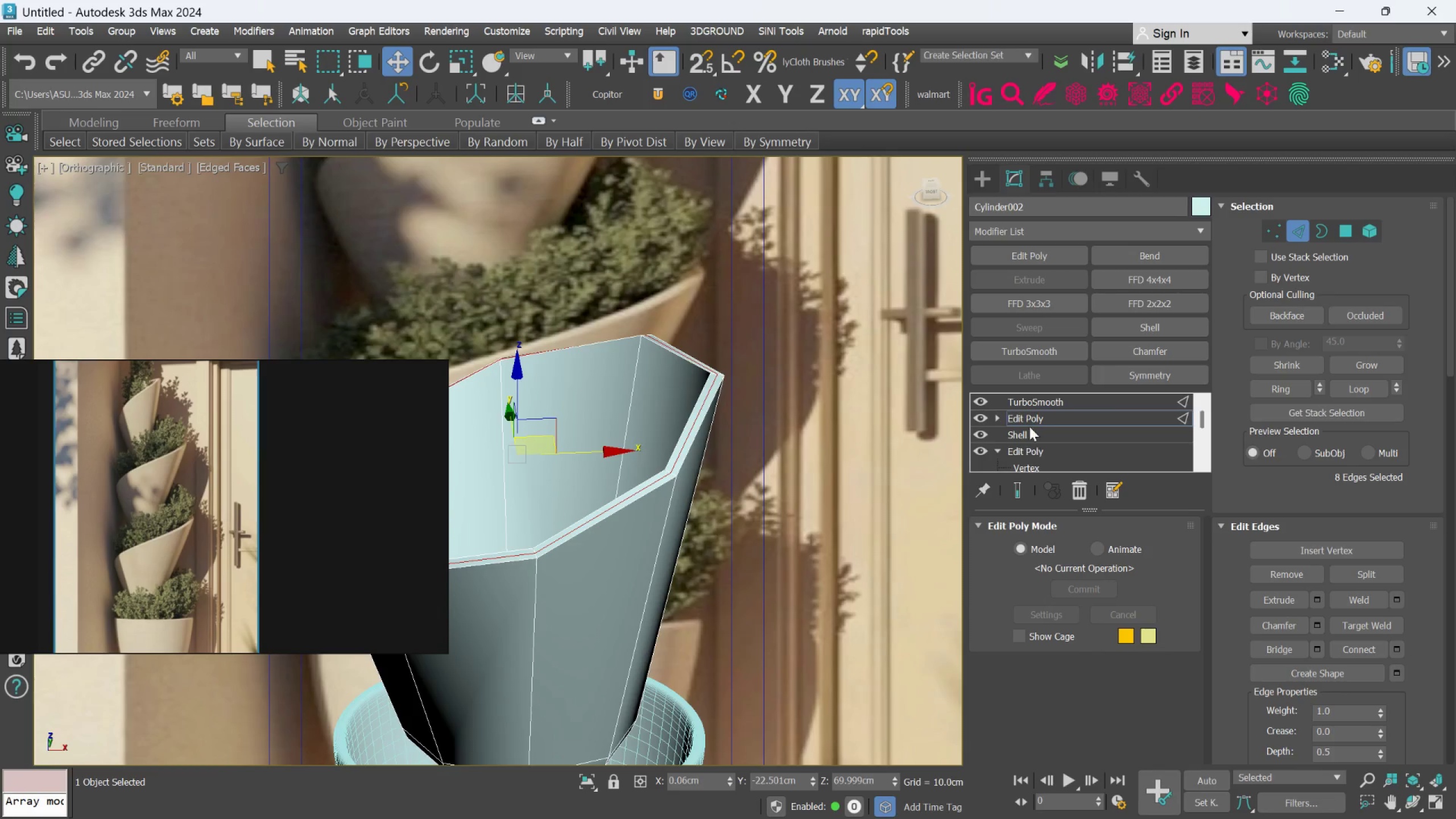 
left_click([1032, 420])
 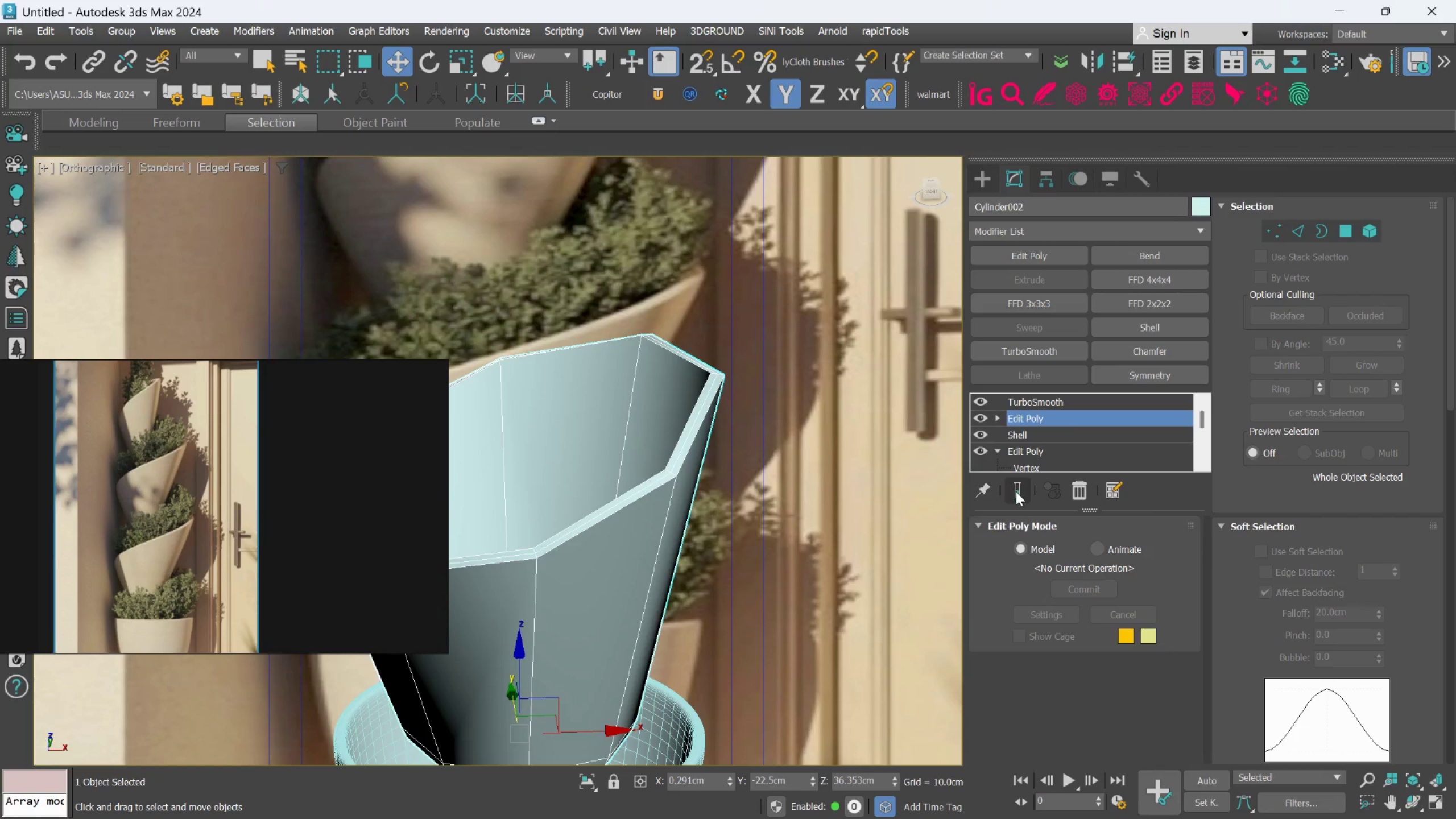 
left_click([1014, 494])
 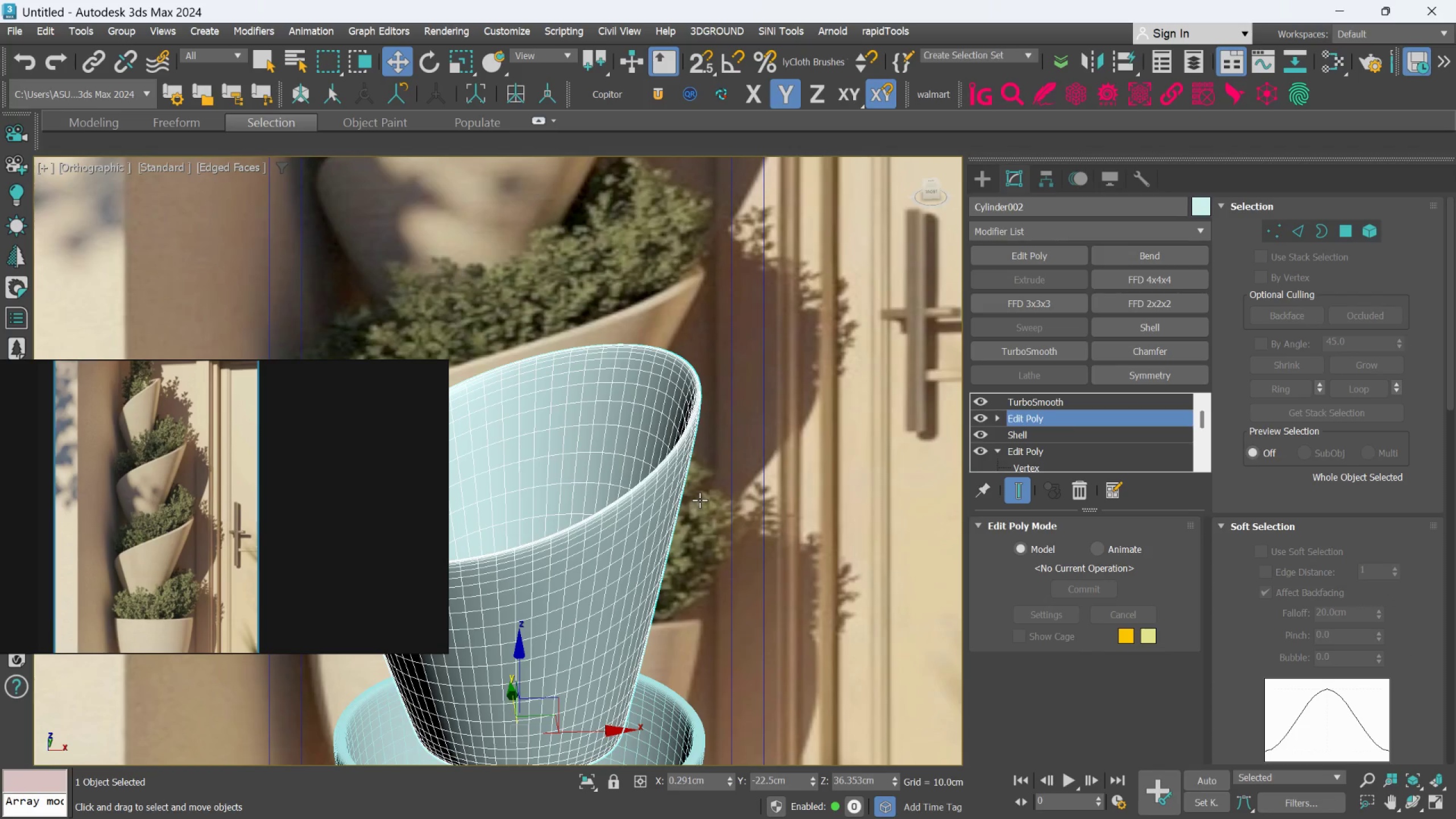 
hold_key(key=AltLeft, duration=0.8)
 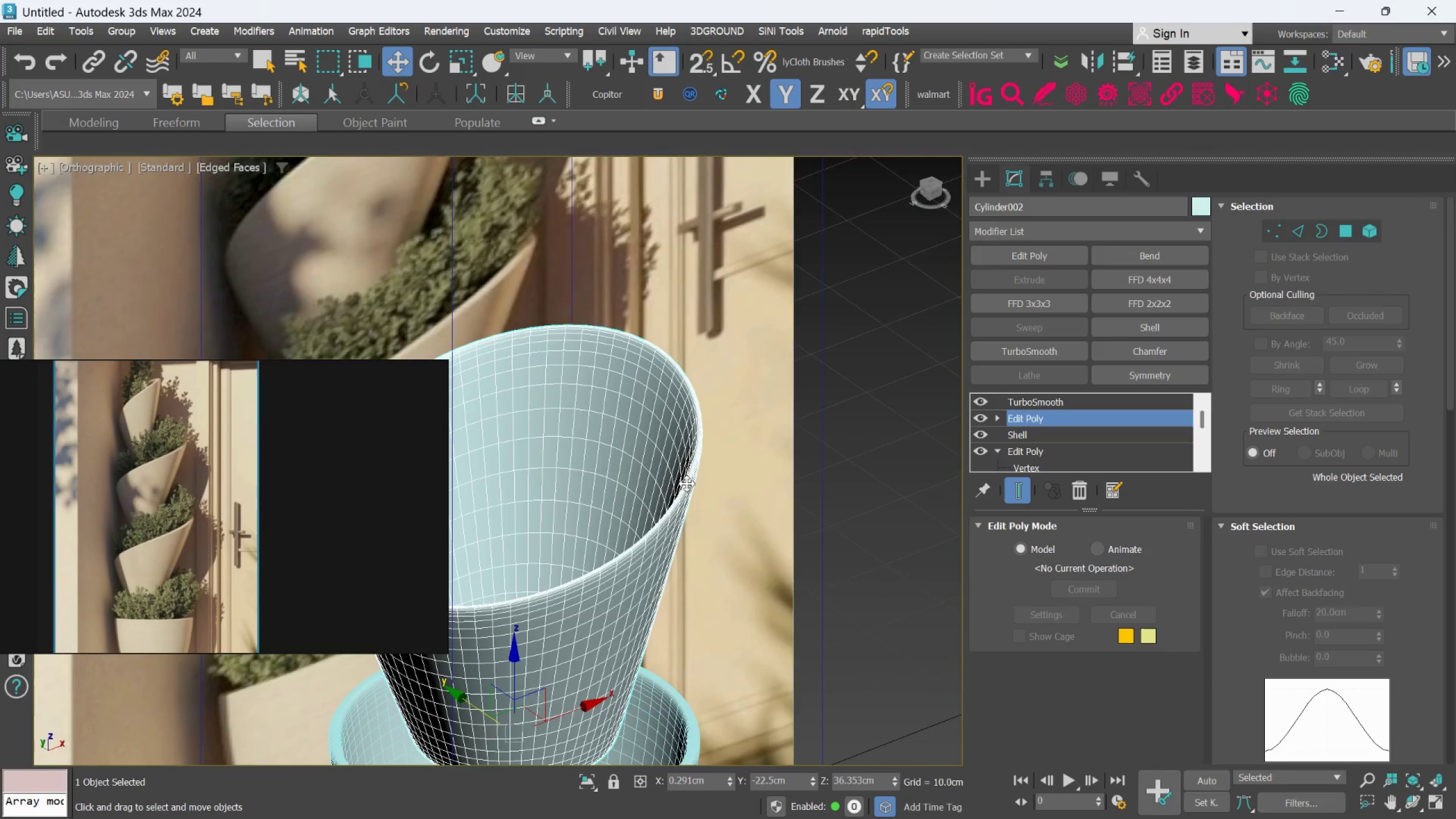 
scroll: coordinate [686, 483], scroll_direction: up, amount: 2.0
 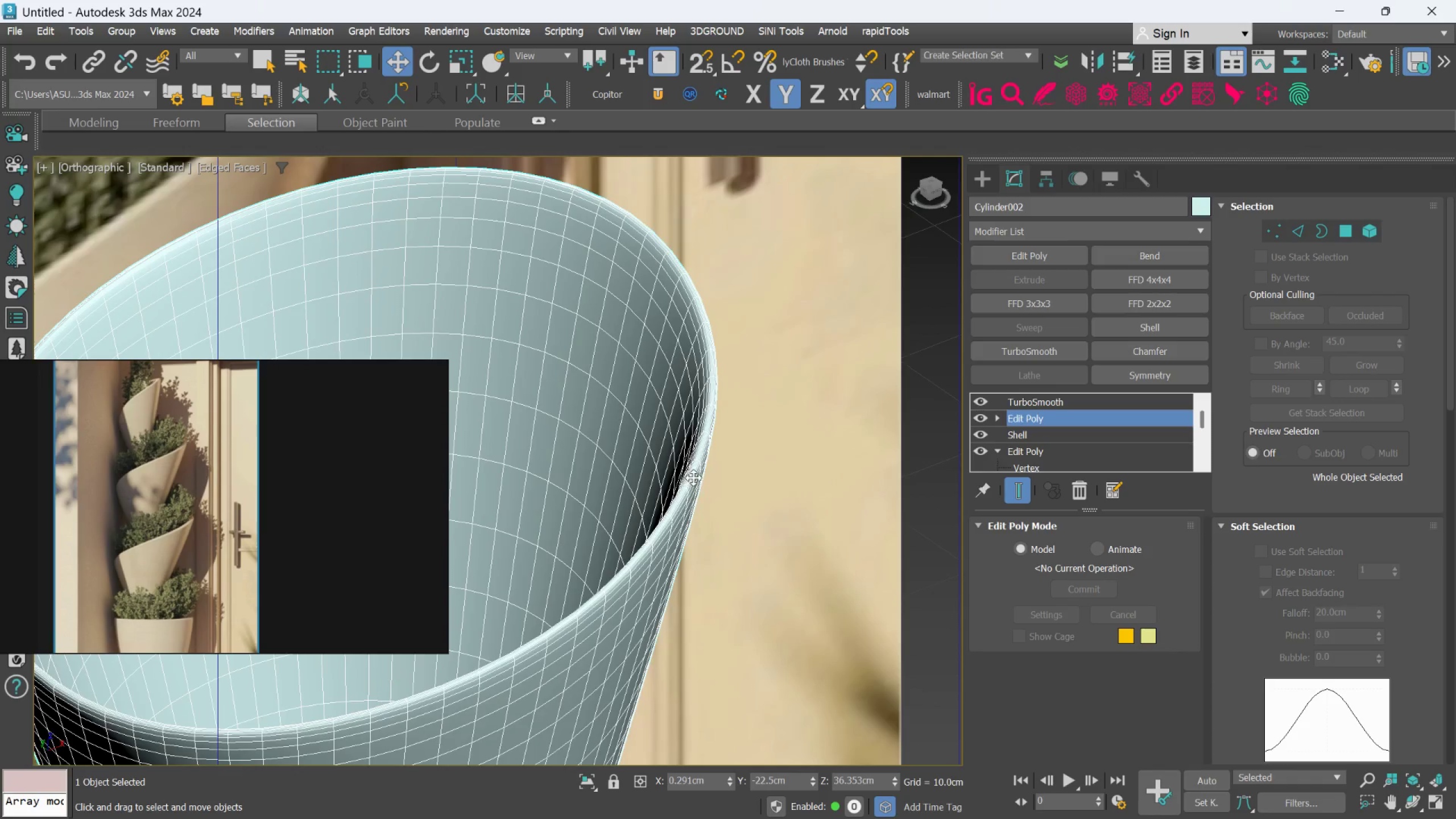 
key(Control+Z)
 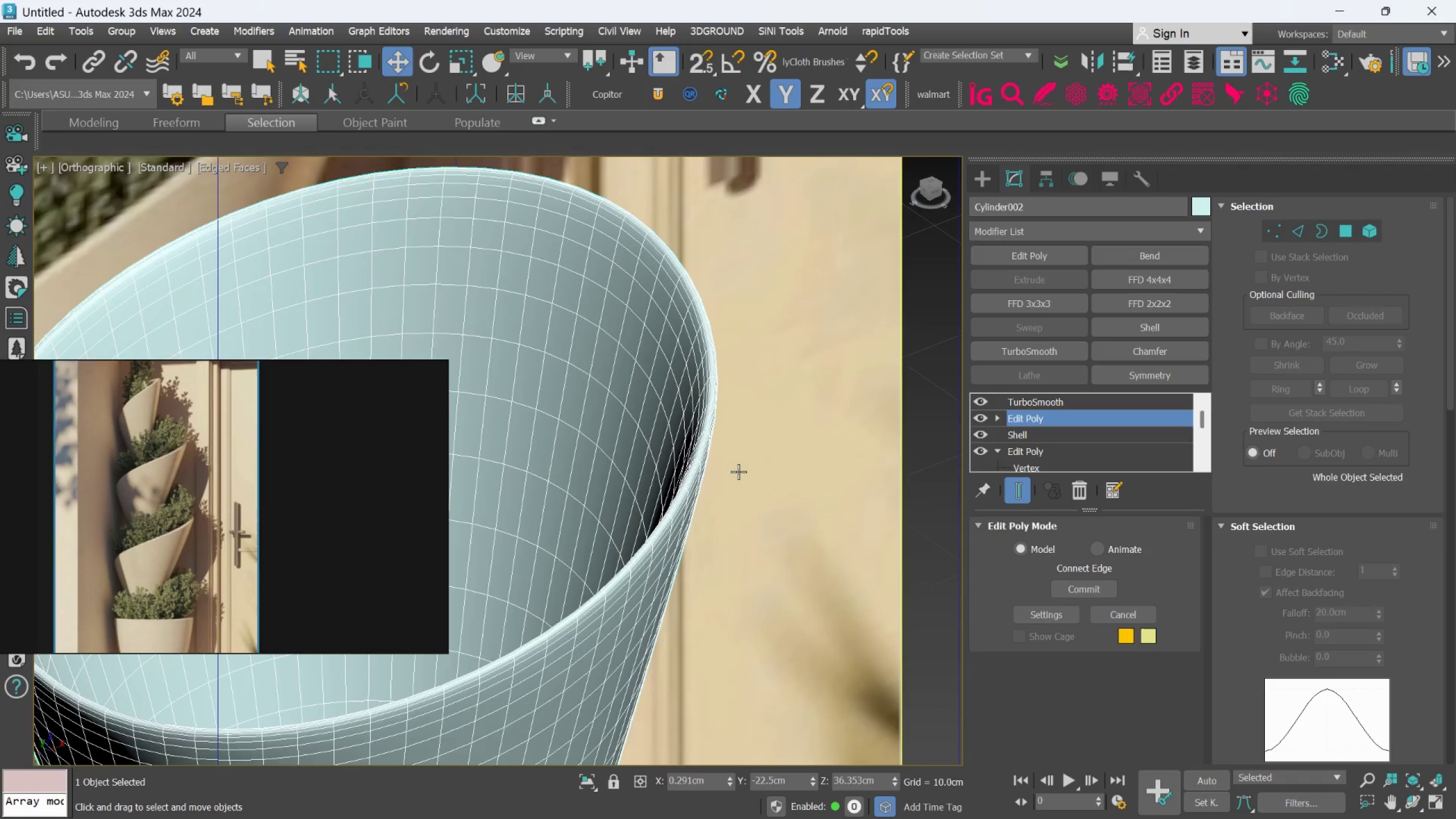 
scroll: coordinate [738, 471], scroll_direction: down, amount: 2.0
 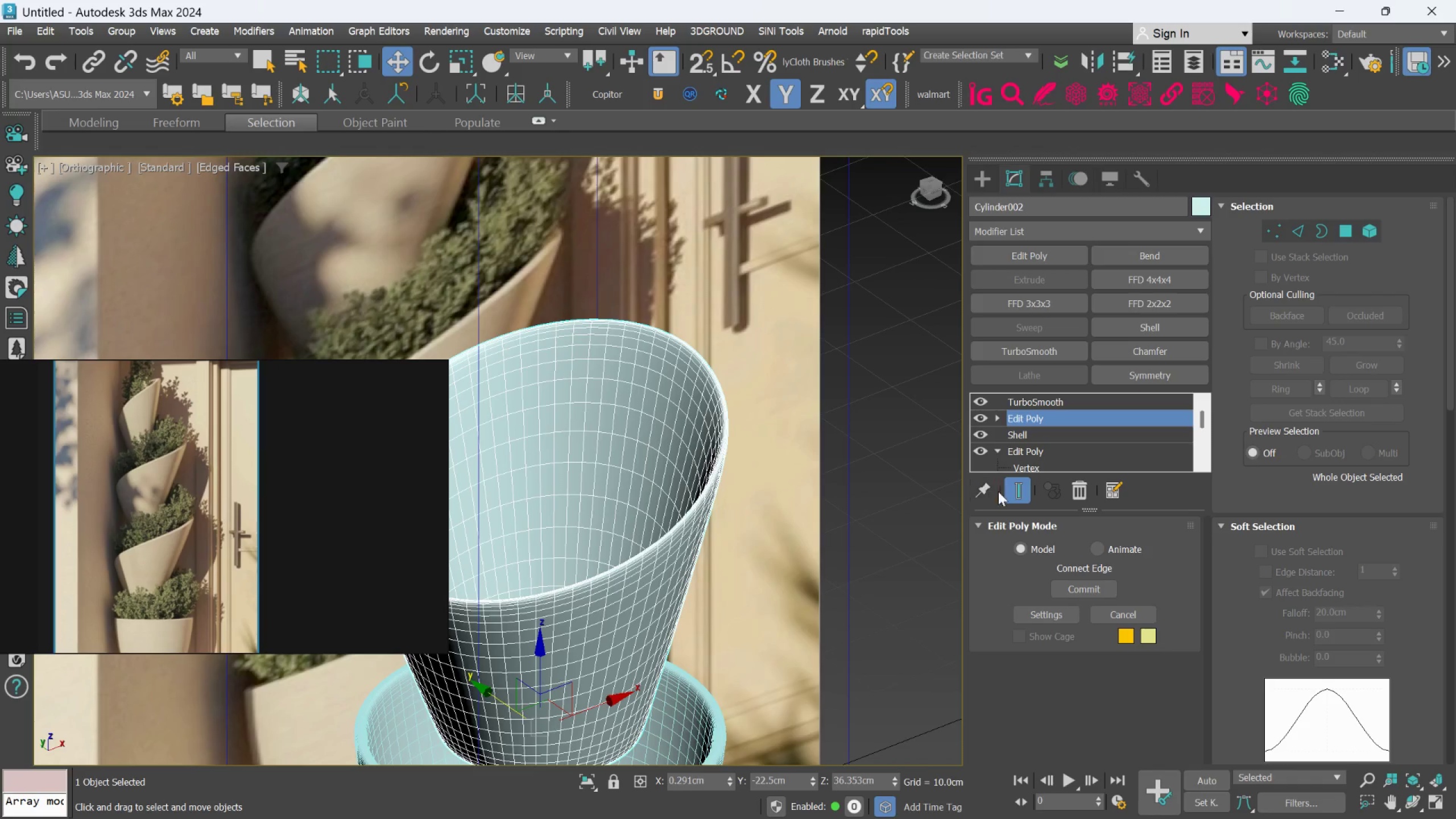 
left_click([1024, 490])
 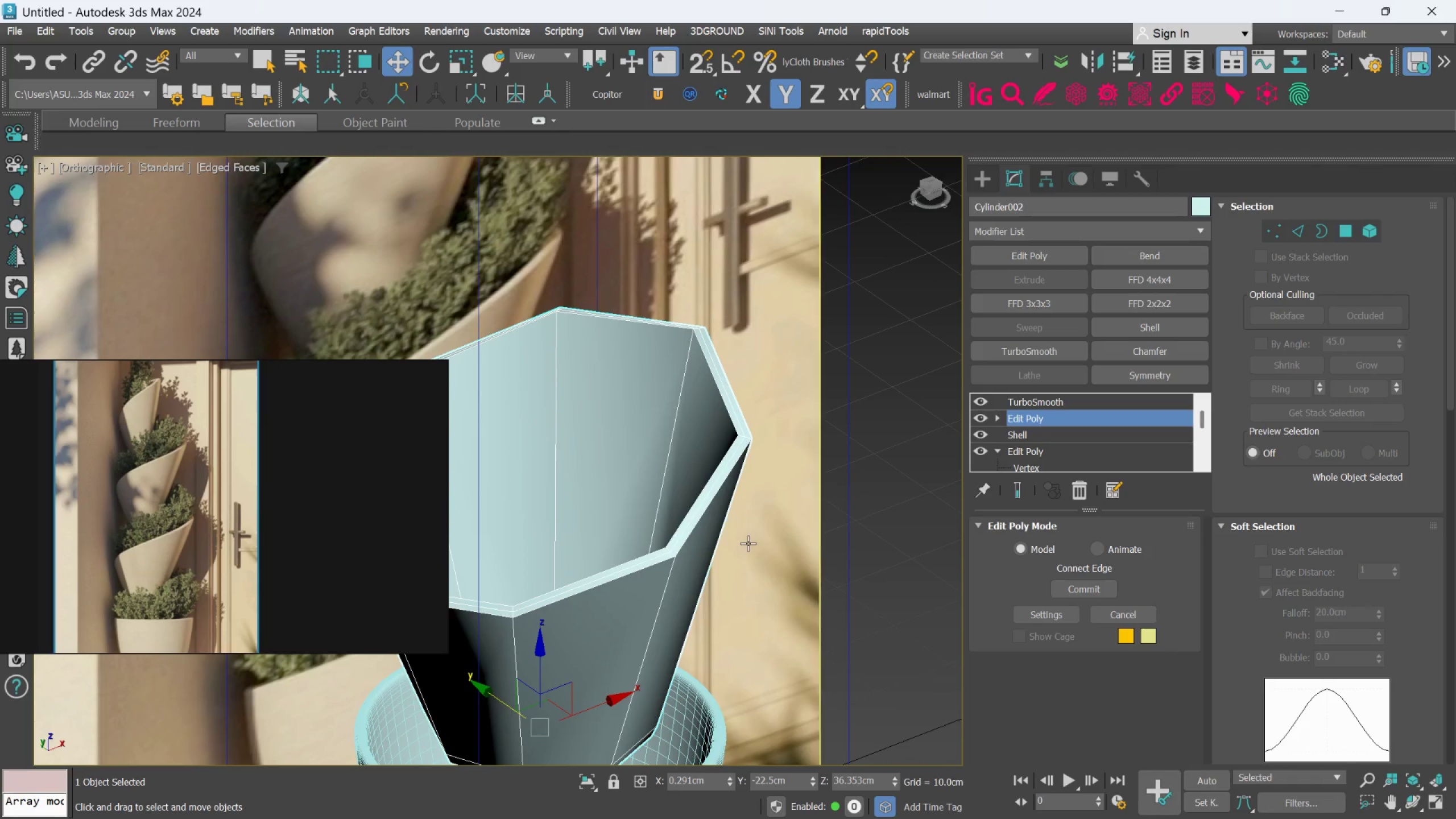 
hold_key(key=AltLeft, duration=0.7)
 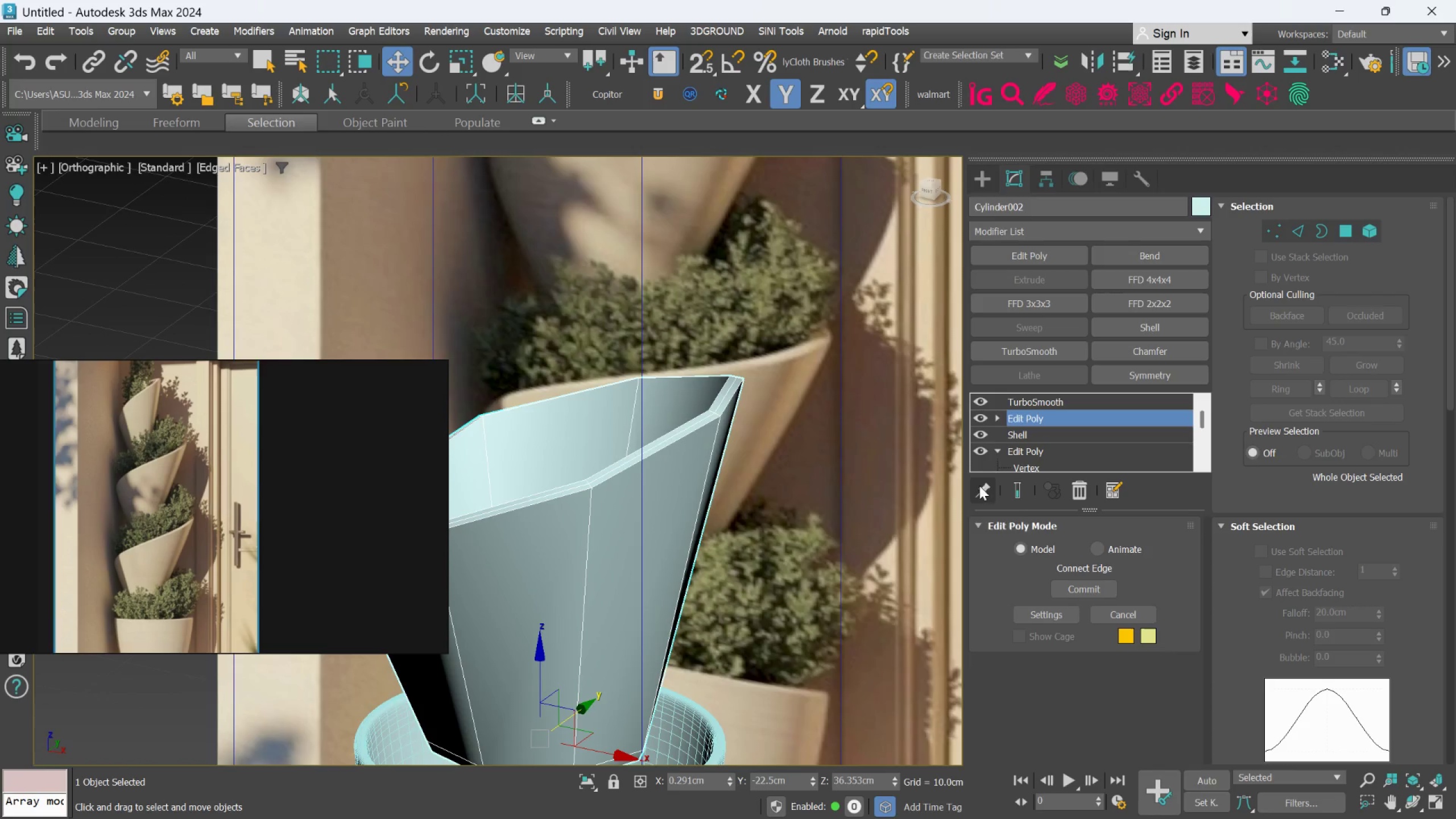 
key(Control+Z)
 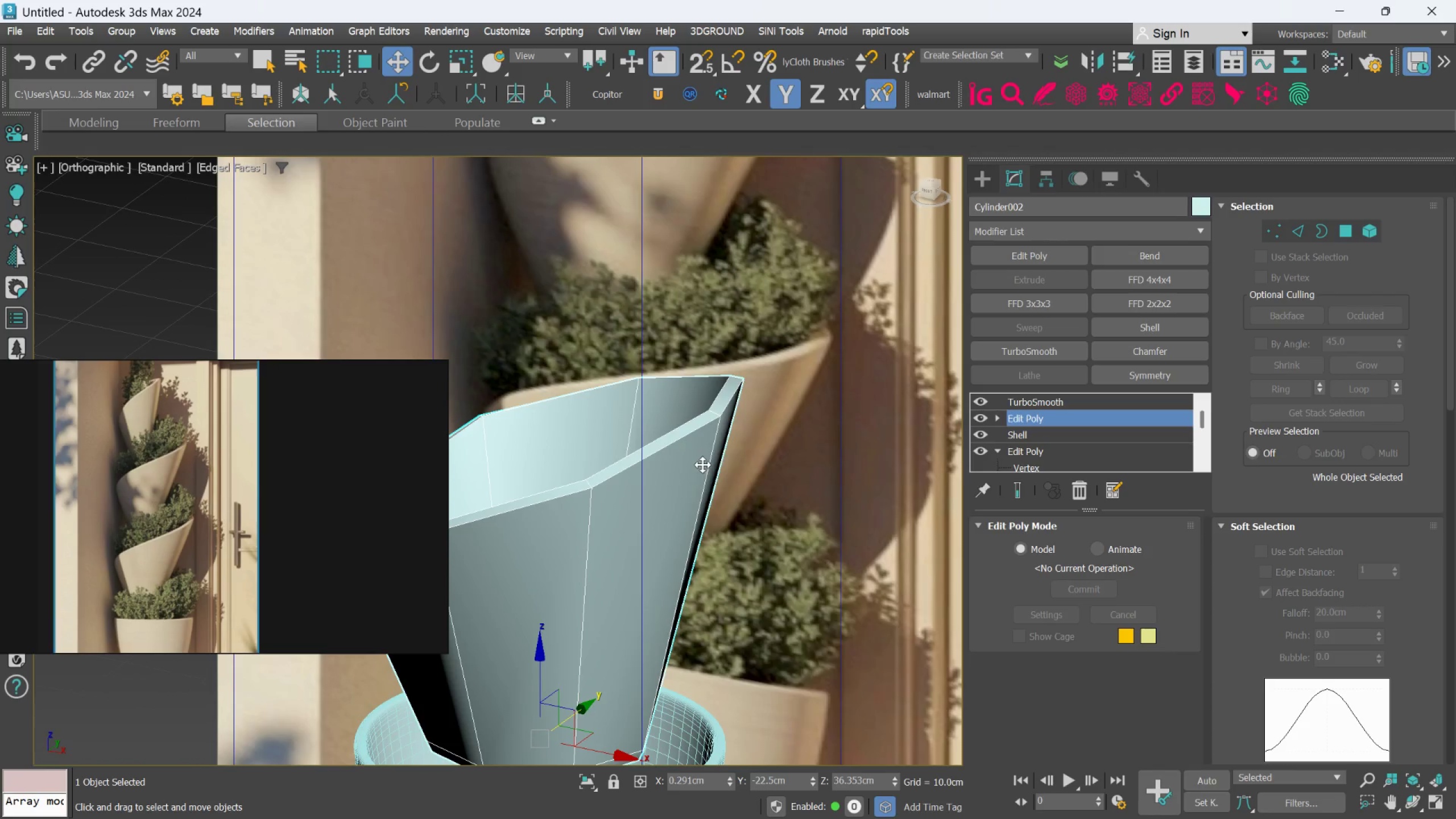 
scroll: coordinate [715, 453], scroll_direction: up, amount: 2.0
 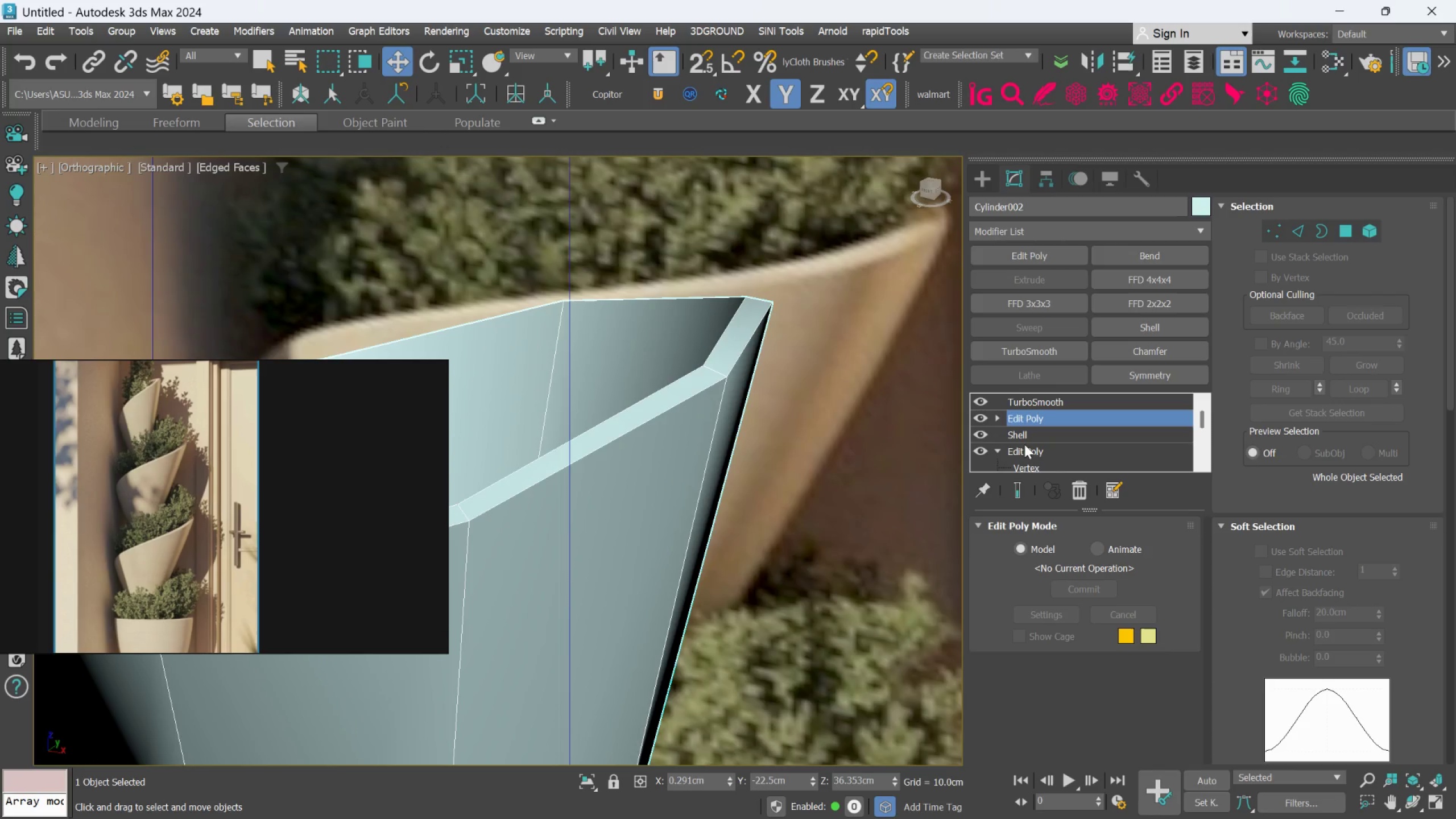 
left_click([1024, 445])
 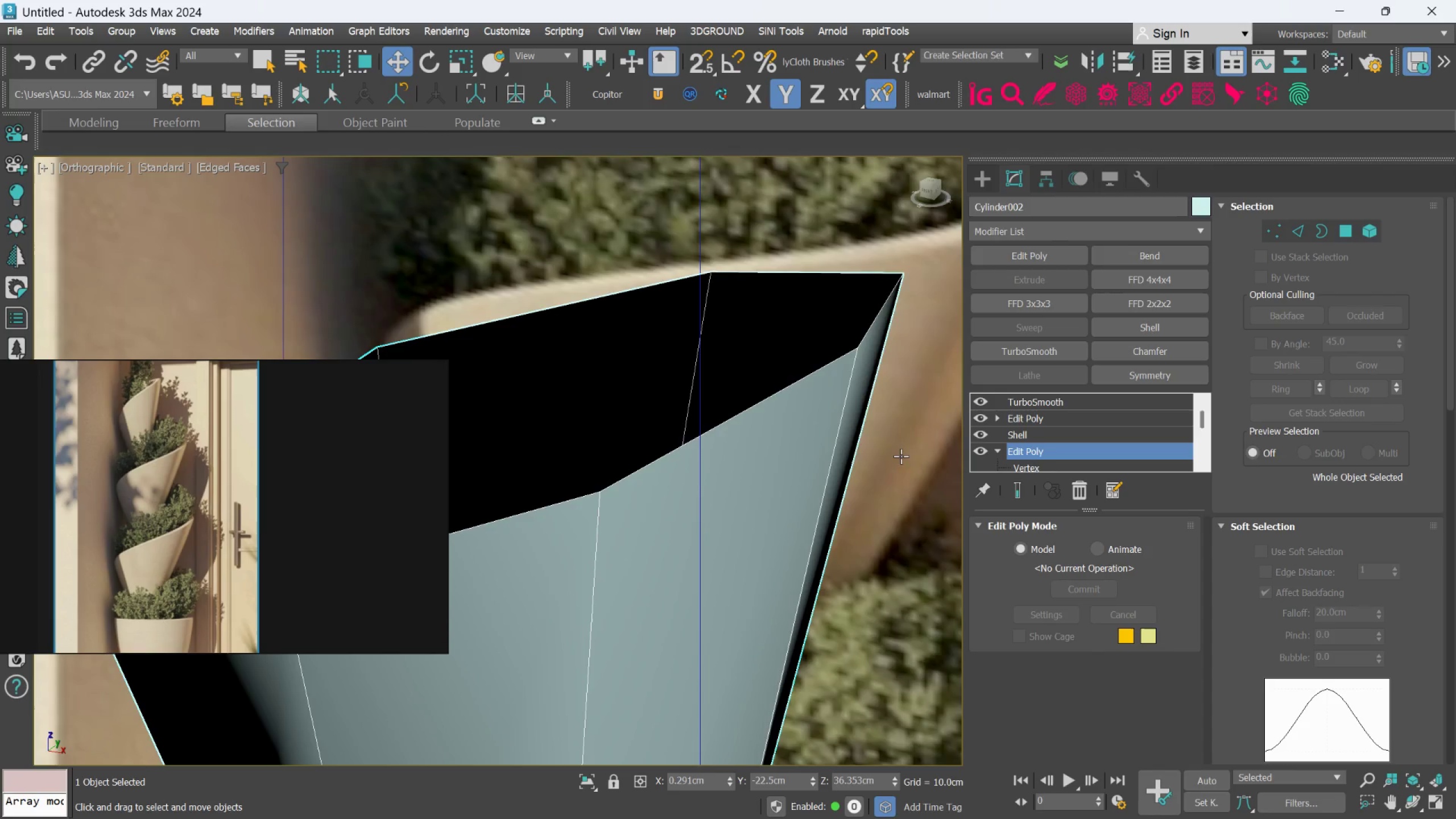 
key(Alt+AltLeft)
 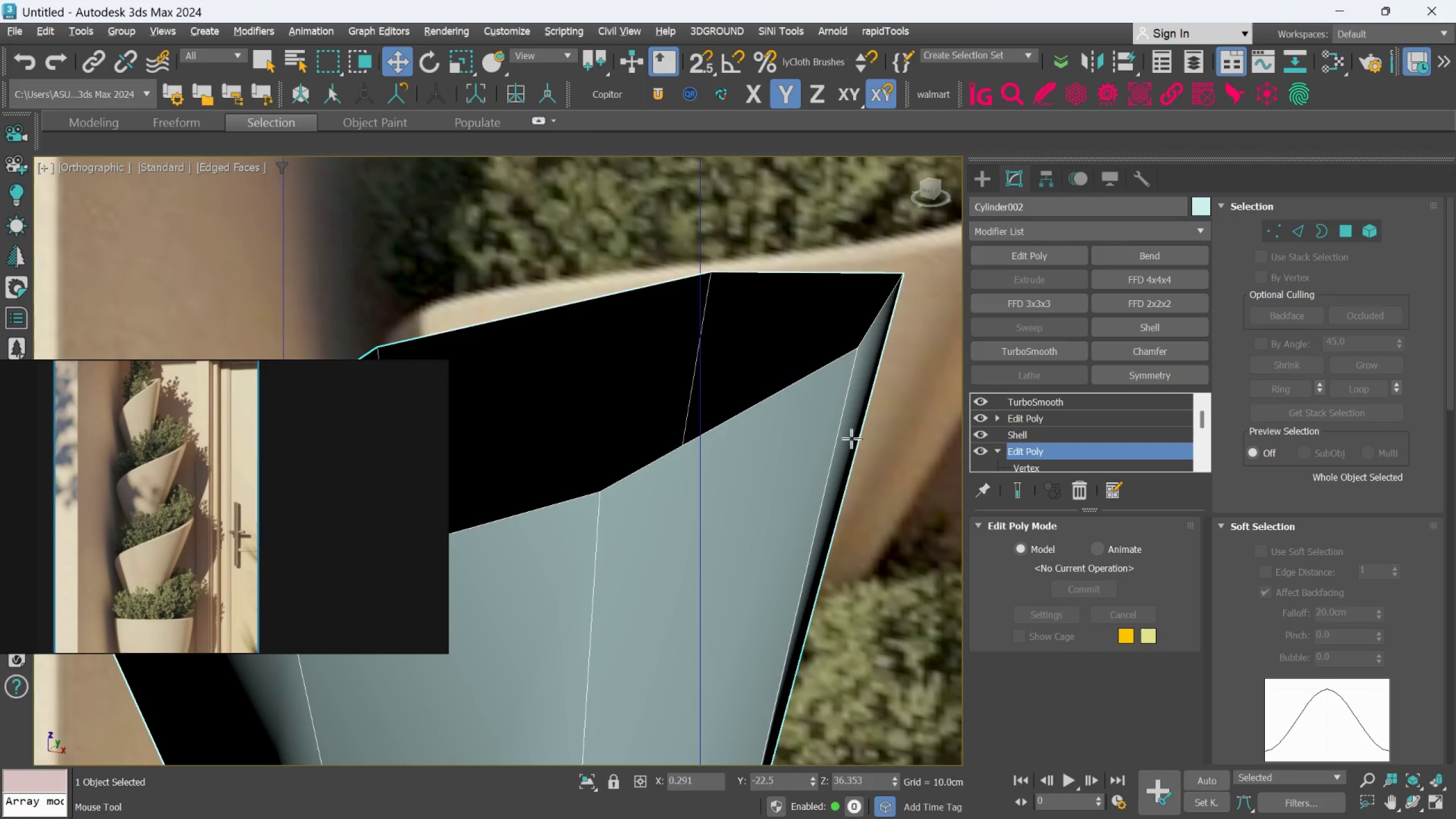 
key(Alt+1)
 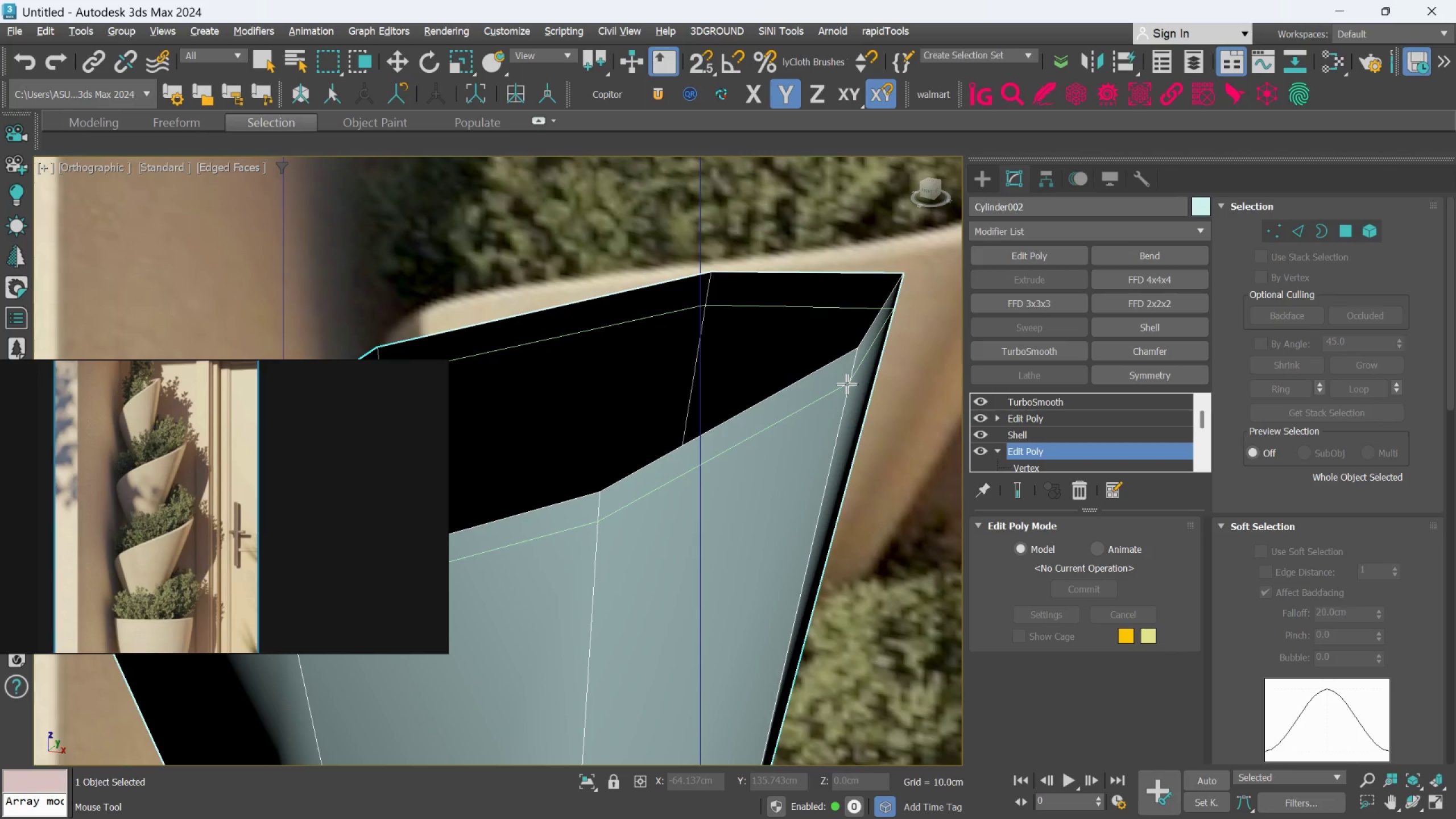 
key(L)
 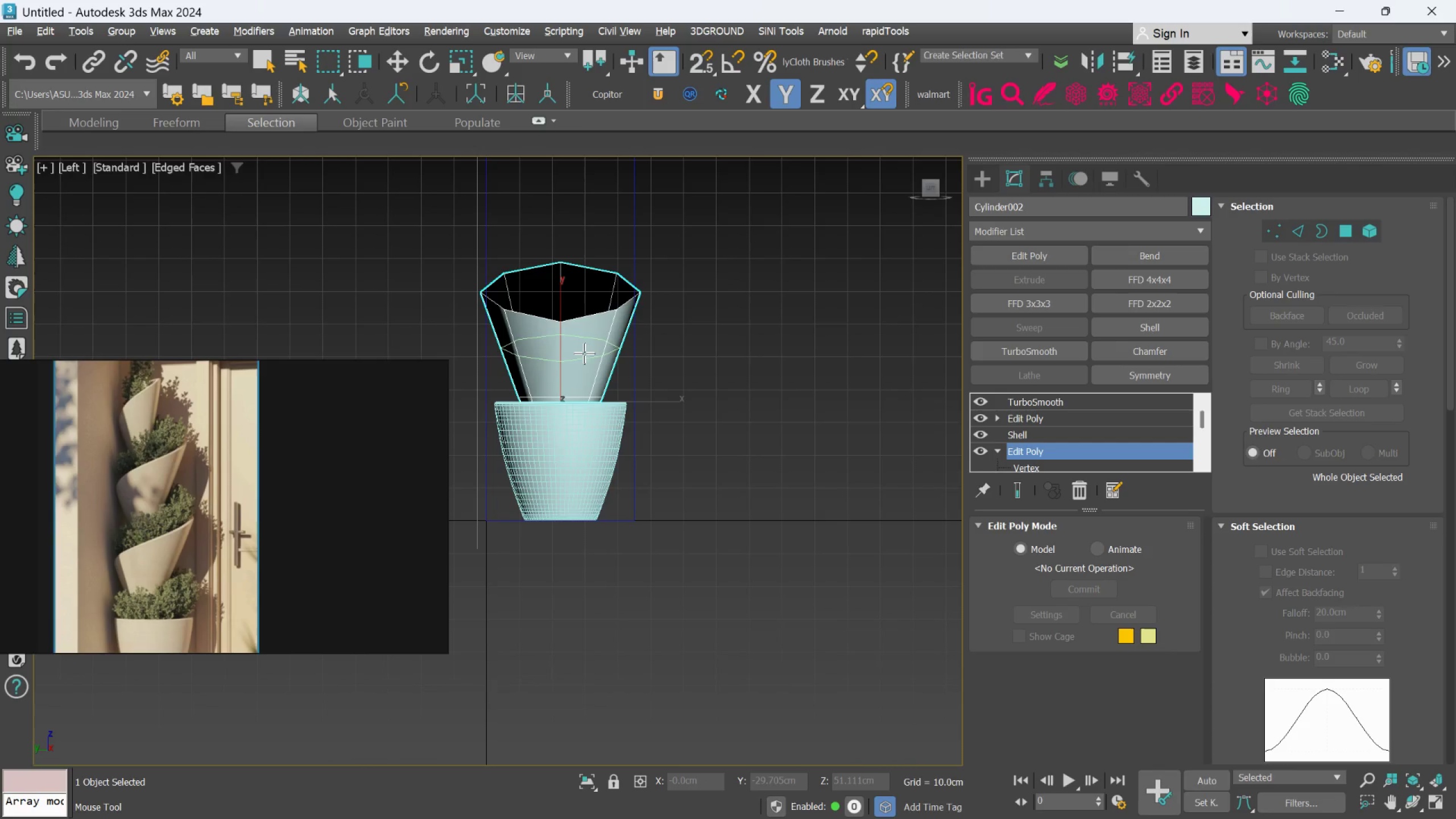 
key(F)
 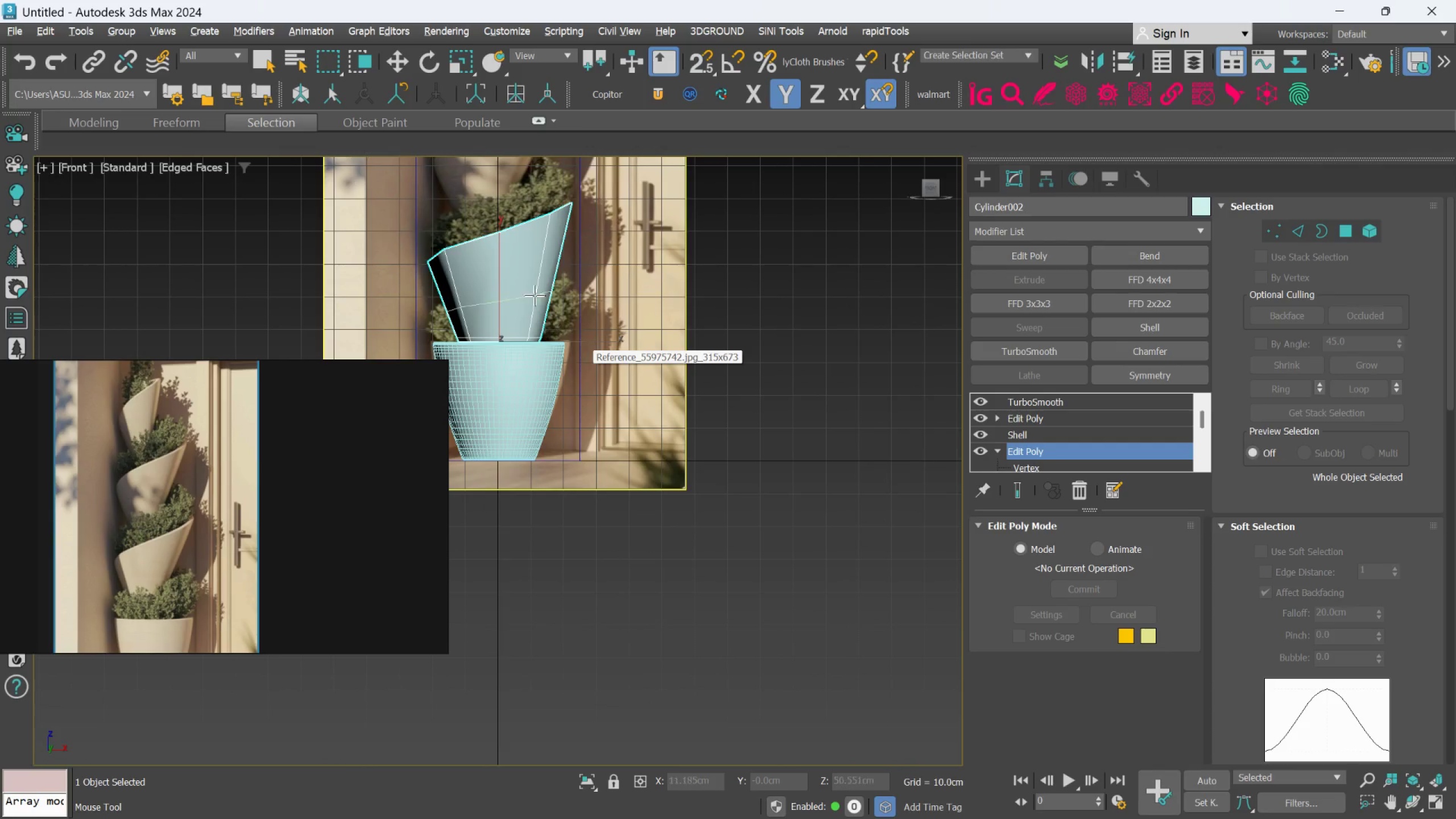 
scroll: coordinate [540, 284], scroll_direction: up, amount: 2.0
 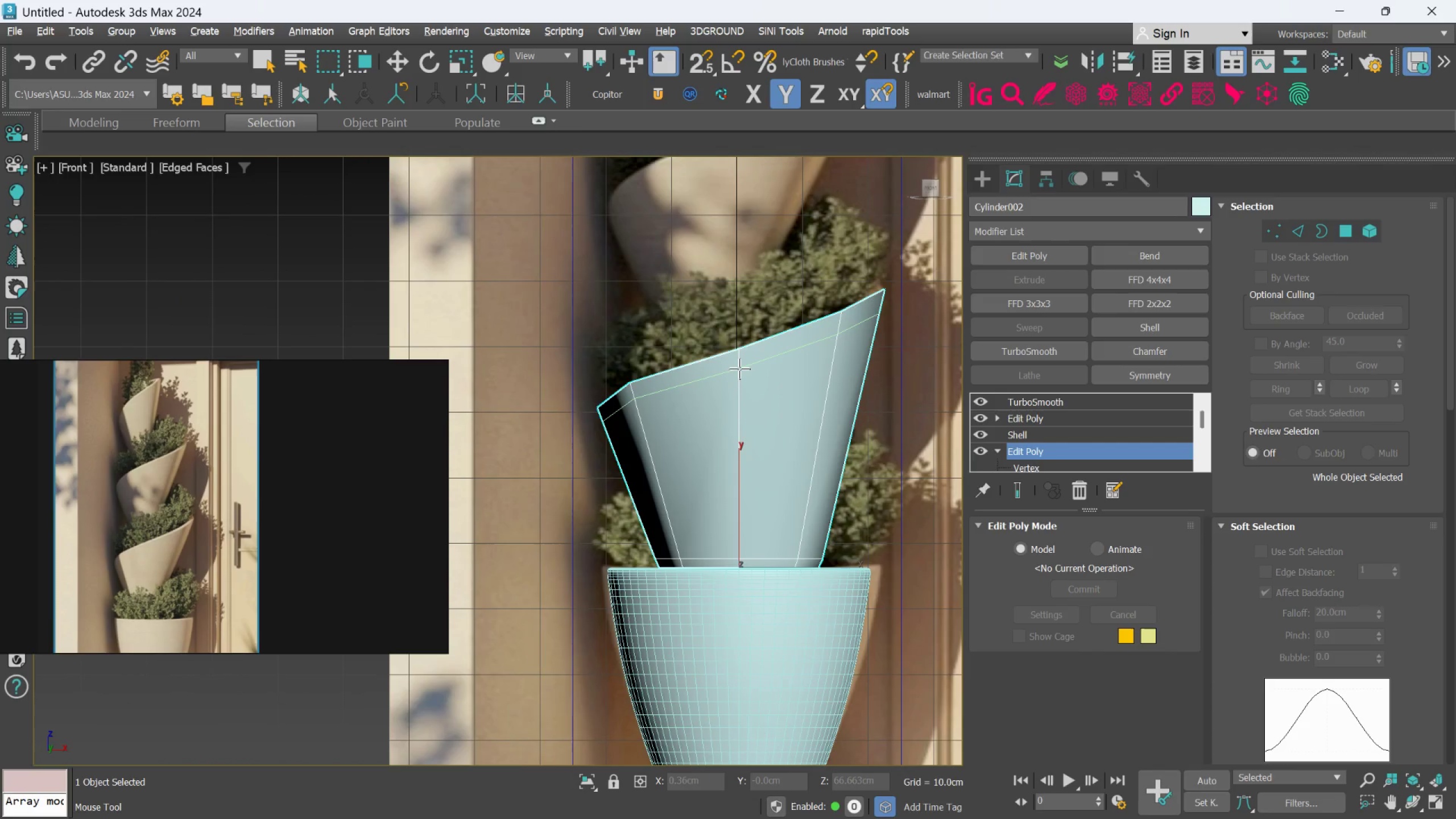 
wait(5.22)
 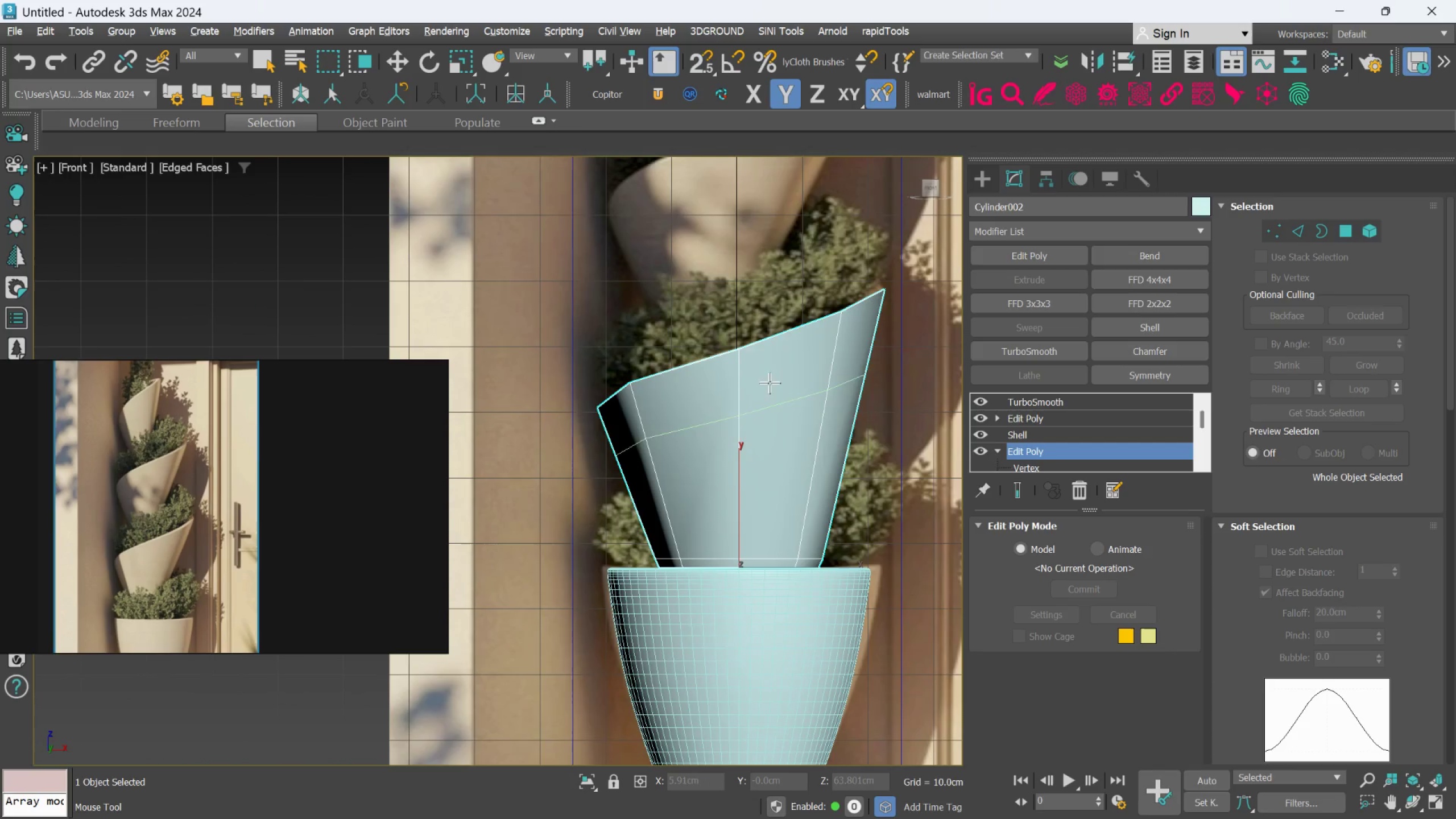 
left_click([739, 367])
 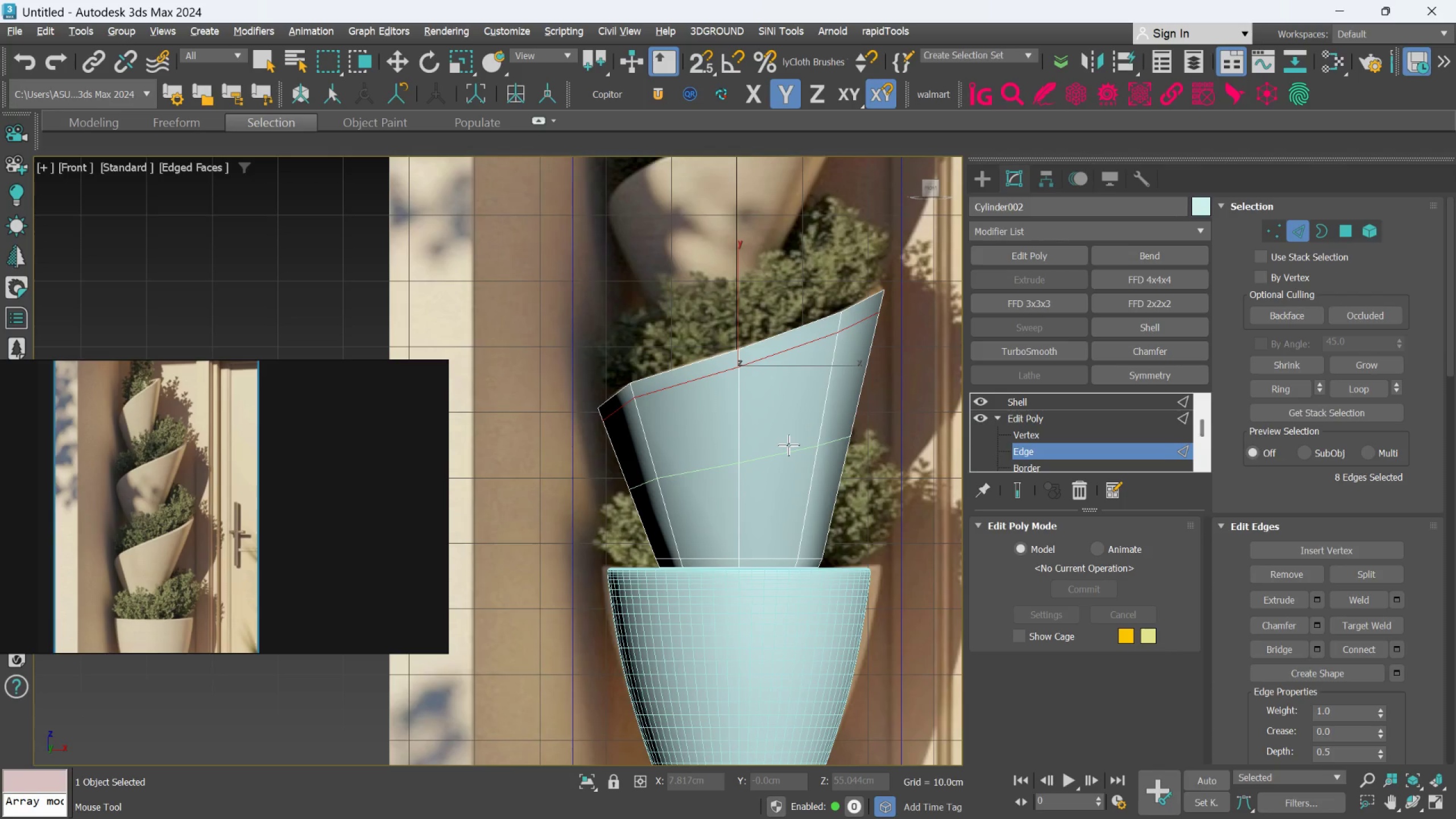 
left_click([788, 445])
 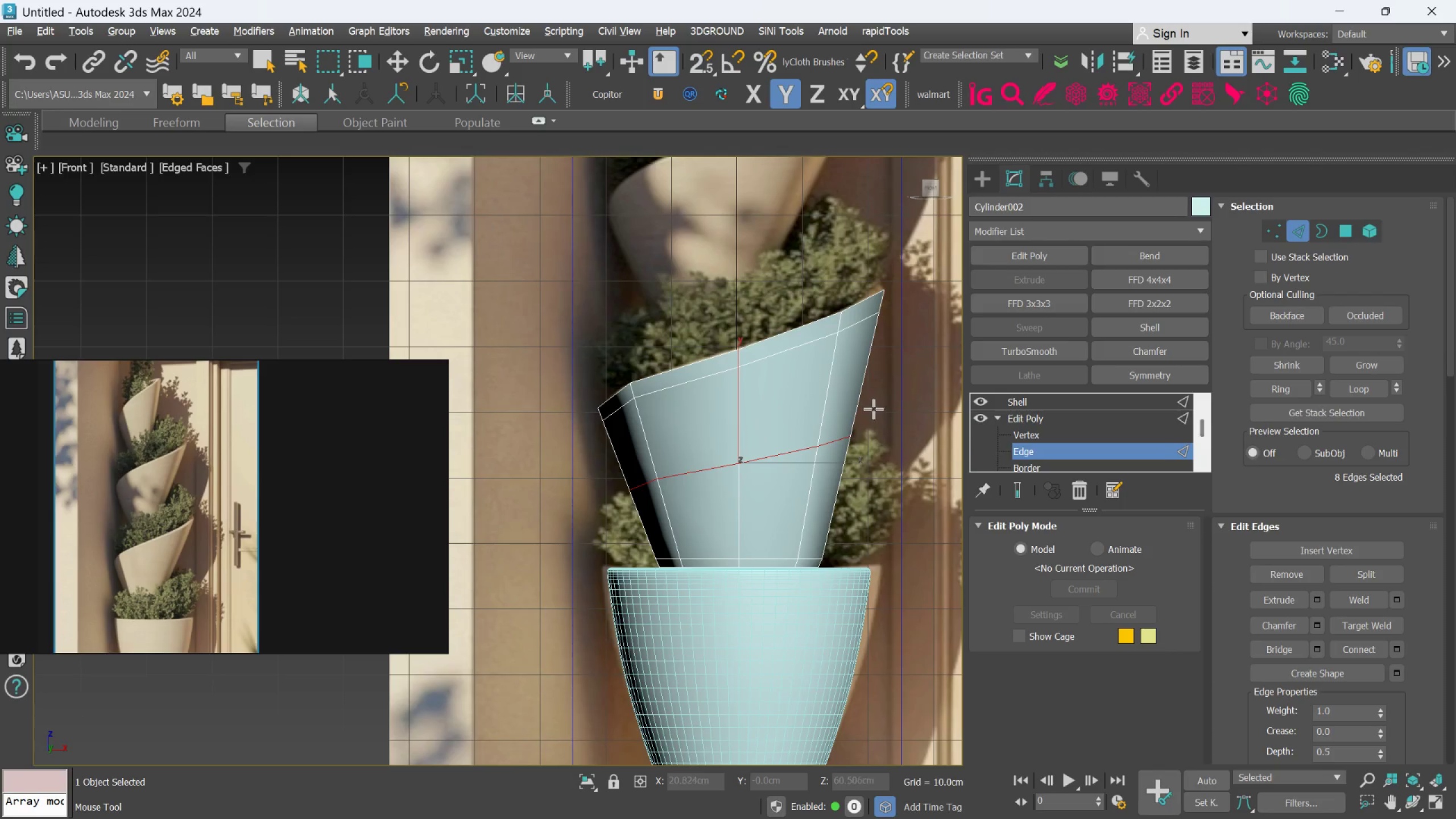 
key(Alt+1)
 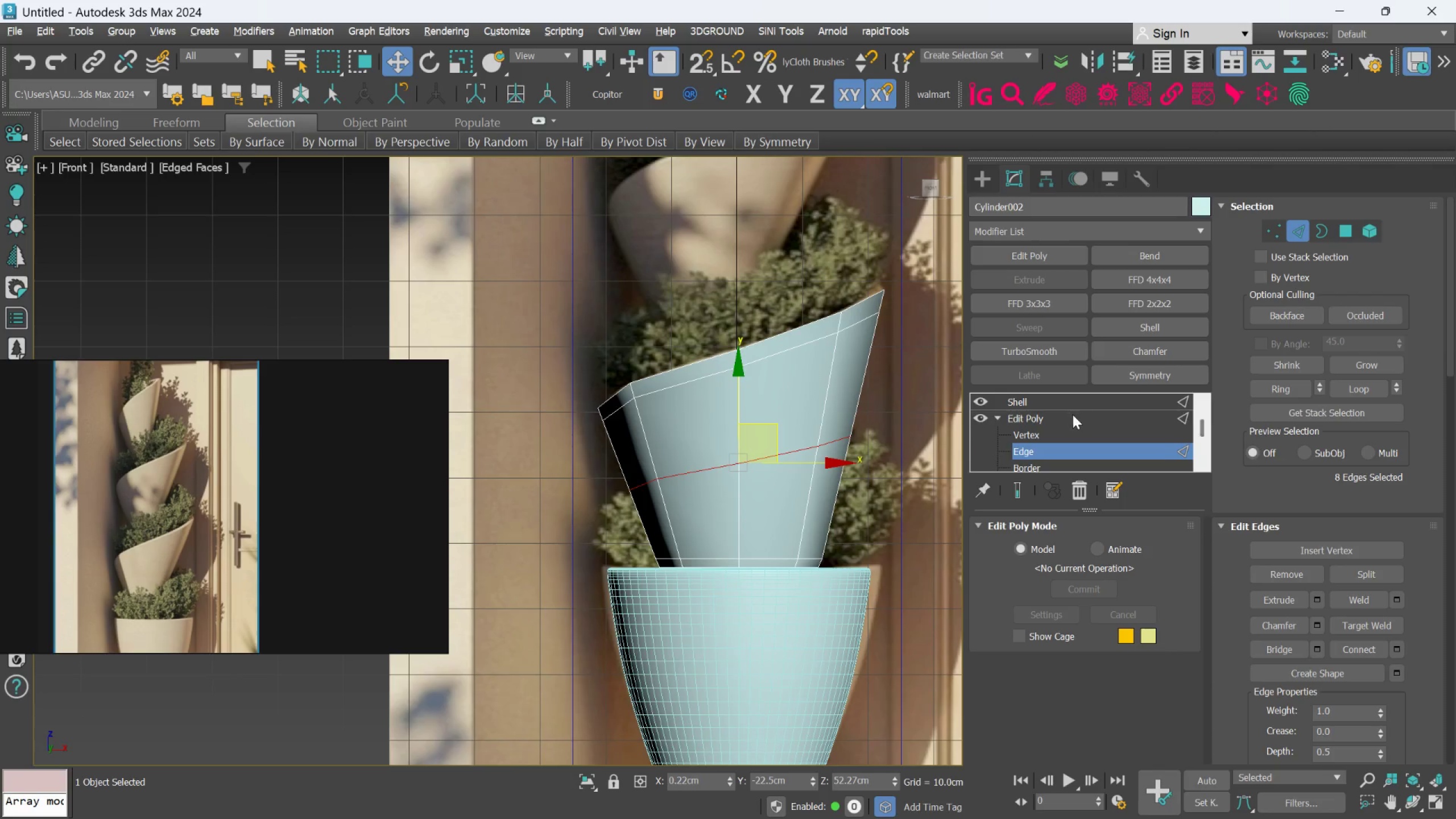 
left_click([1073, 415])
 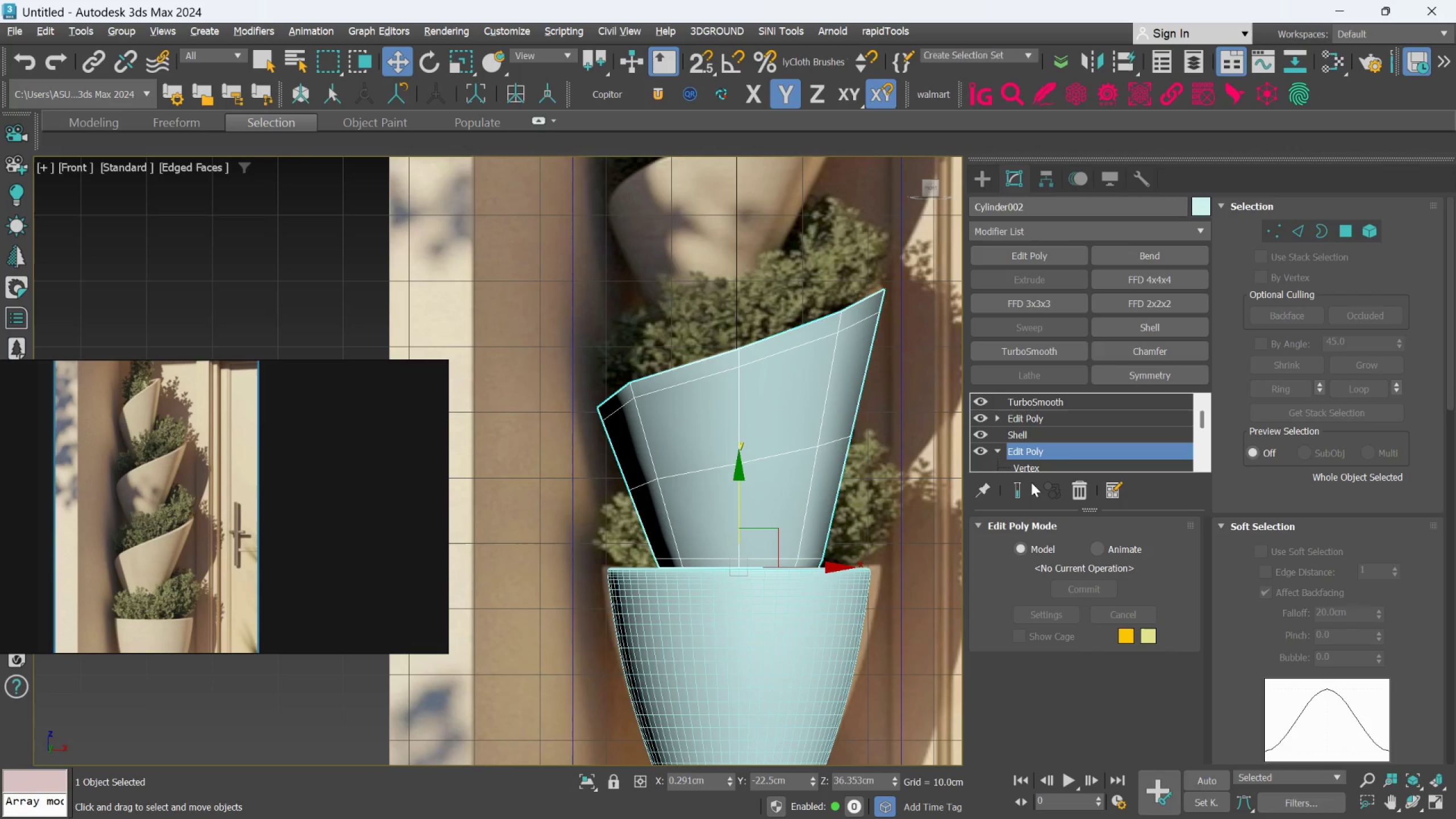 
left_click([1017, 487])
 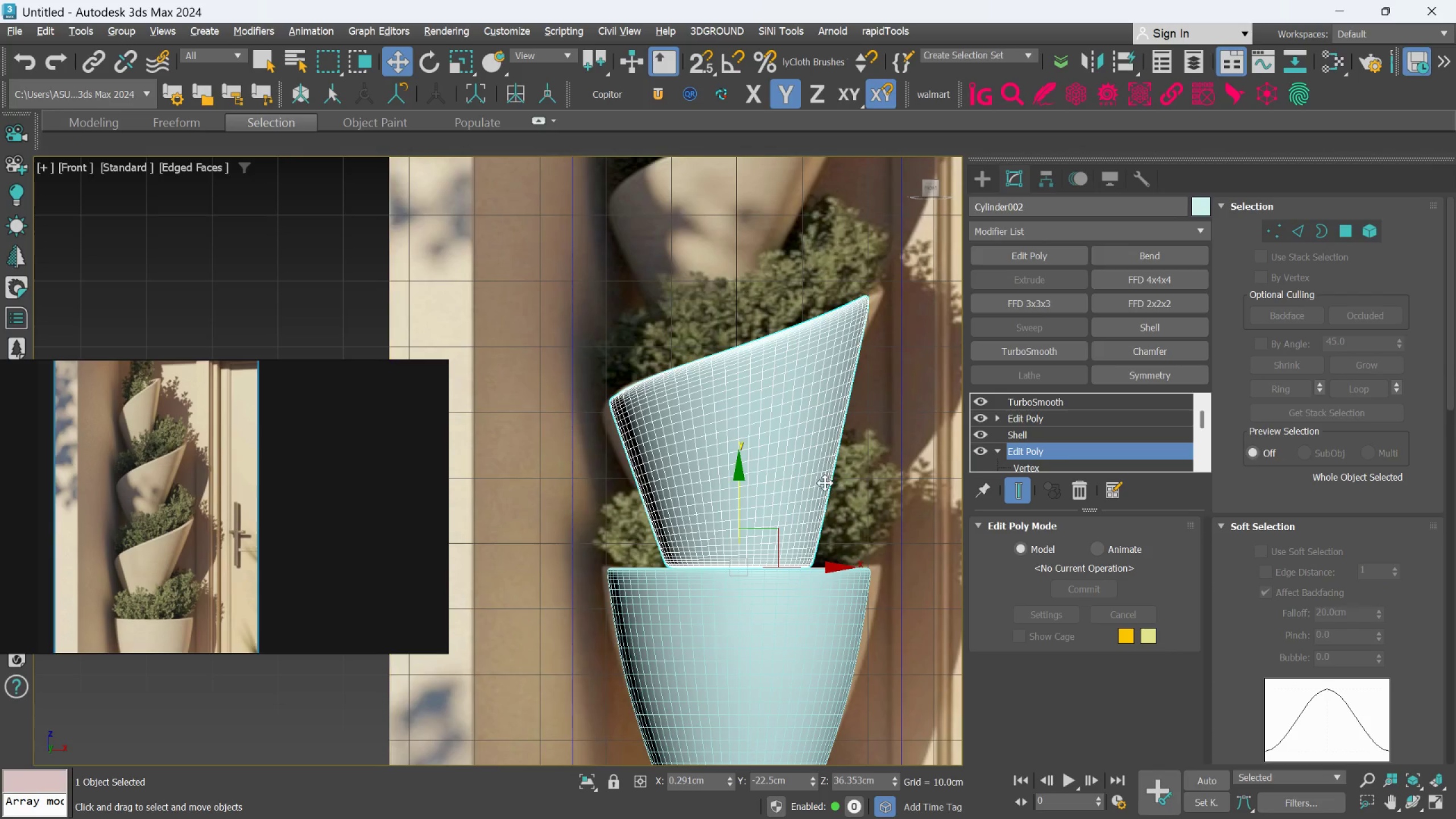 
hold_key(key=AltLeft, duration=0.55)
 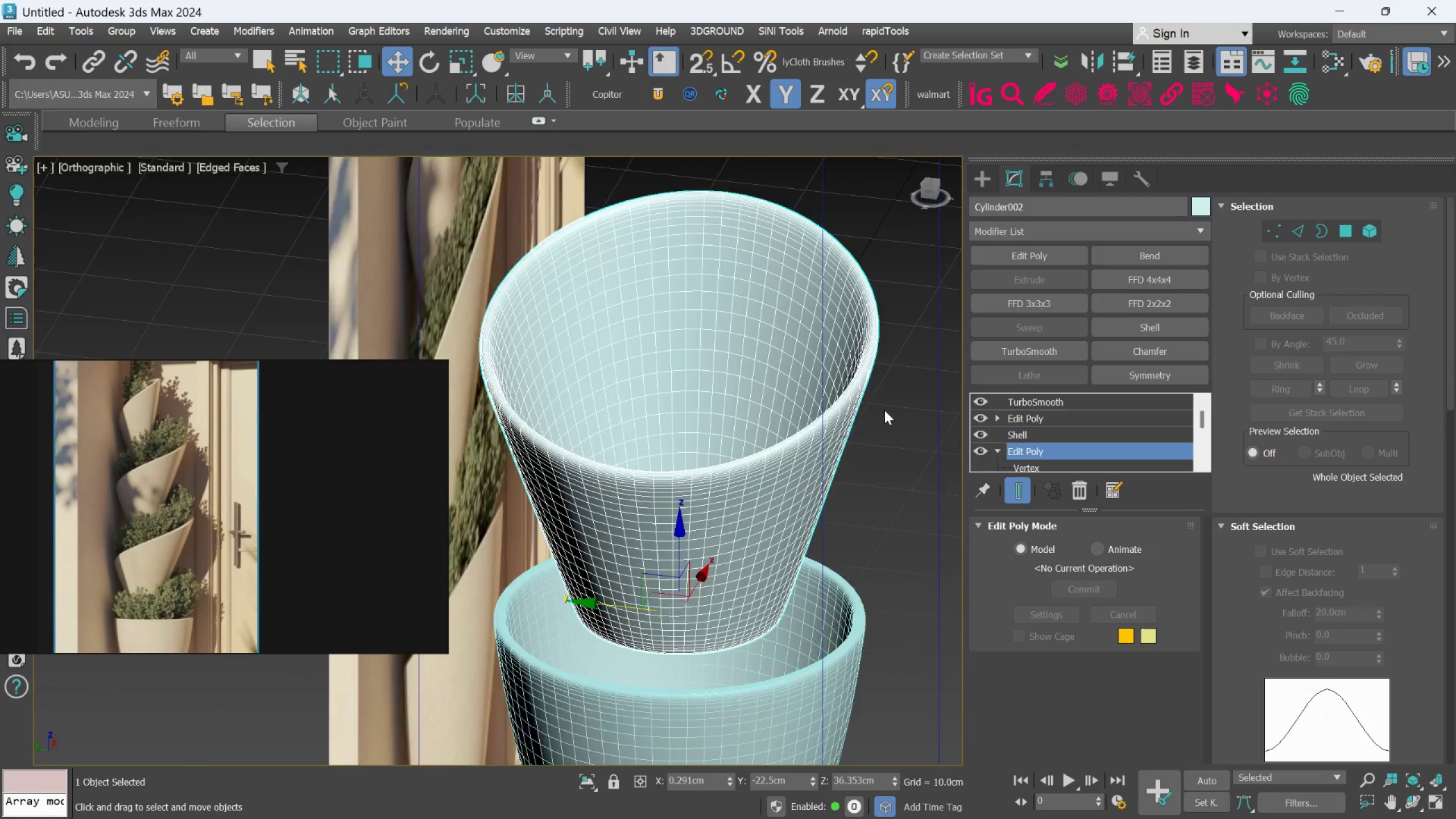 
scroll: coordinate [886, 408], scroll_direction: up, amount: 3.0
 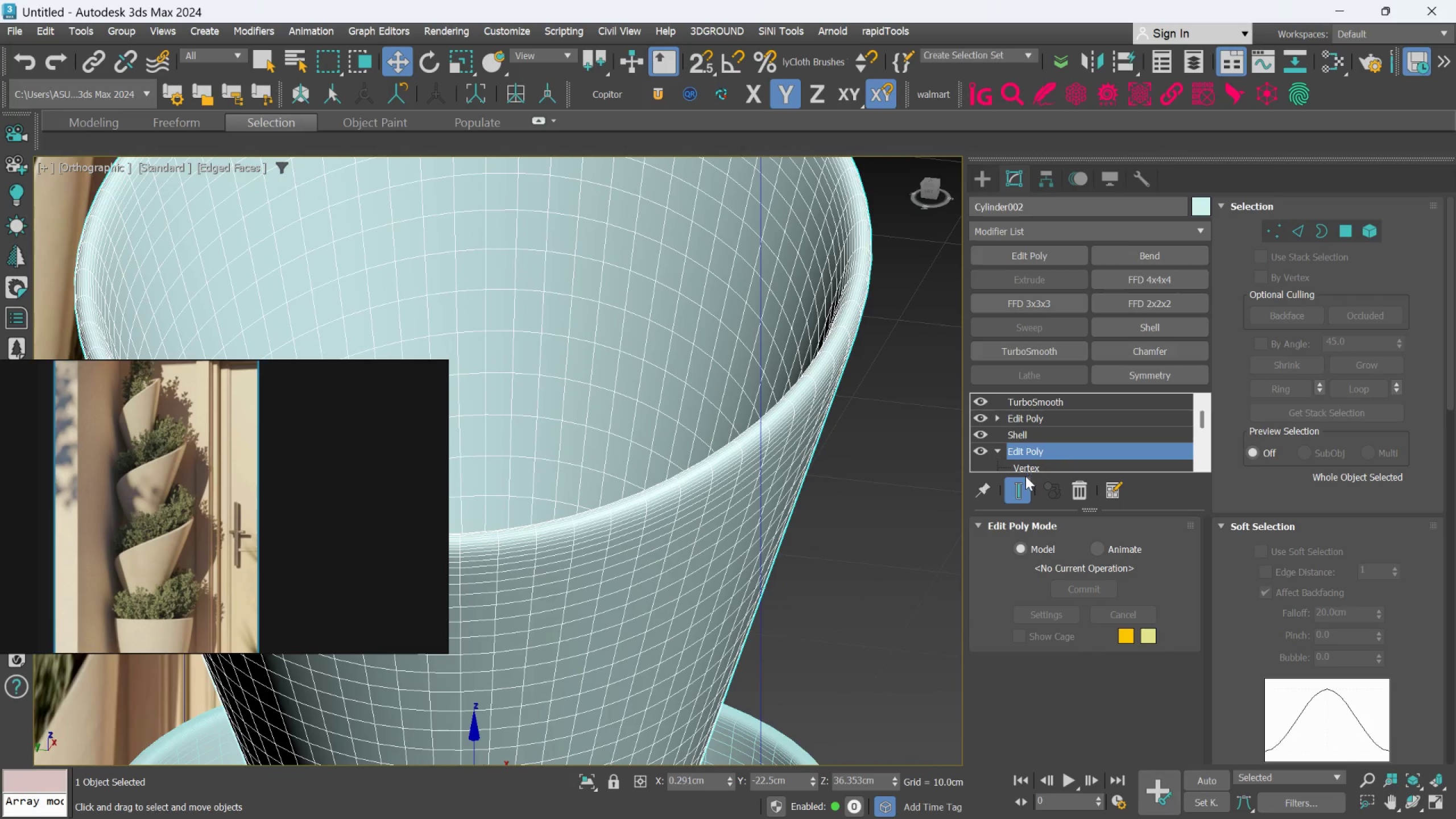 
left_click([1021, 490])
 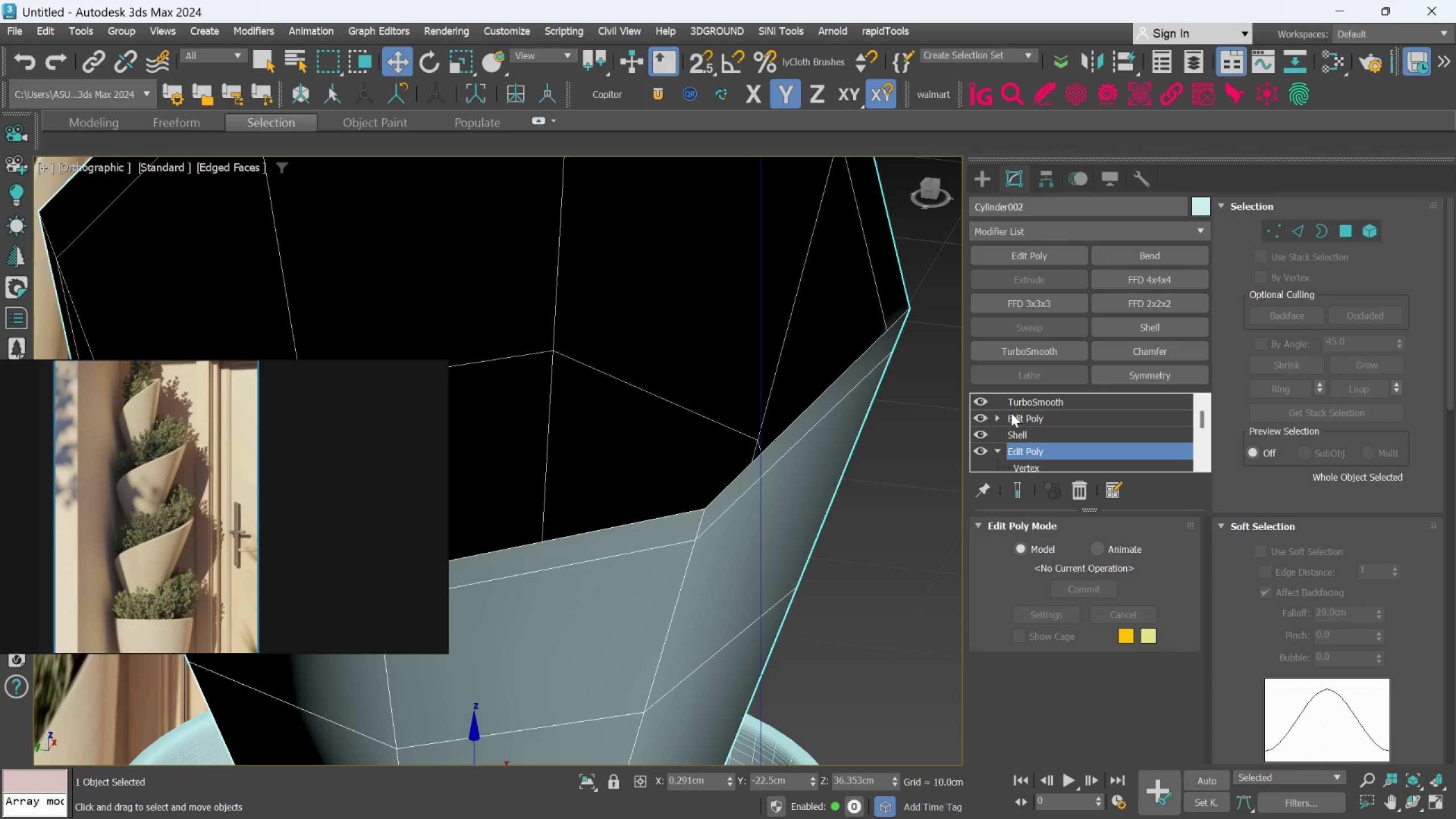 
left_click([1017, 427])
 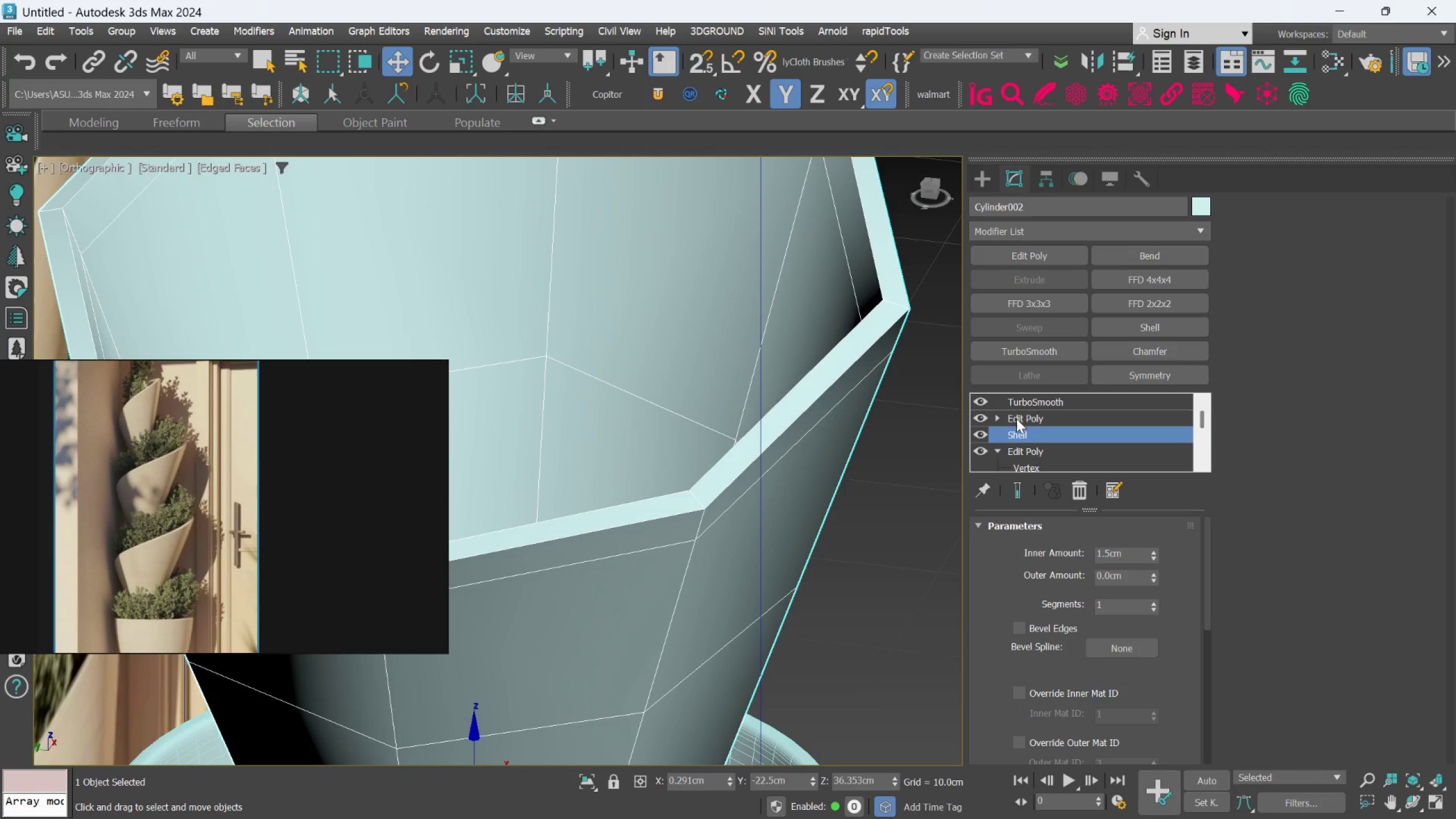 
left_click([1016, 416])
 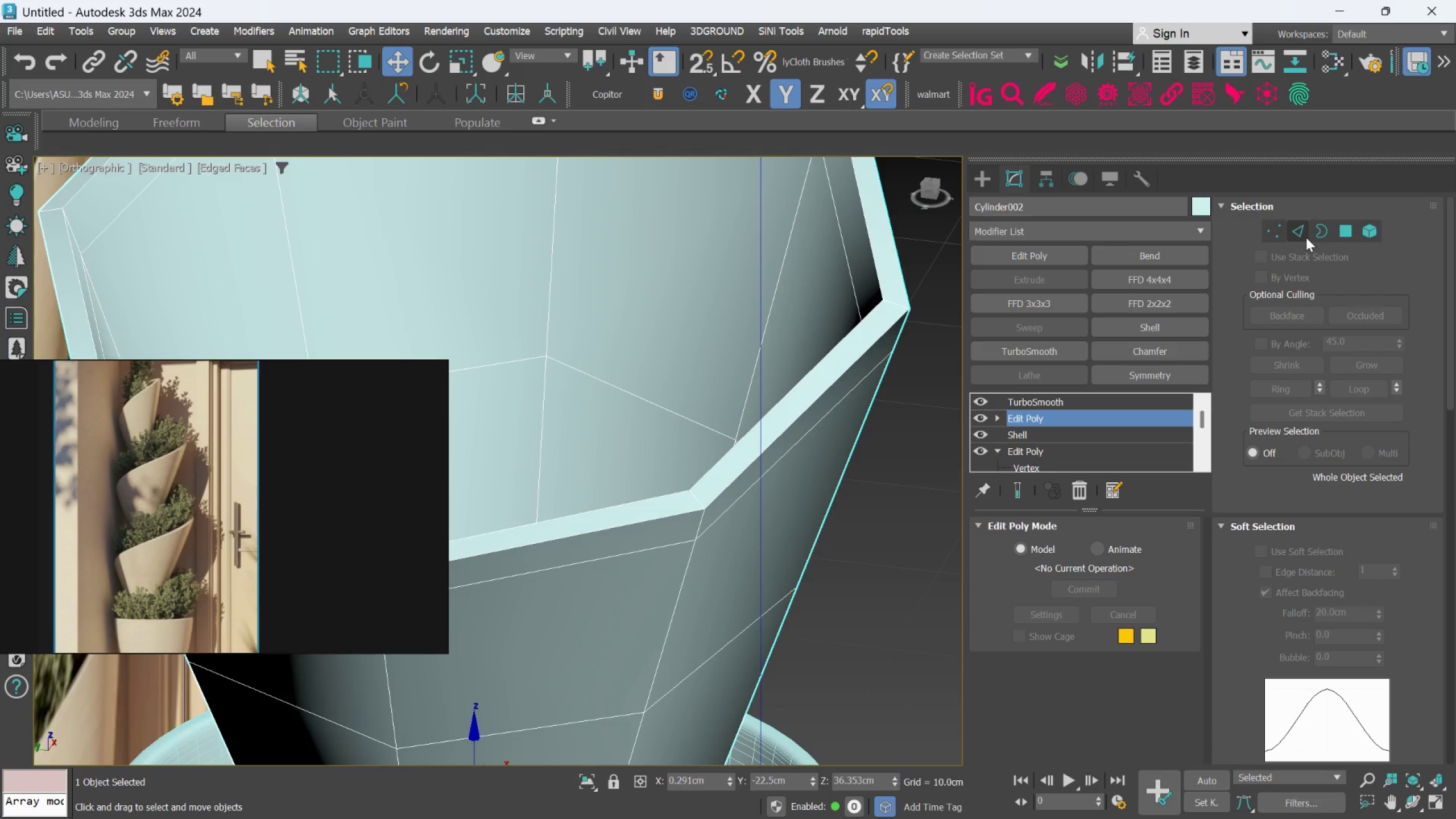 
left_click([1306, 235])
 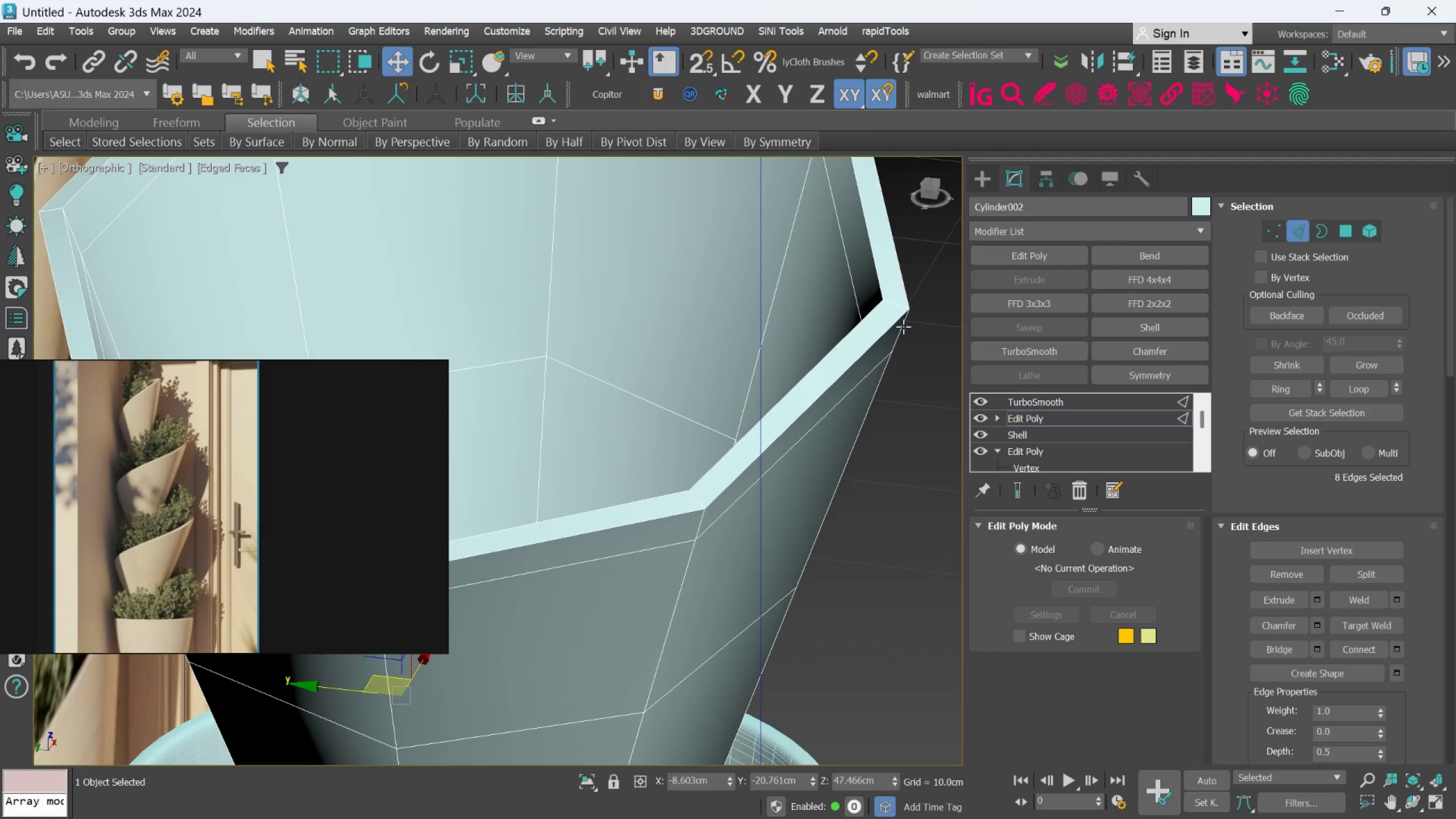 
scroll: coordinate [905, 317], scroll_direction: up, amount: 4.0
 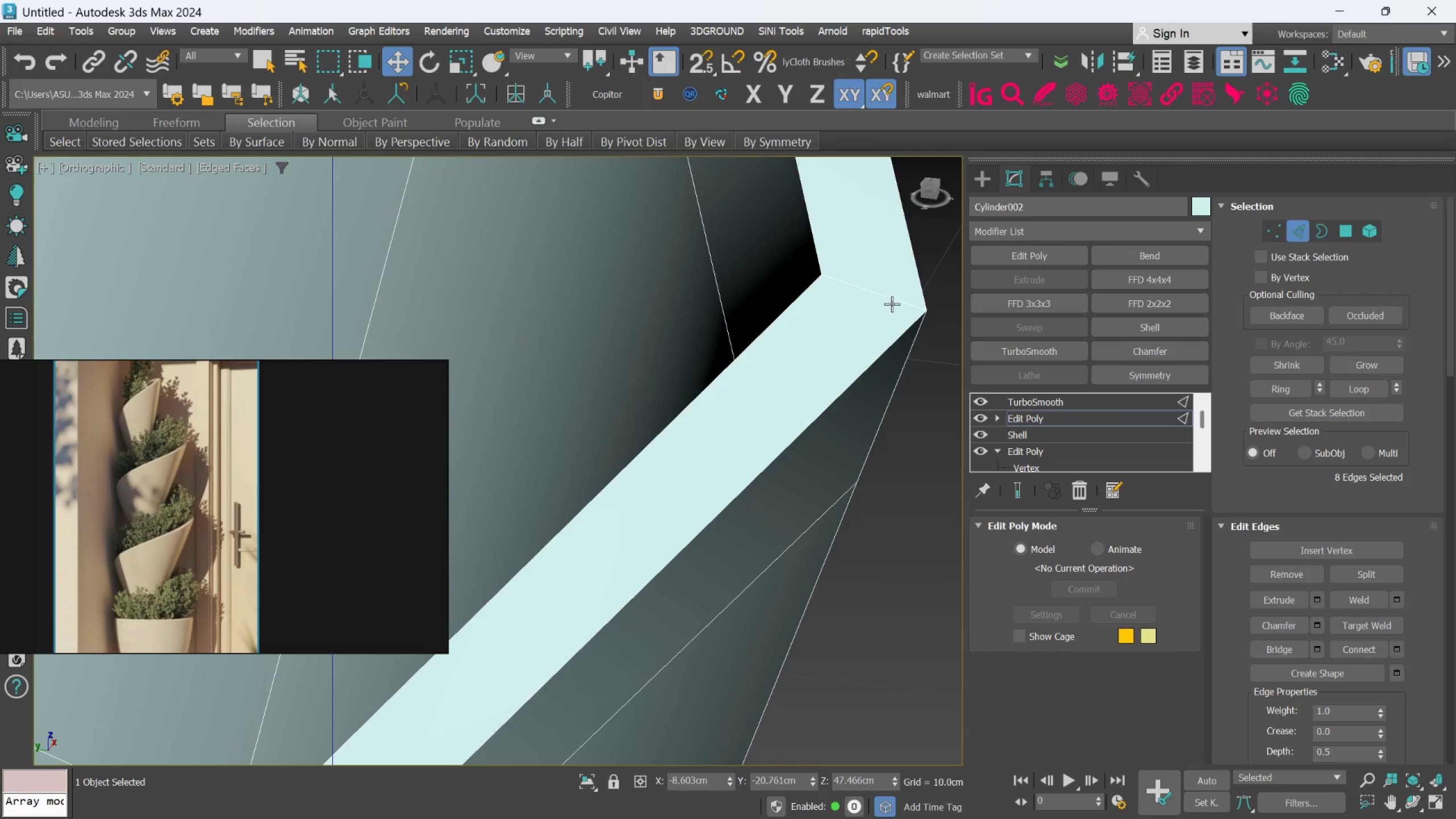 
left_click([892, 304])
 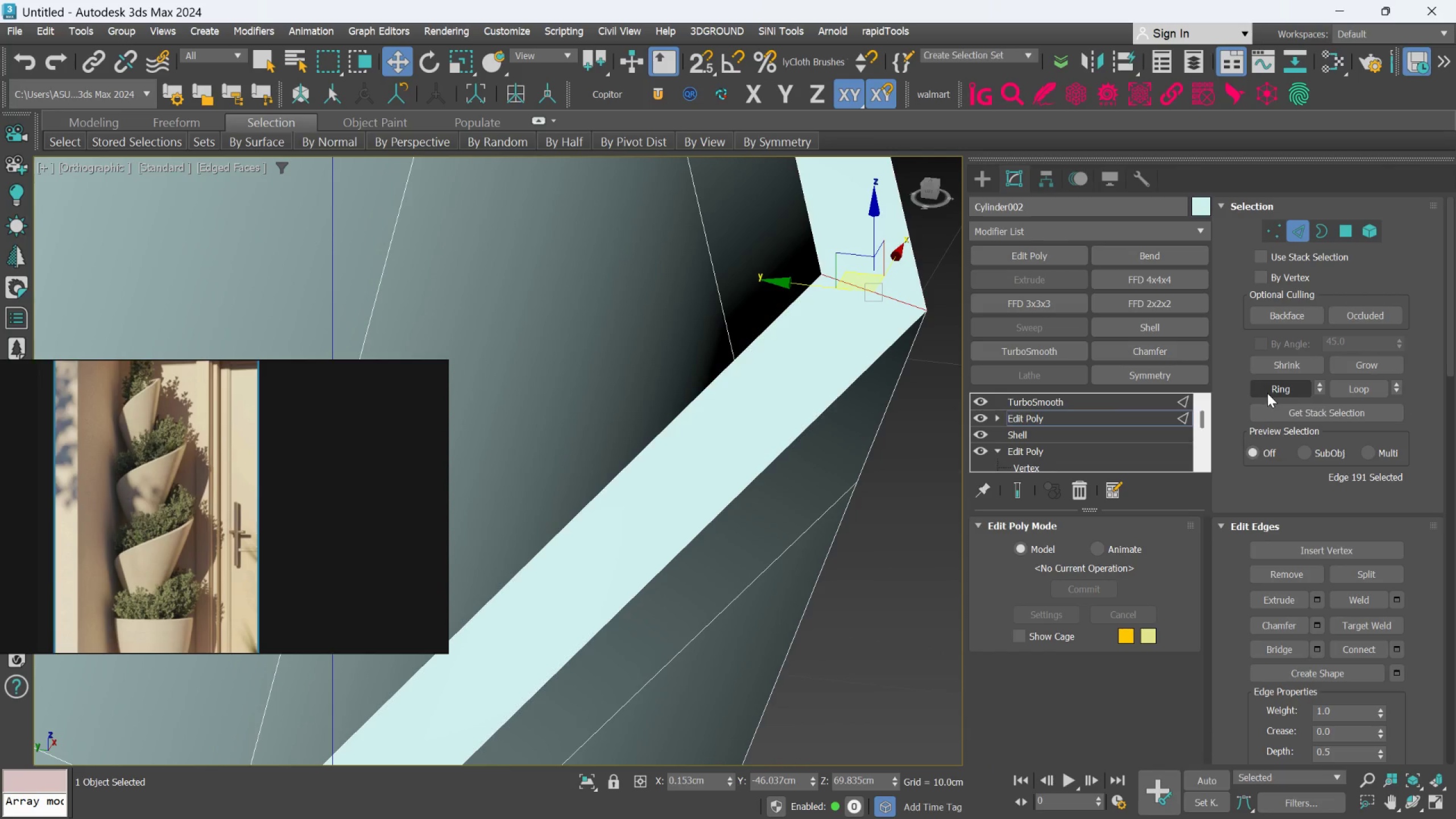 
left_click([1271, 388])
 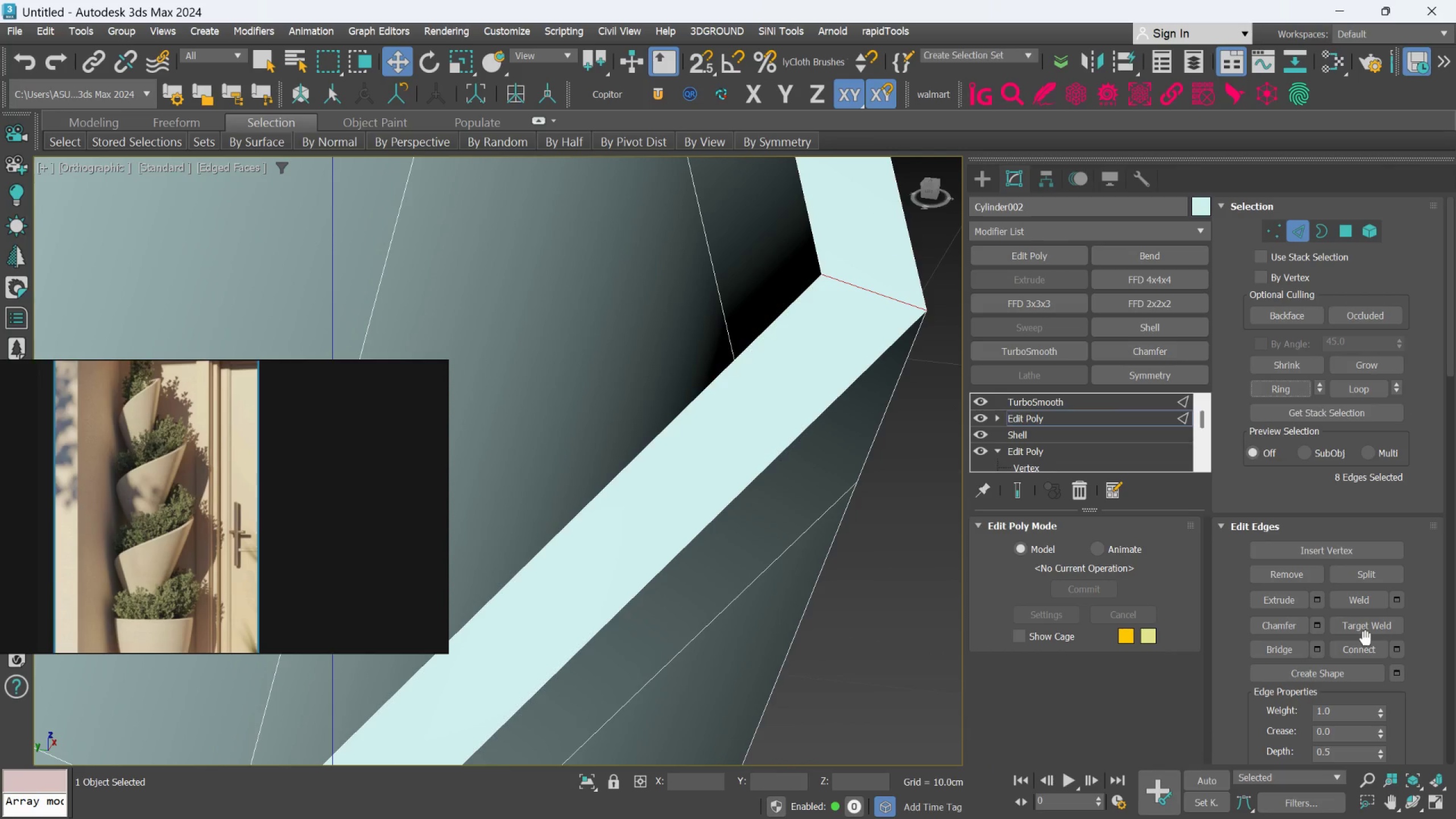 
left_click([1367, 647])
 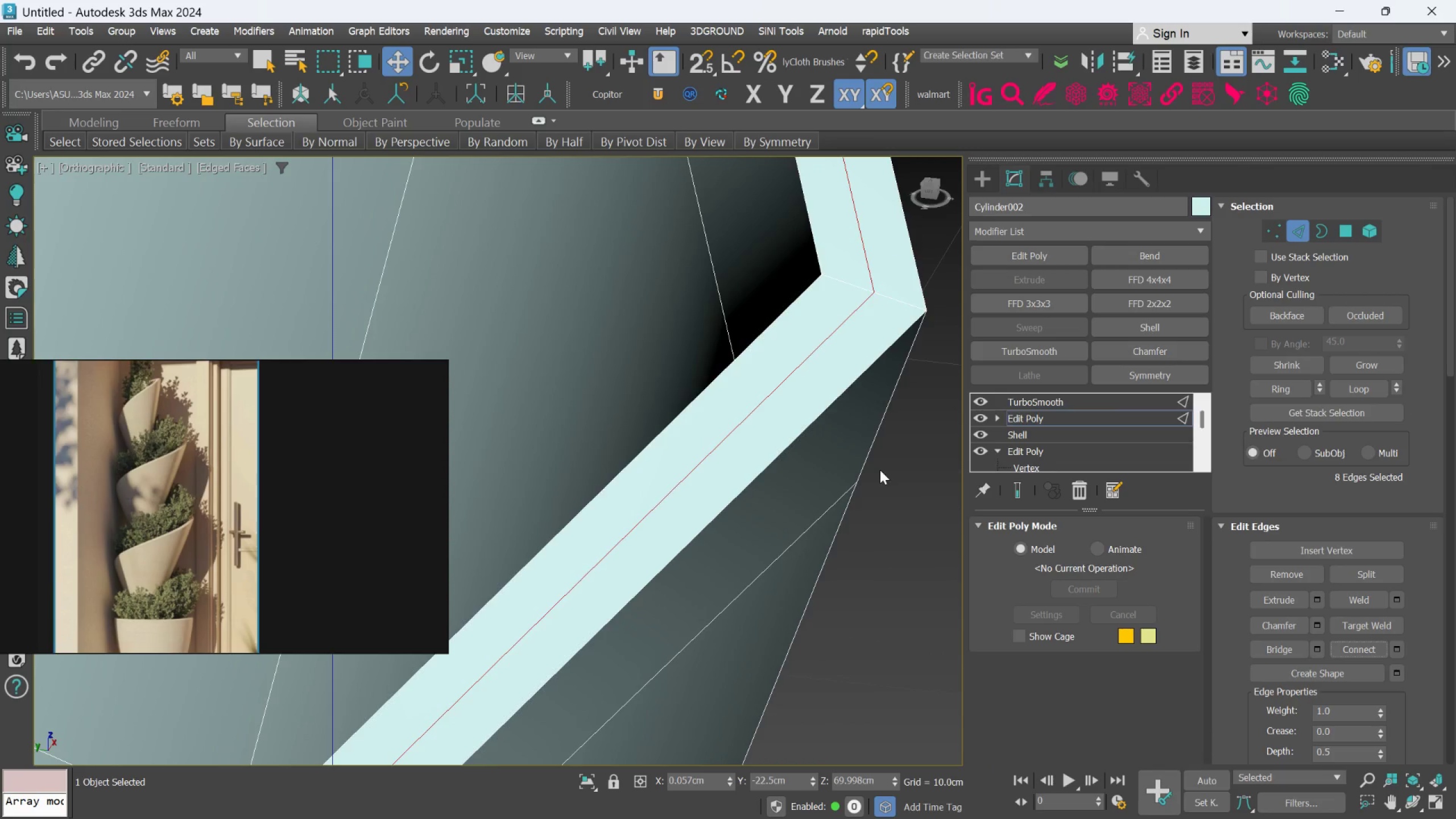 
scroll: coordinate [880, 468], scroll_direction: down, amount: 6.0
 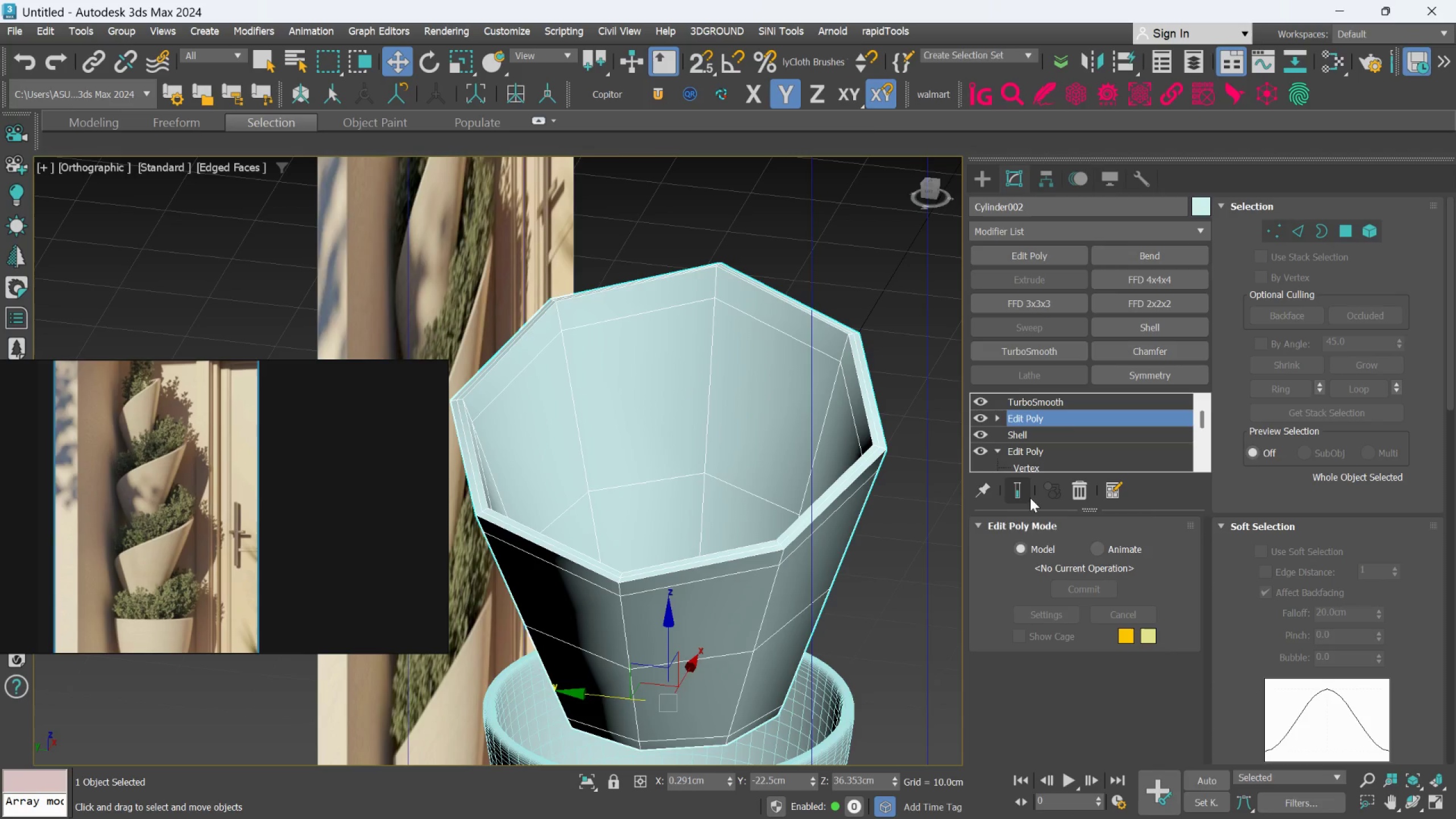 
hold_key(key=AltLeft, duration=0.55)
 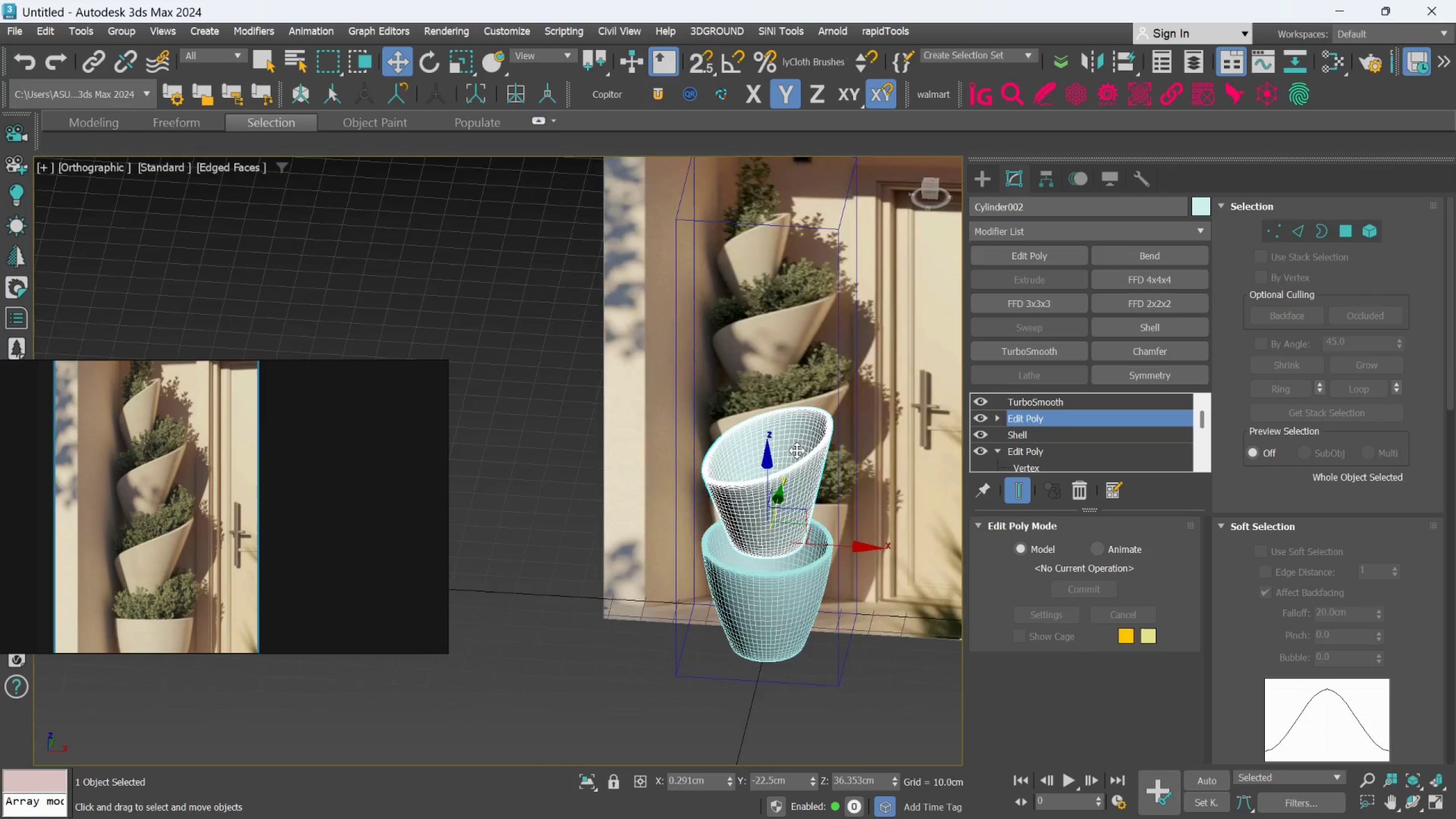 
scroll: coordinate [821, 456], scroll_direction: down, amount: 3.0
 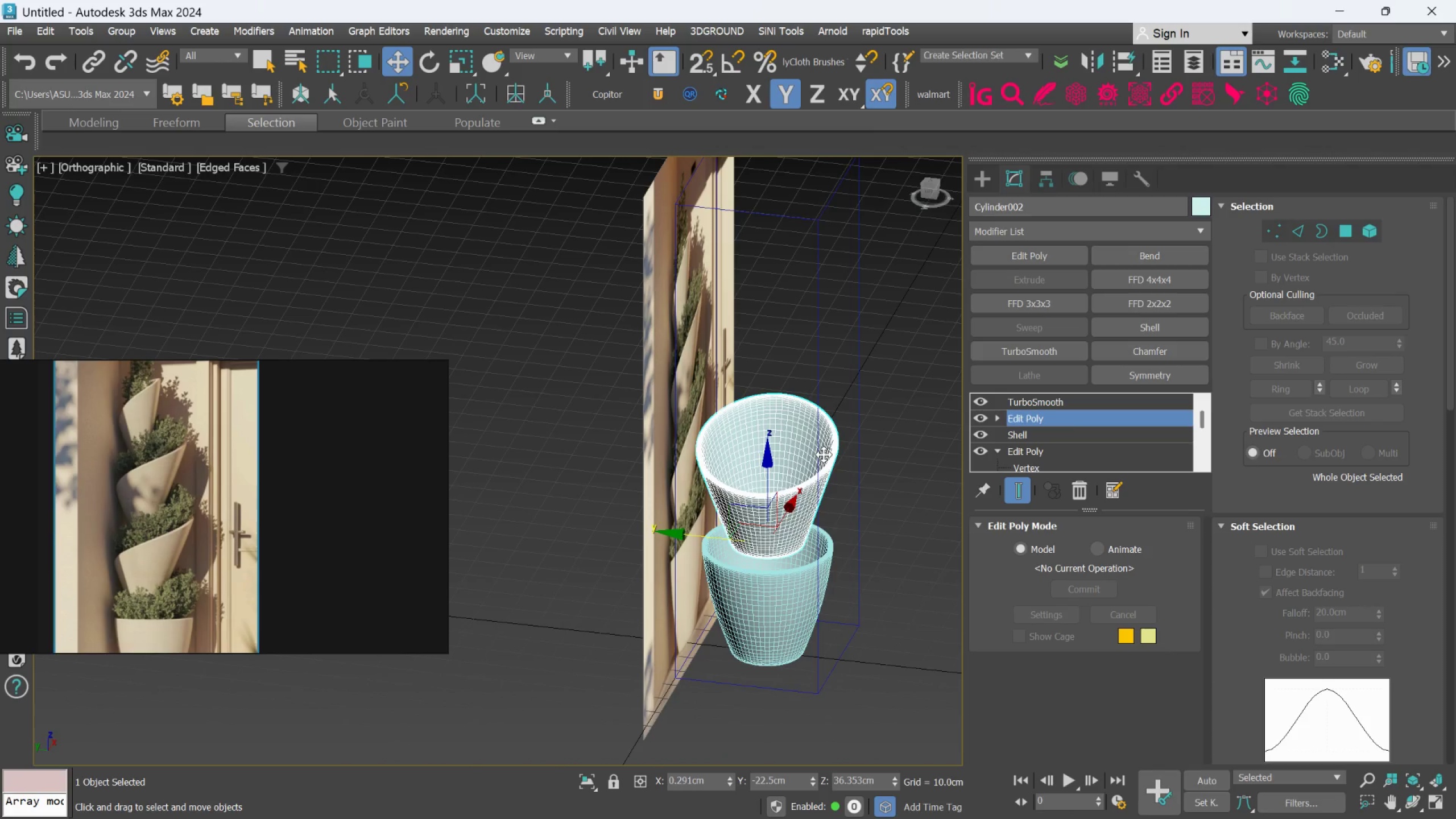 
hold_key(key=AltLeft, duration=0.44)
 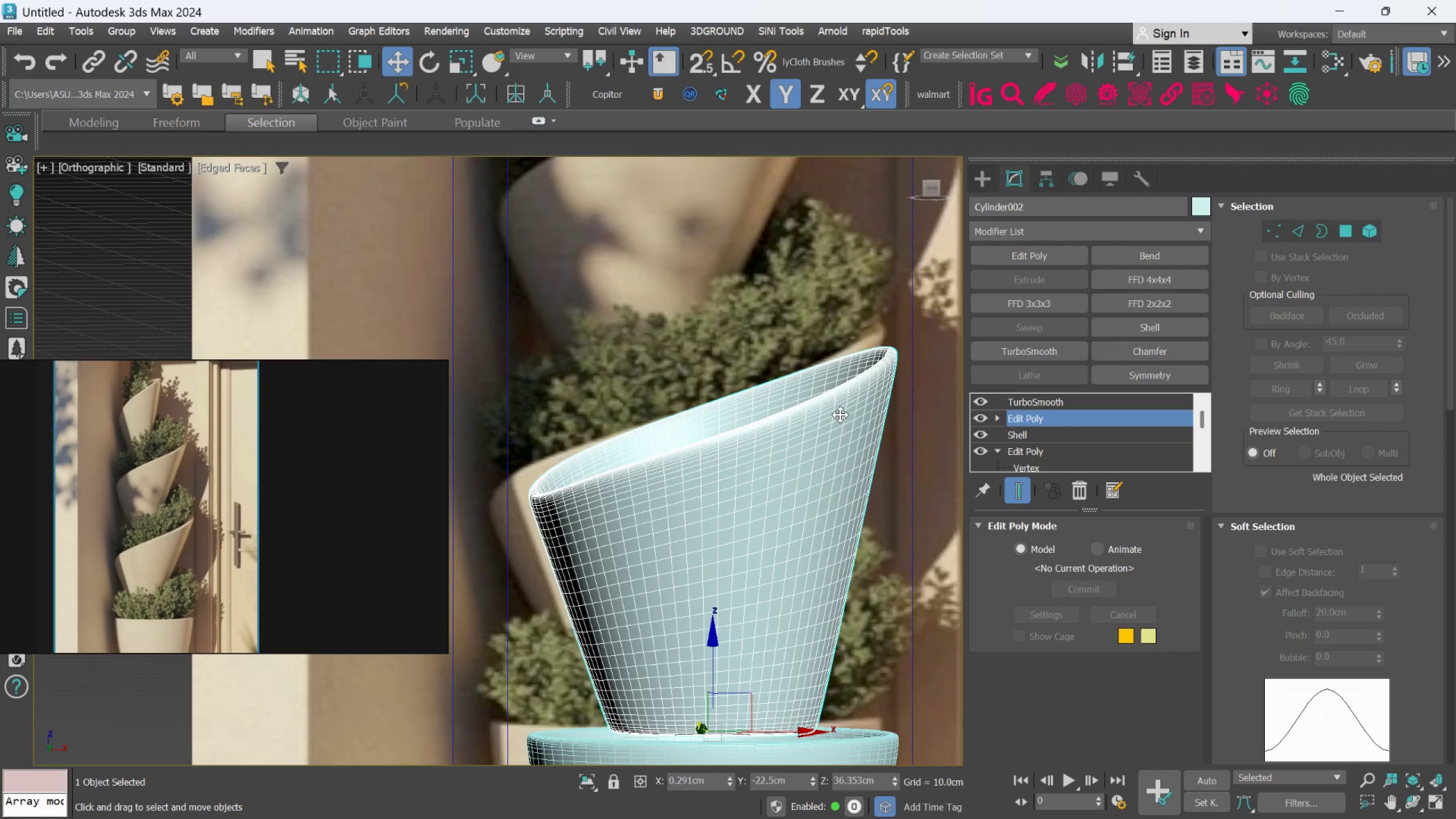 
scroll: coordinate [797, 449], scroll_direction: up, amount: 3.0
 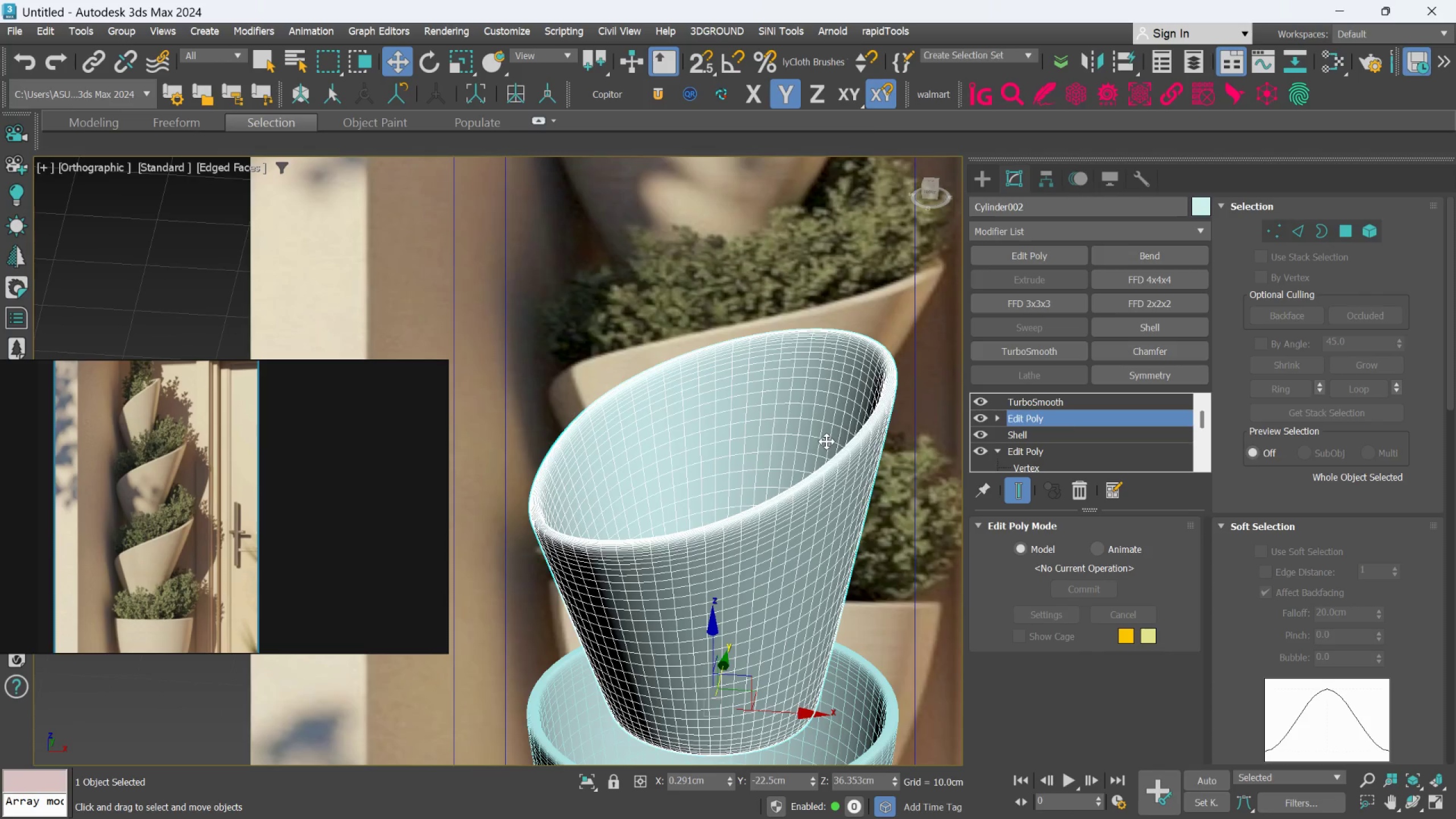 
key(L)
 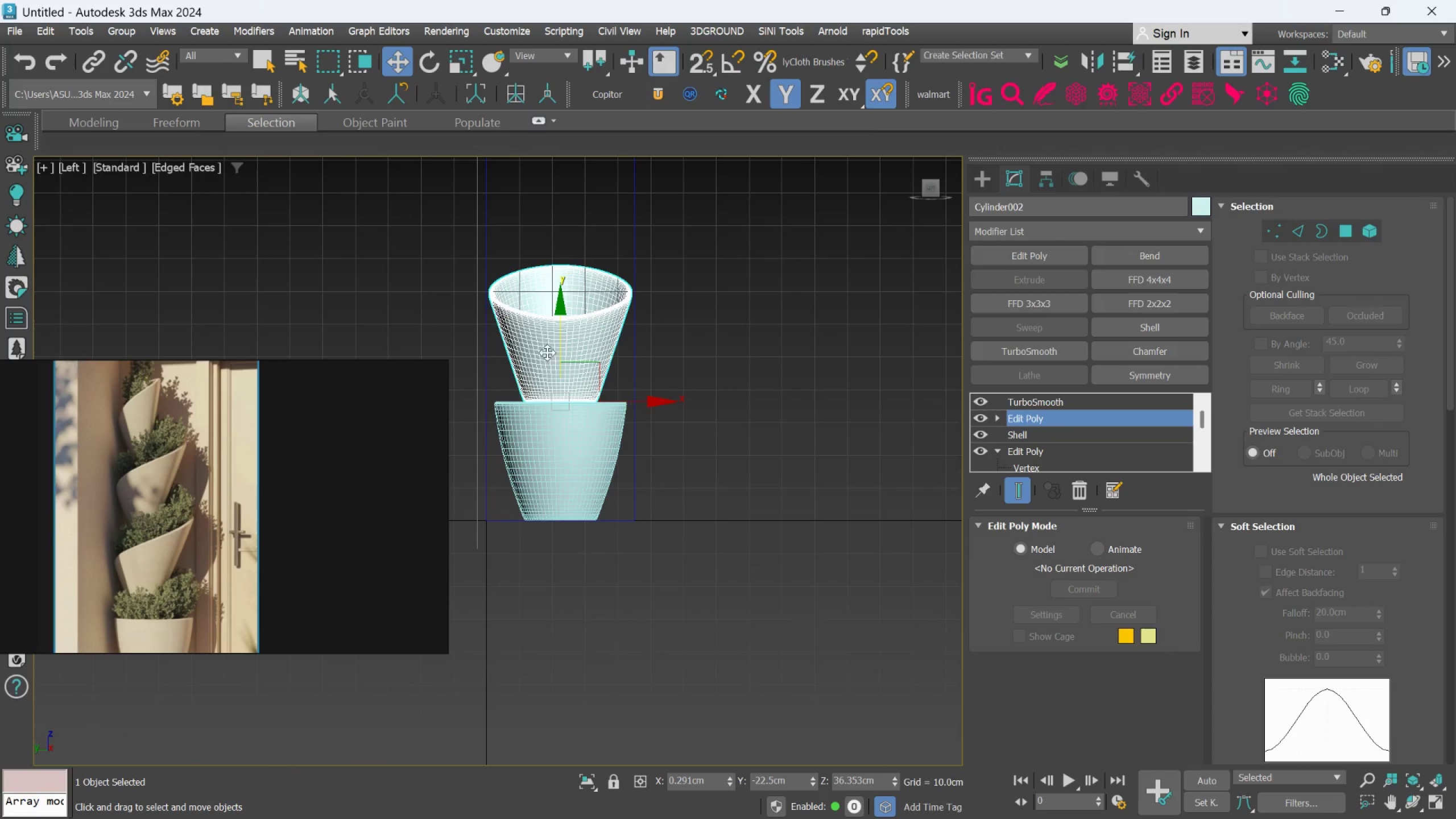 
scroll: coordinate [547, 316], scroll_direction: up, amount: 1.0
 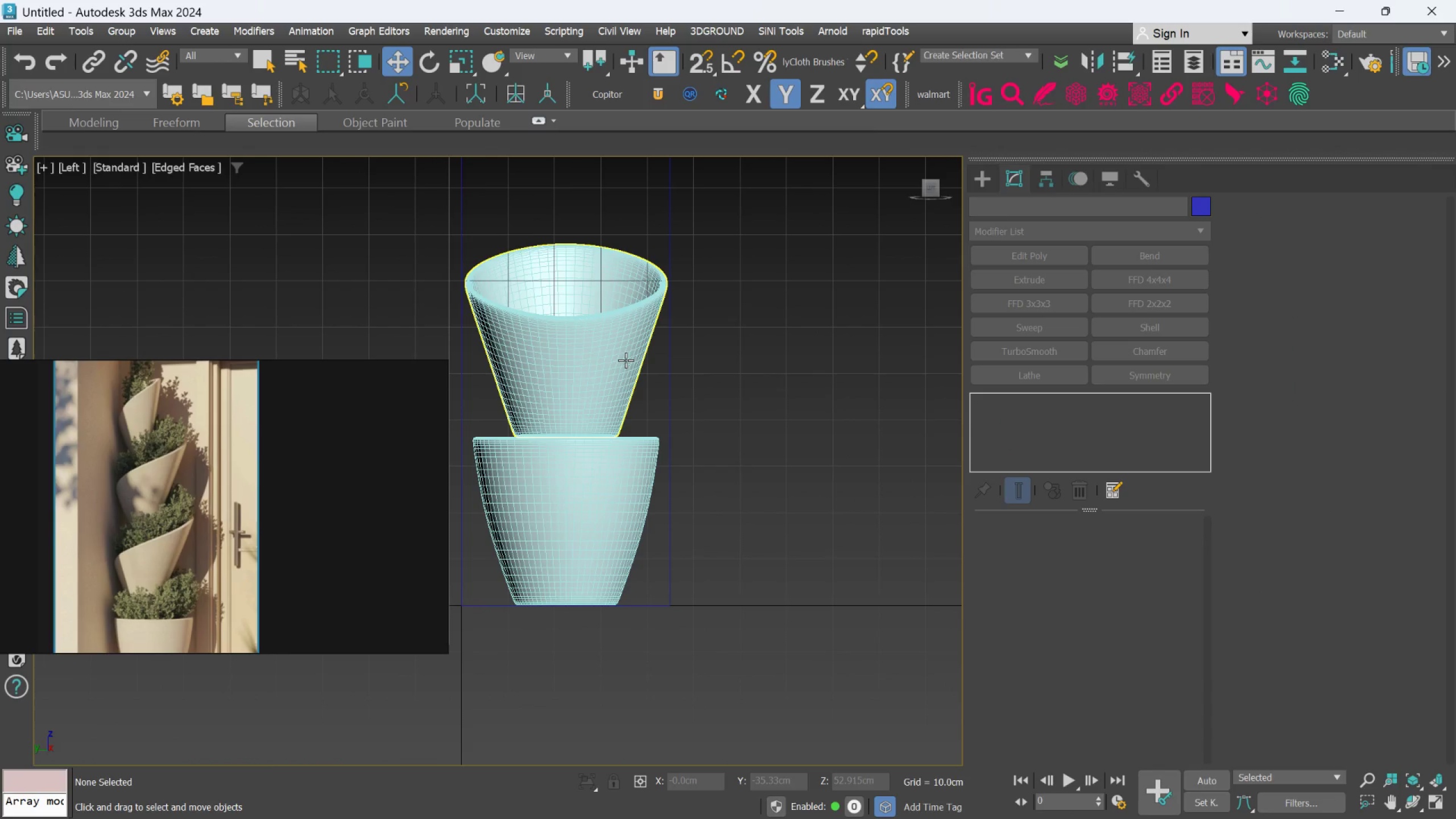 
type(ll)
 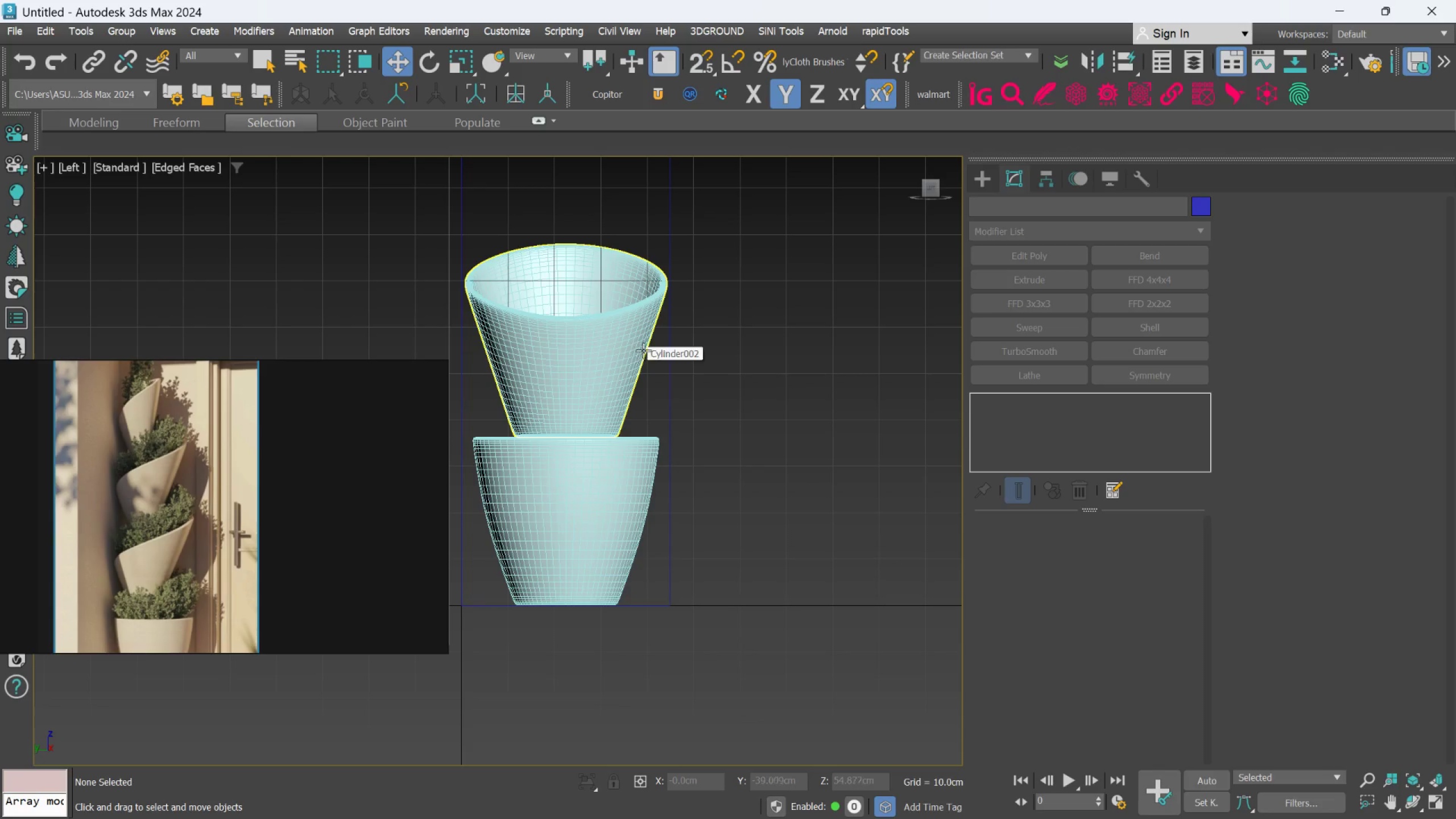 
key(F)
 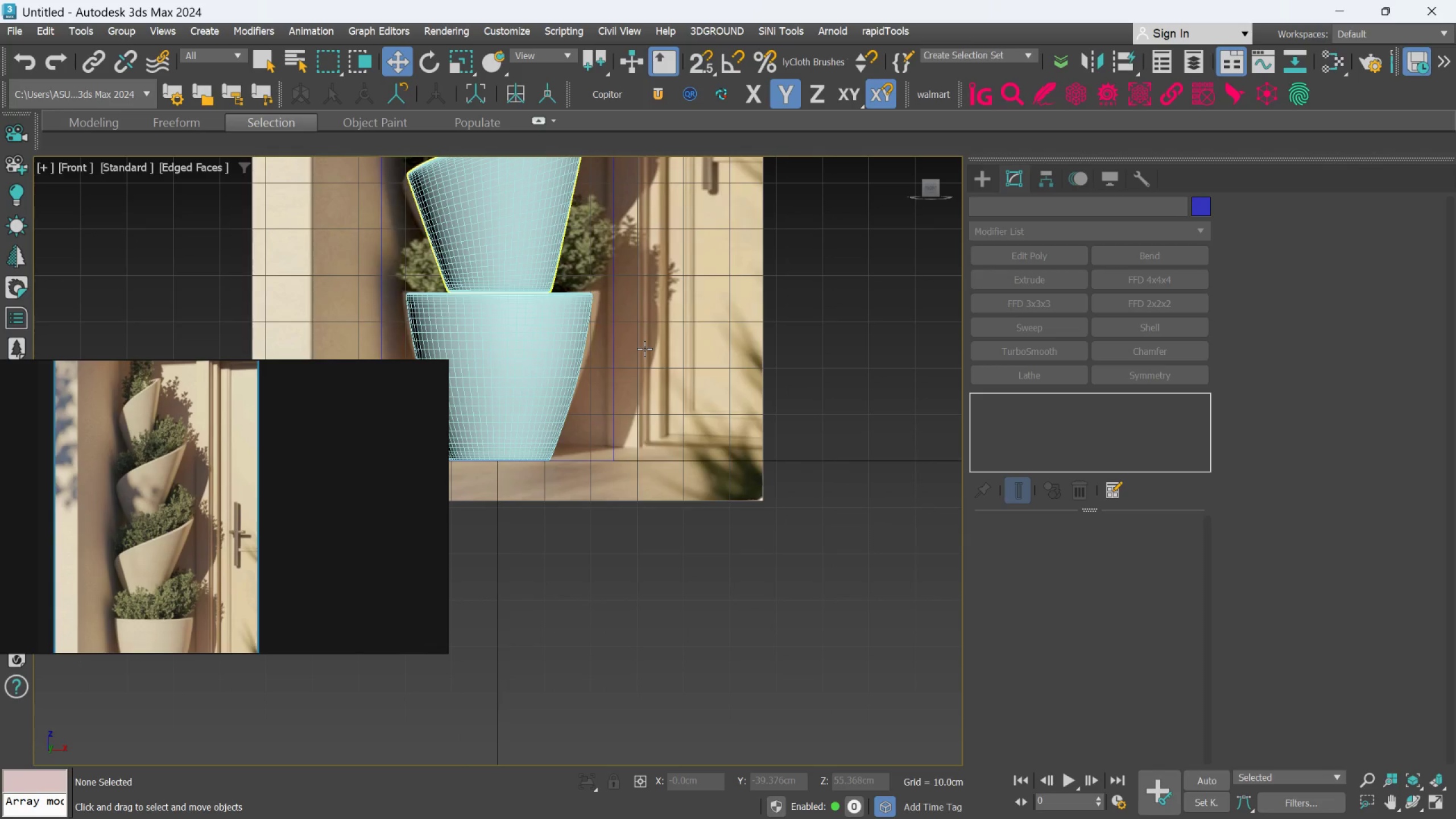 
scroll: coordinate [647, 353], scroll_direction: down, amount: 1.0
 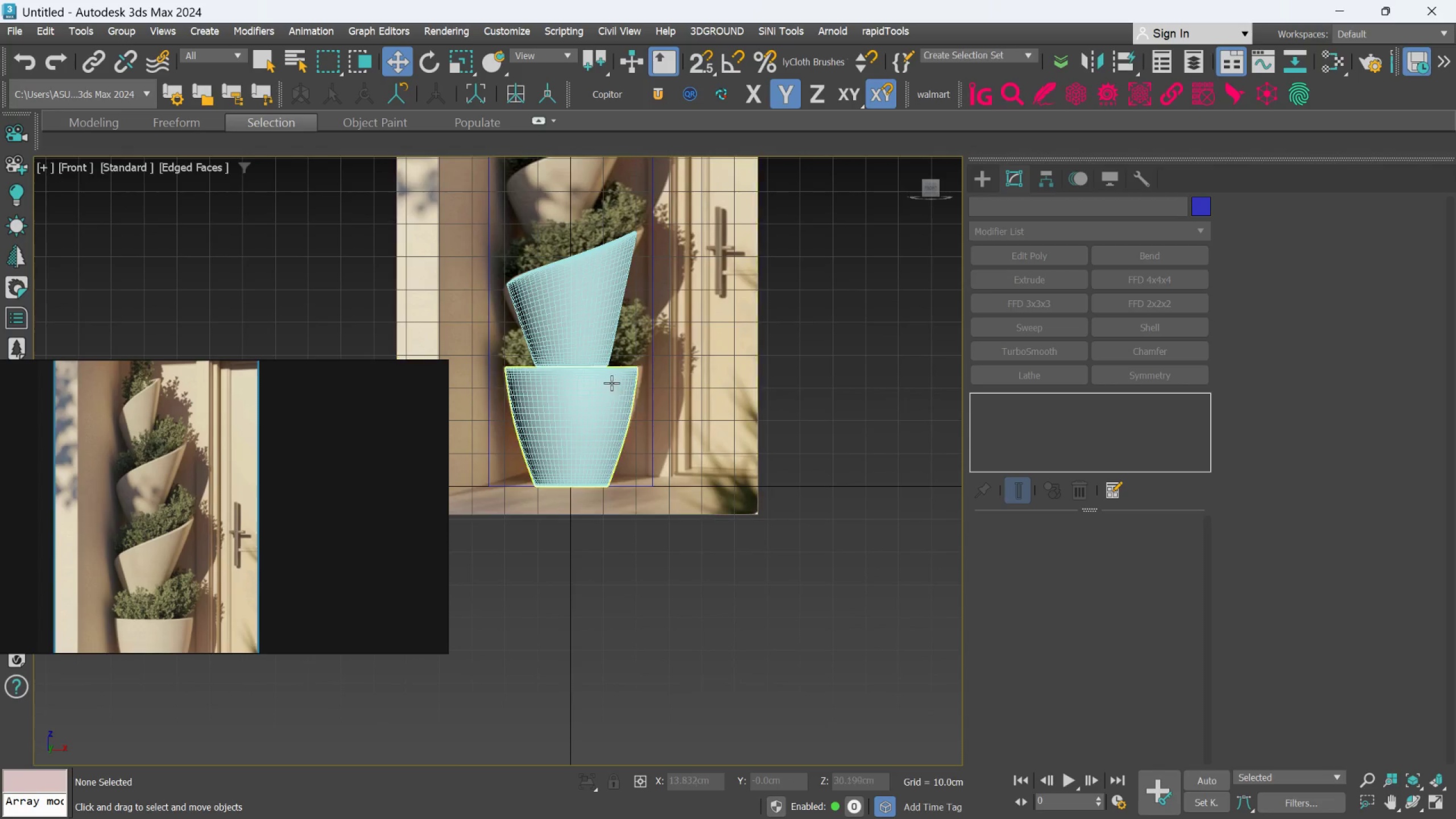 
scroll: coordinate [605, 379], scroll_direction: up, amount: 3.0
 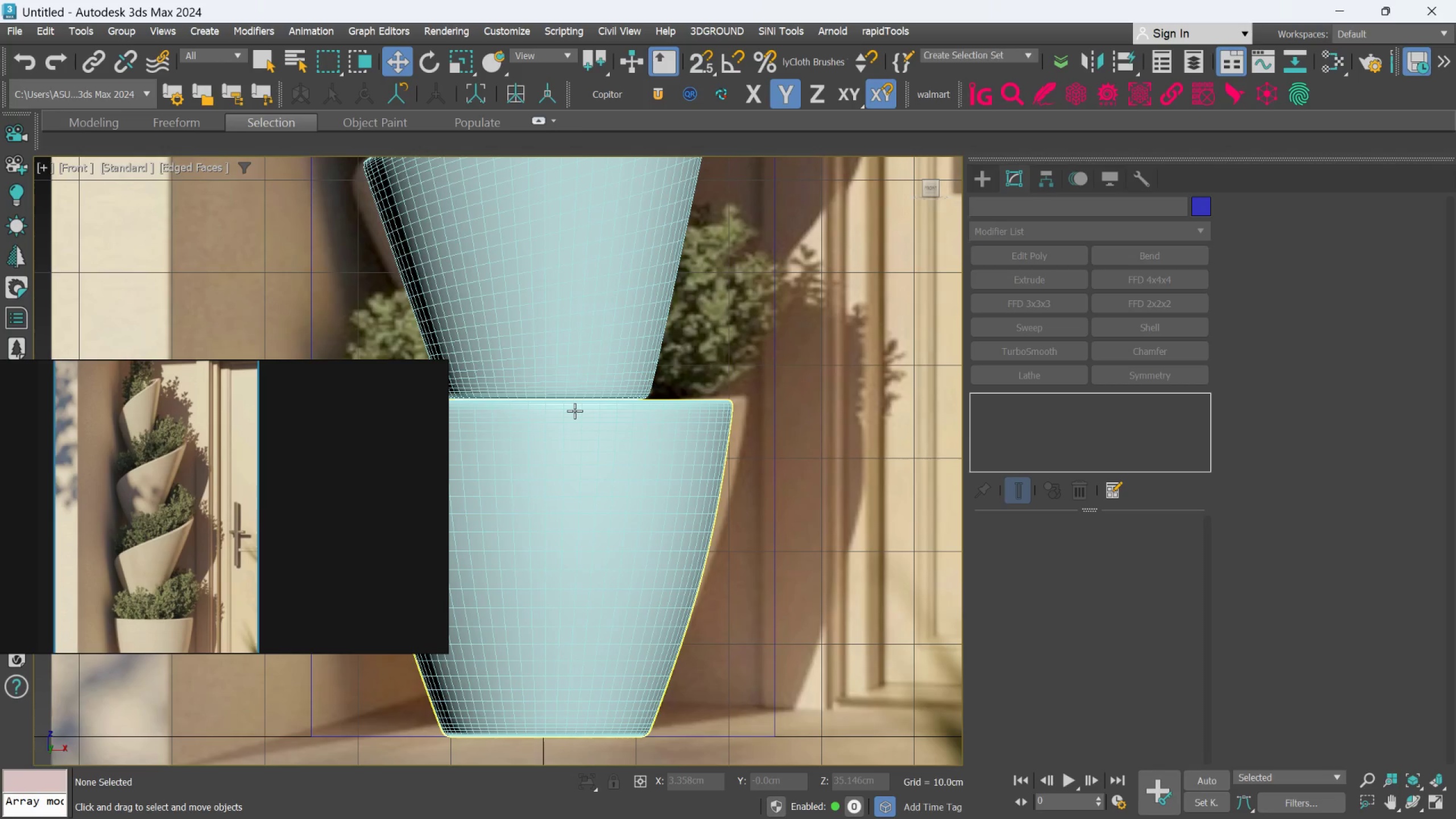 
scroll: coordinate [574, 411], scroll_direction: down, amount: 2.0
 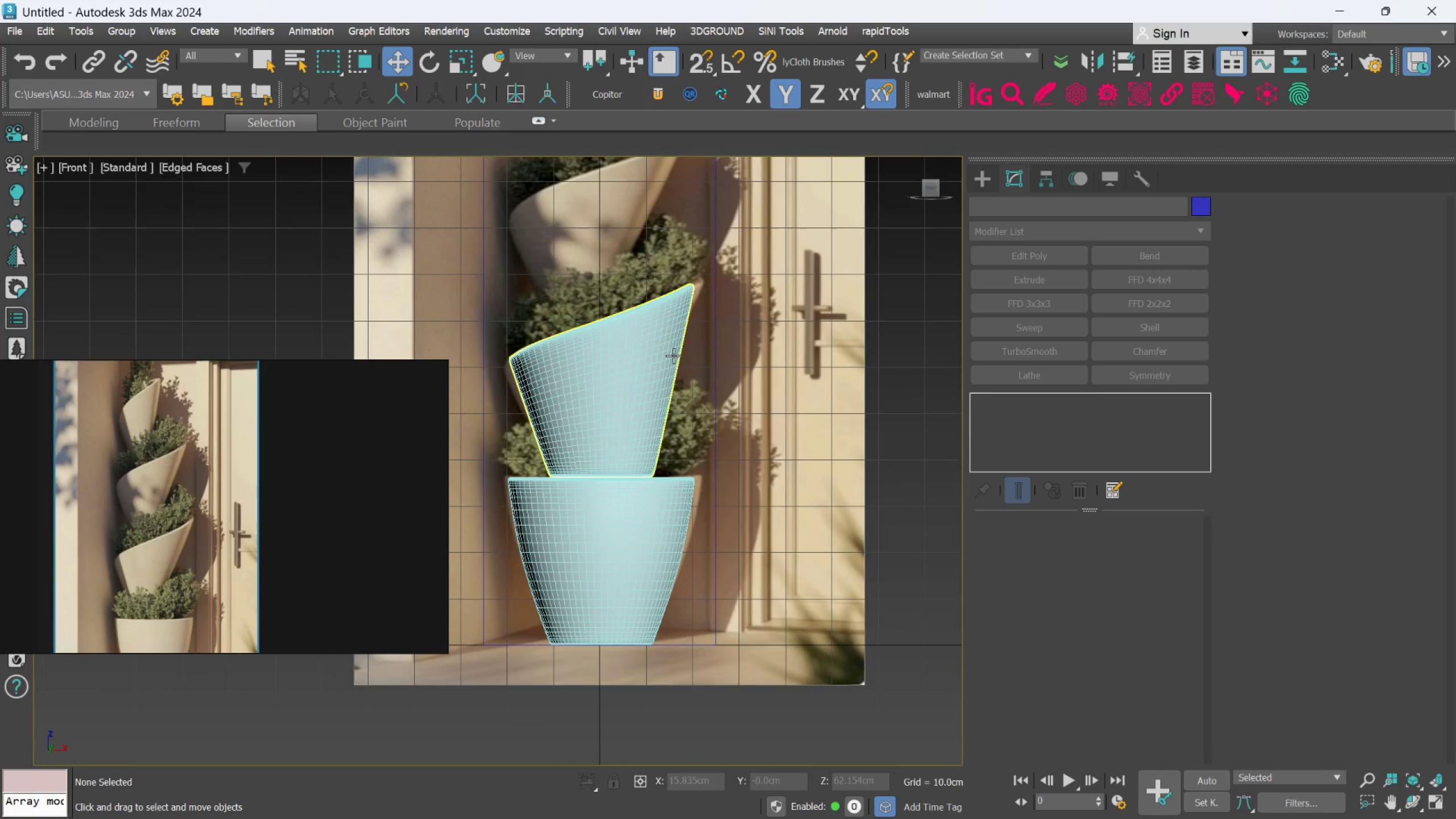 
scroll: coordinate [675, 344], scroll_direction: up, amount: 1.0
 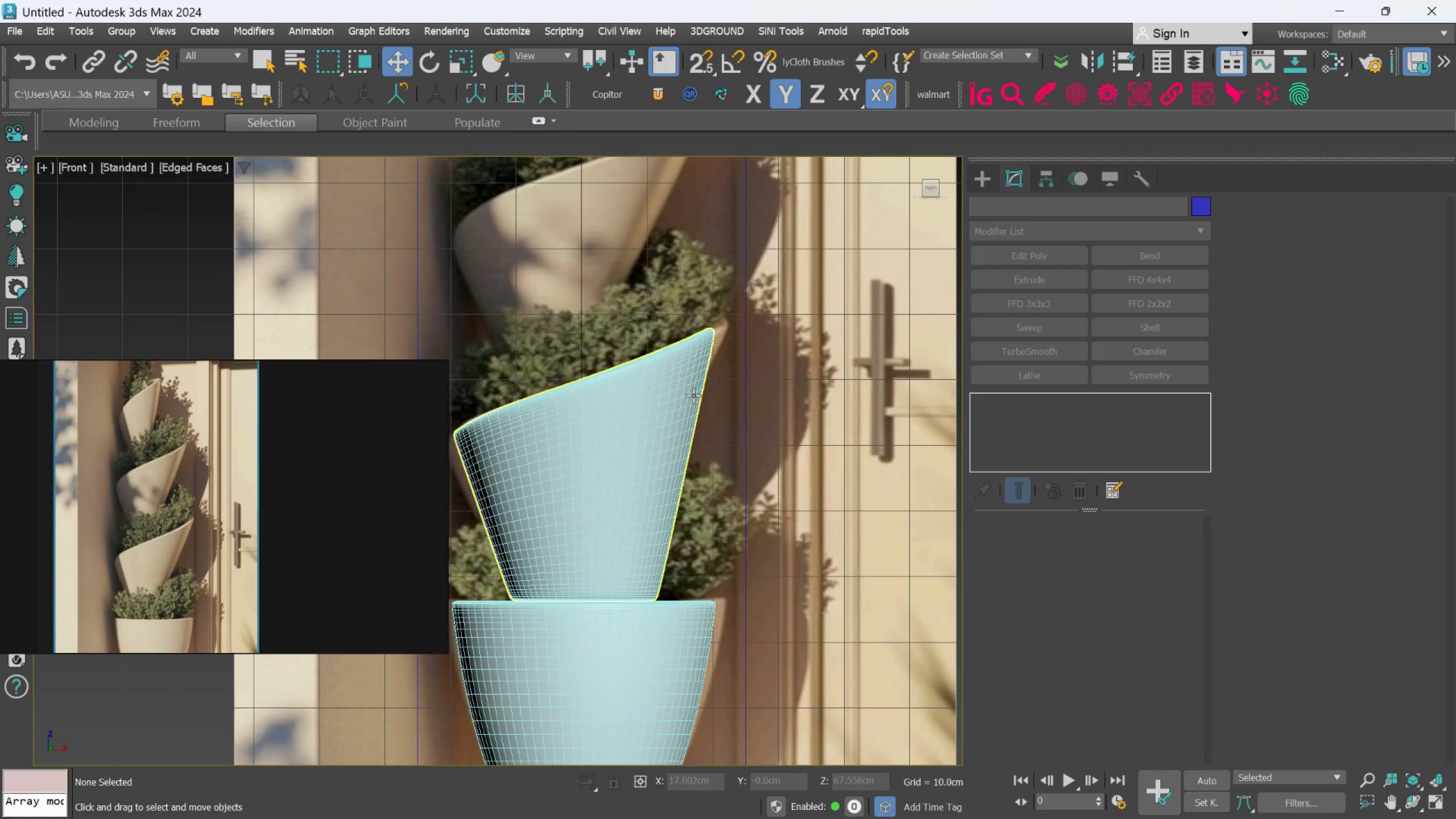 
left_click([693, 395])
 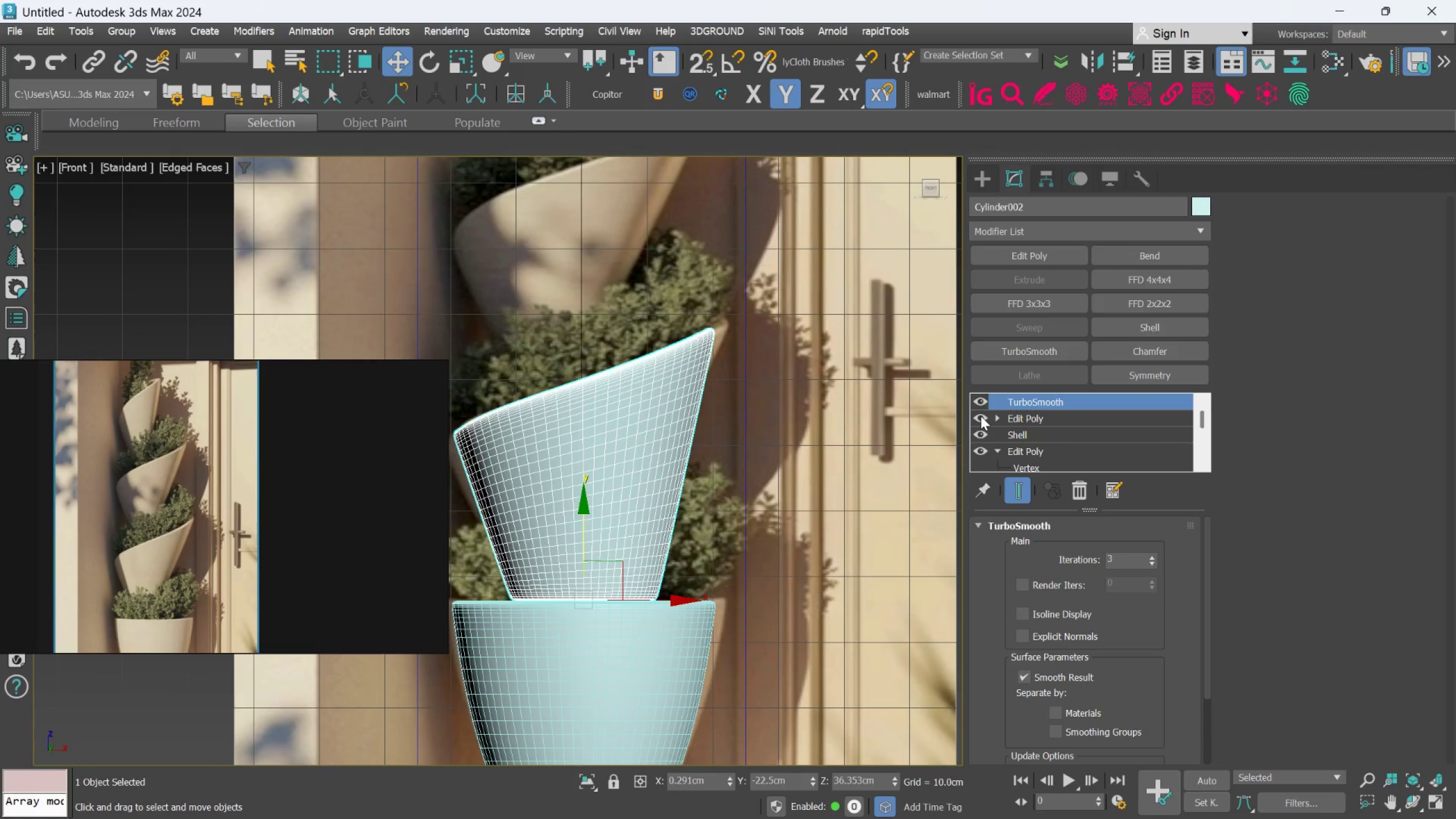 
left_click([999, 417])
 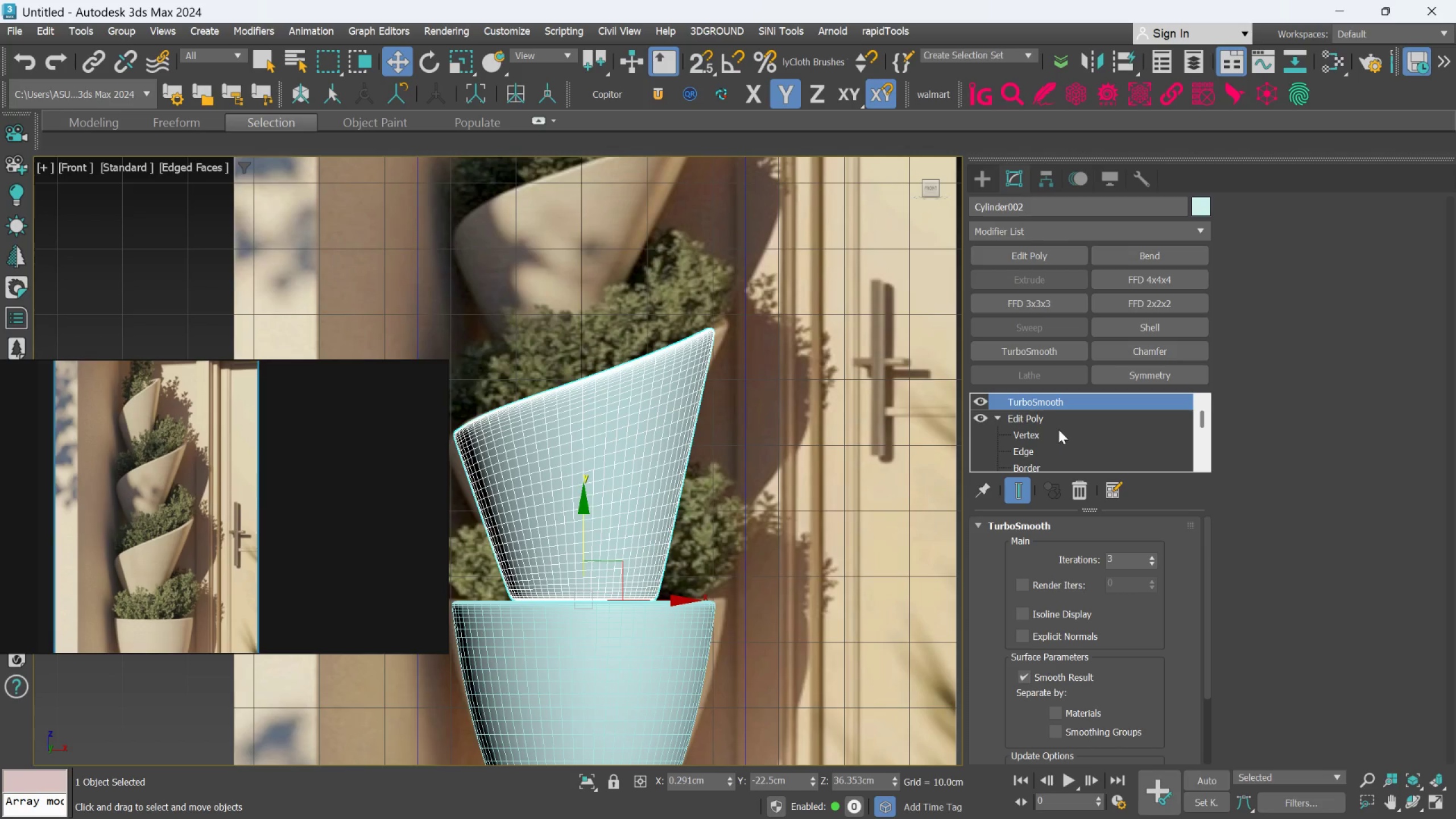 
left_click([1058, 424])
 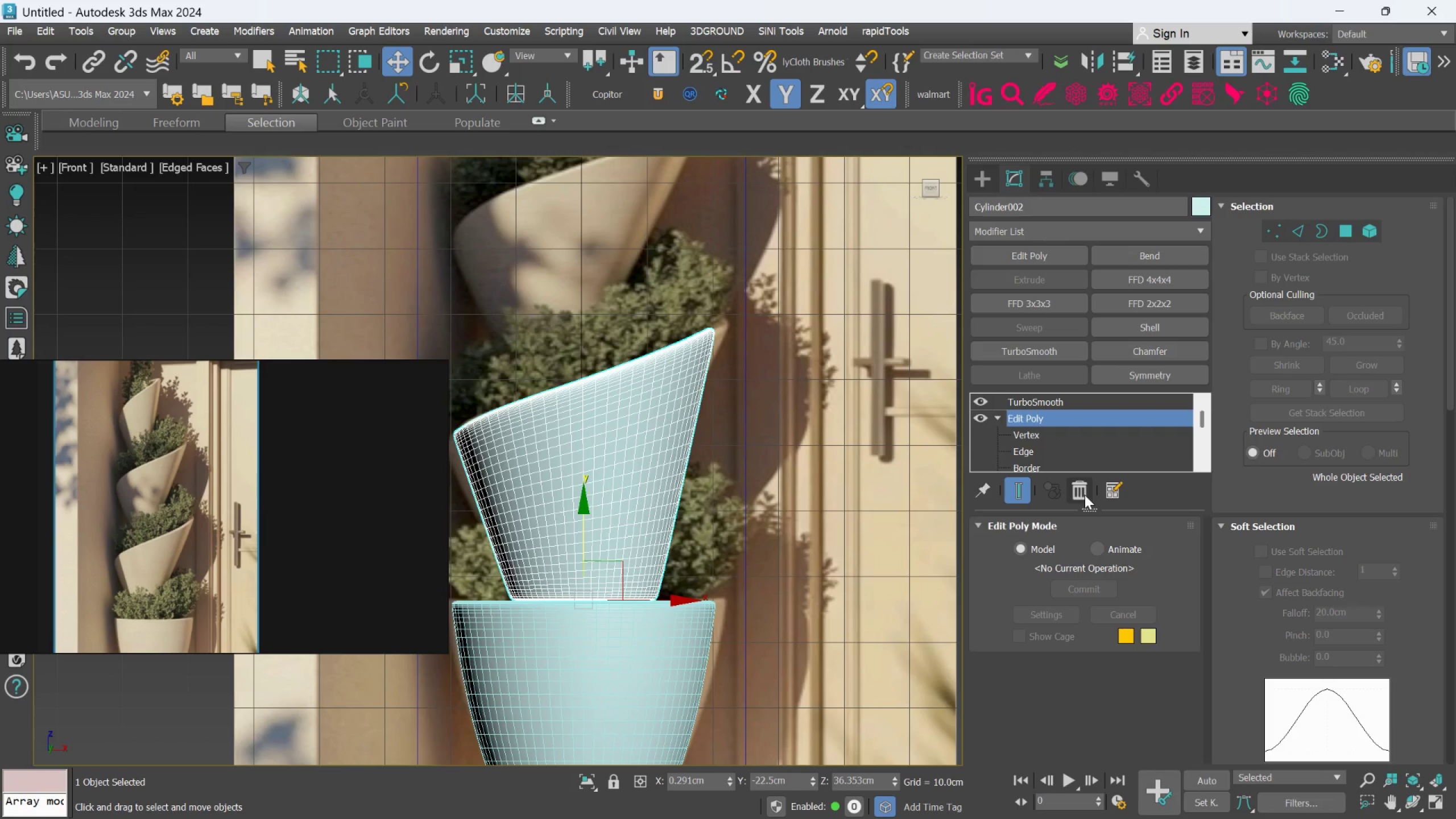 
left_click([1085, 495])
 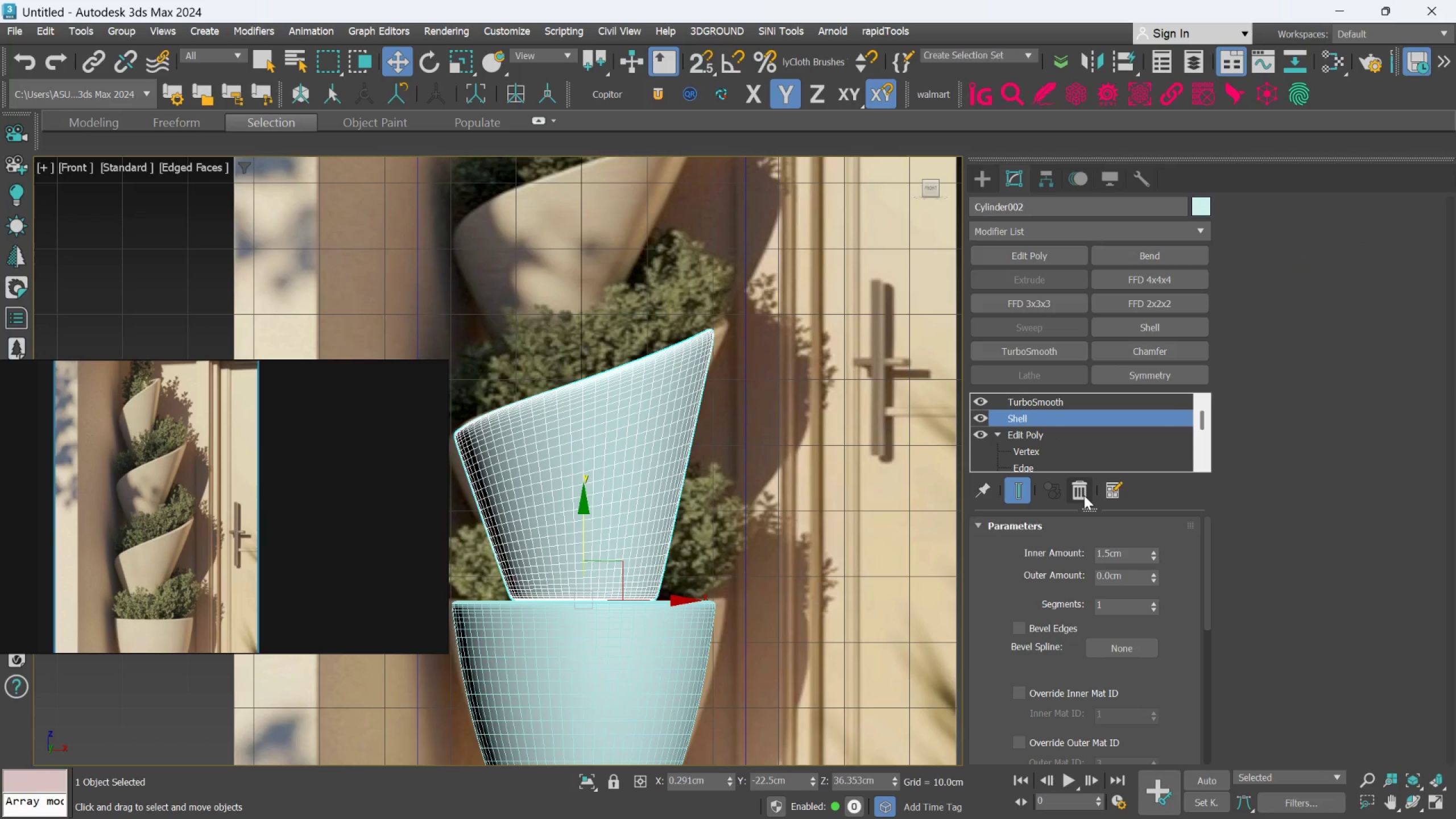 
left_click([1084, 495])
 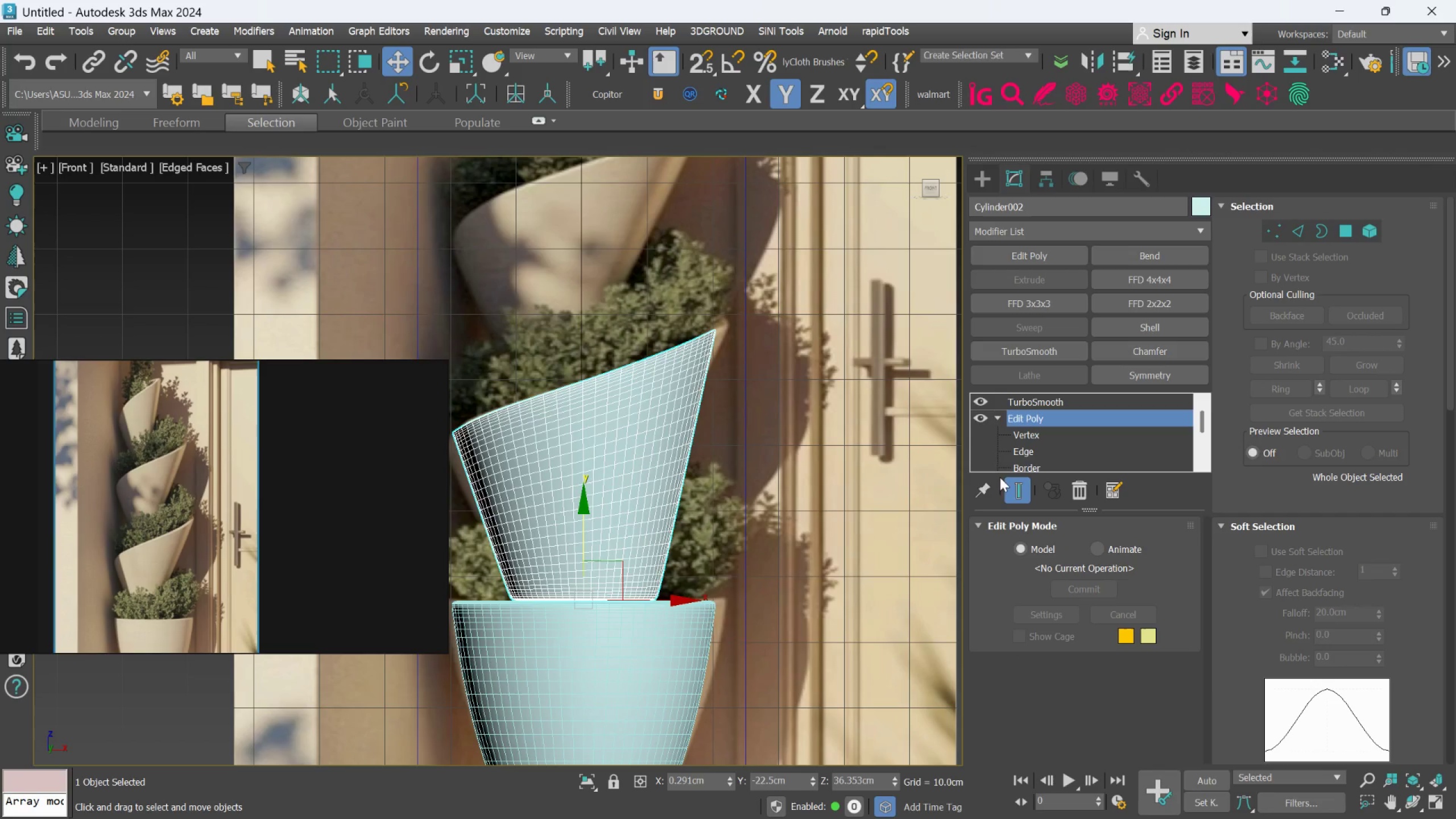 
left_click([1019, 494])
 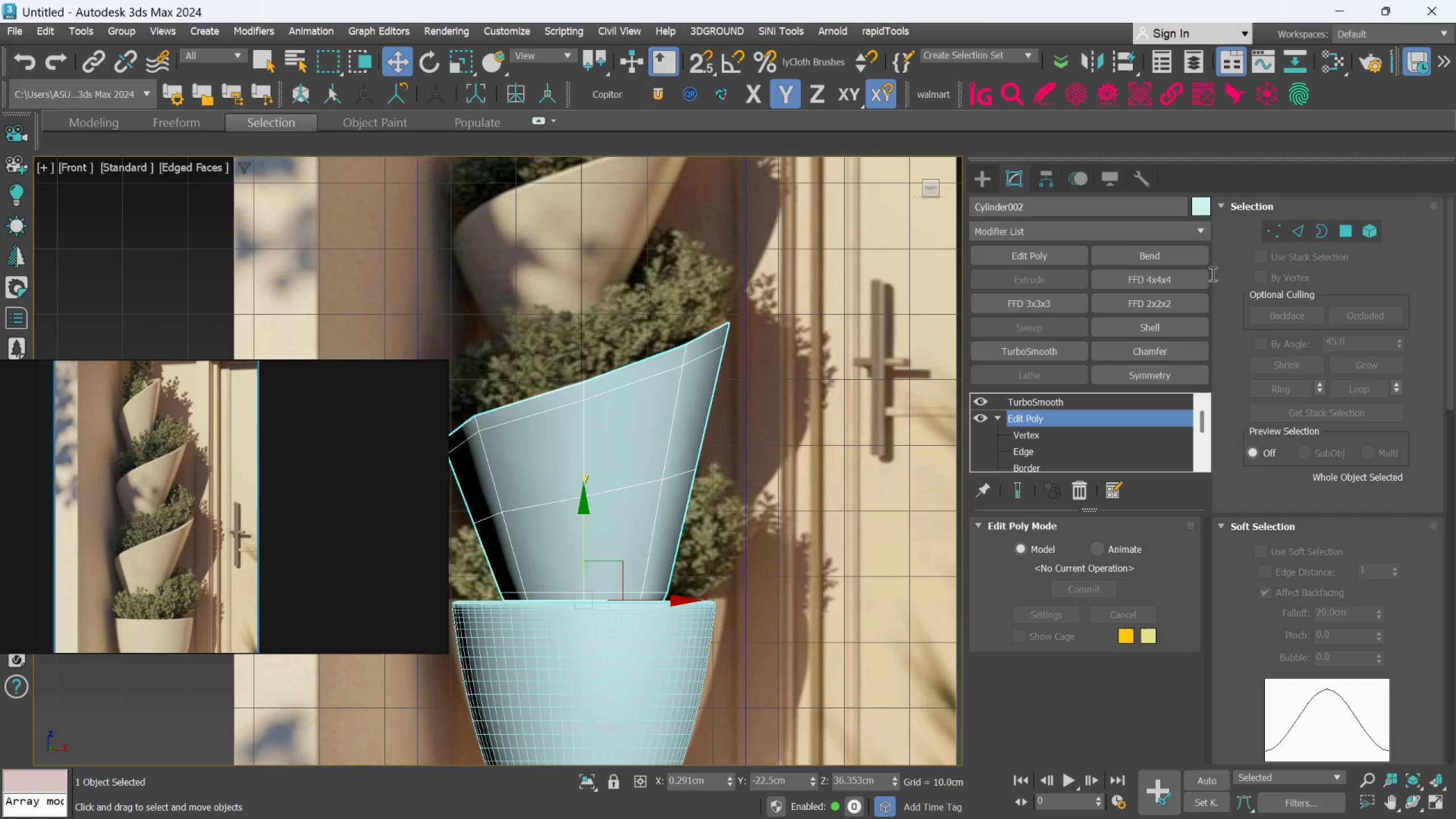 
left_click([1275, 227])
 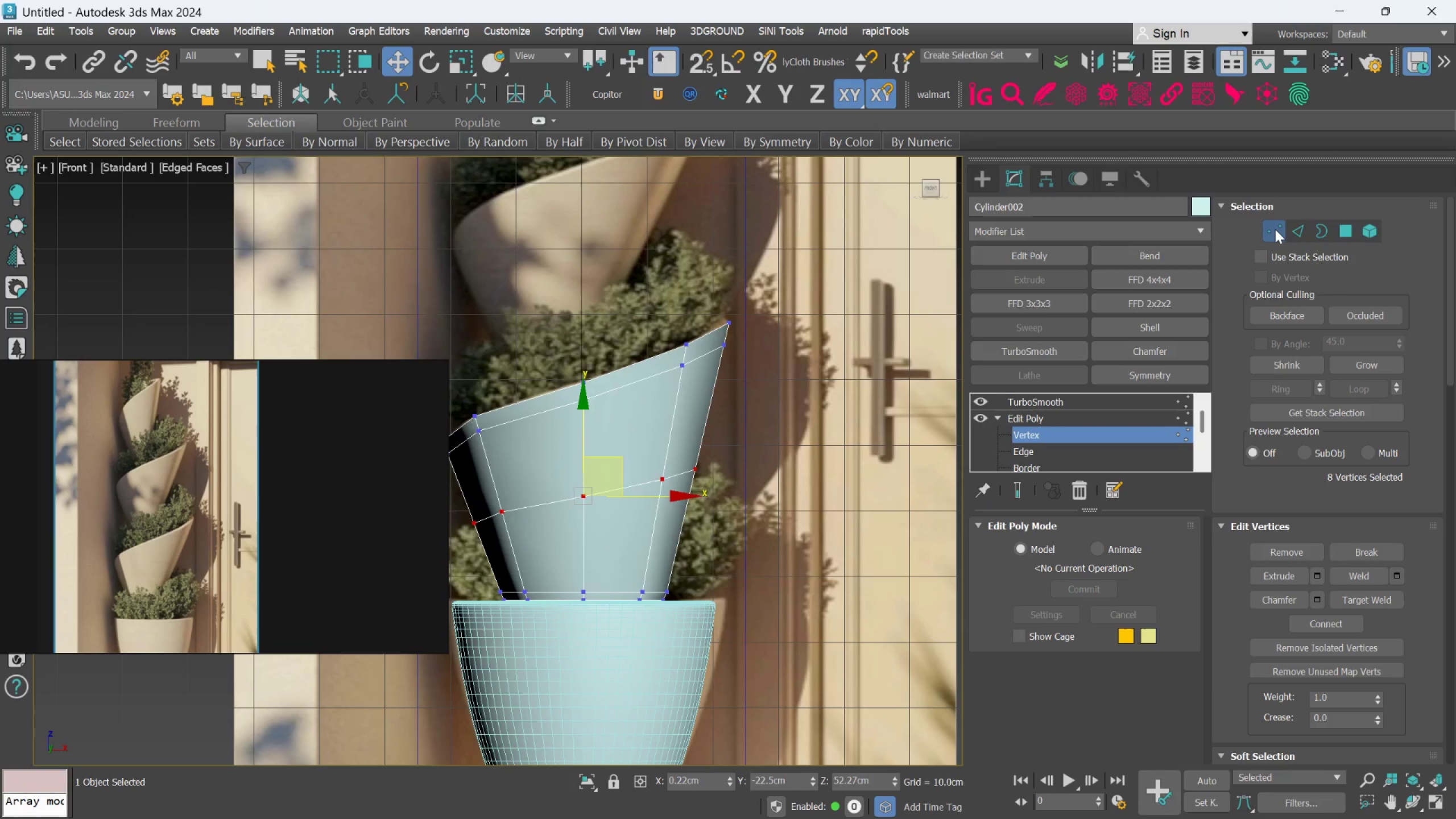 
left_click([1275, 229])
 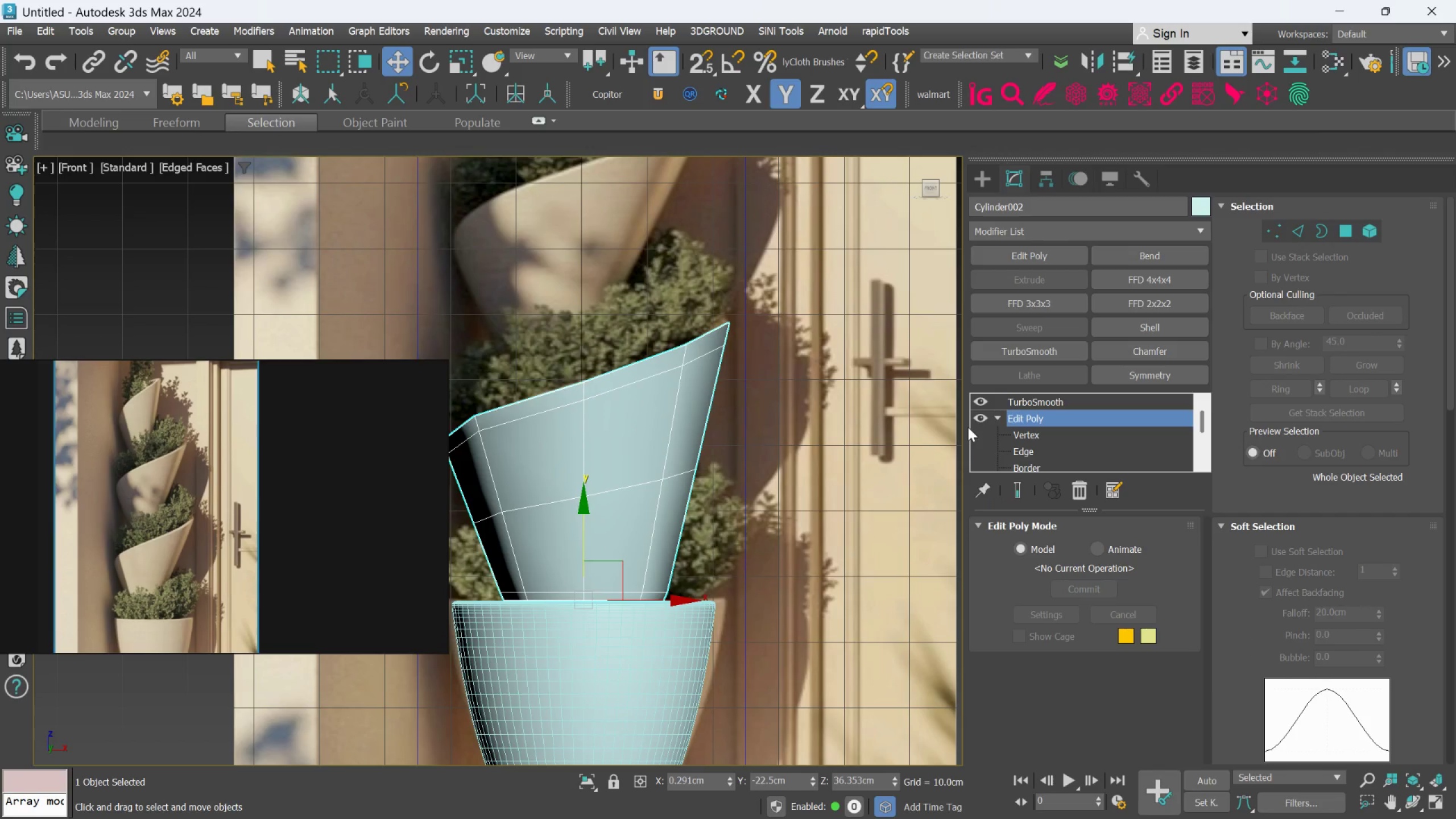 
key(Control+Z)
 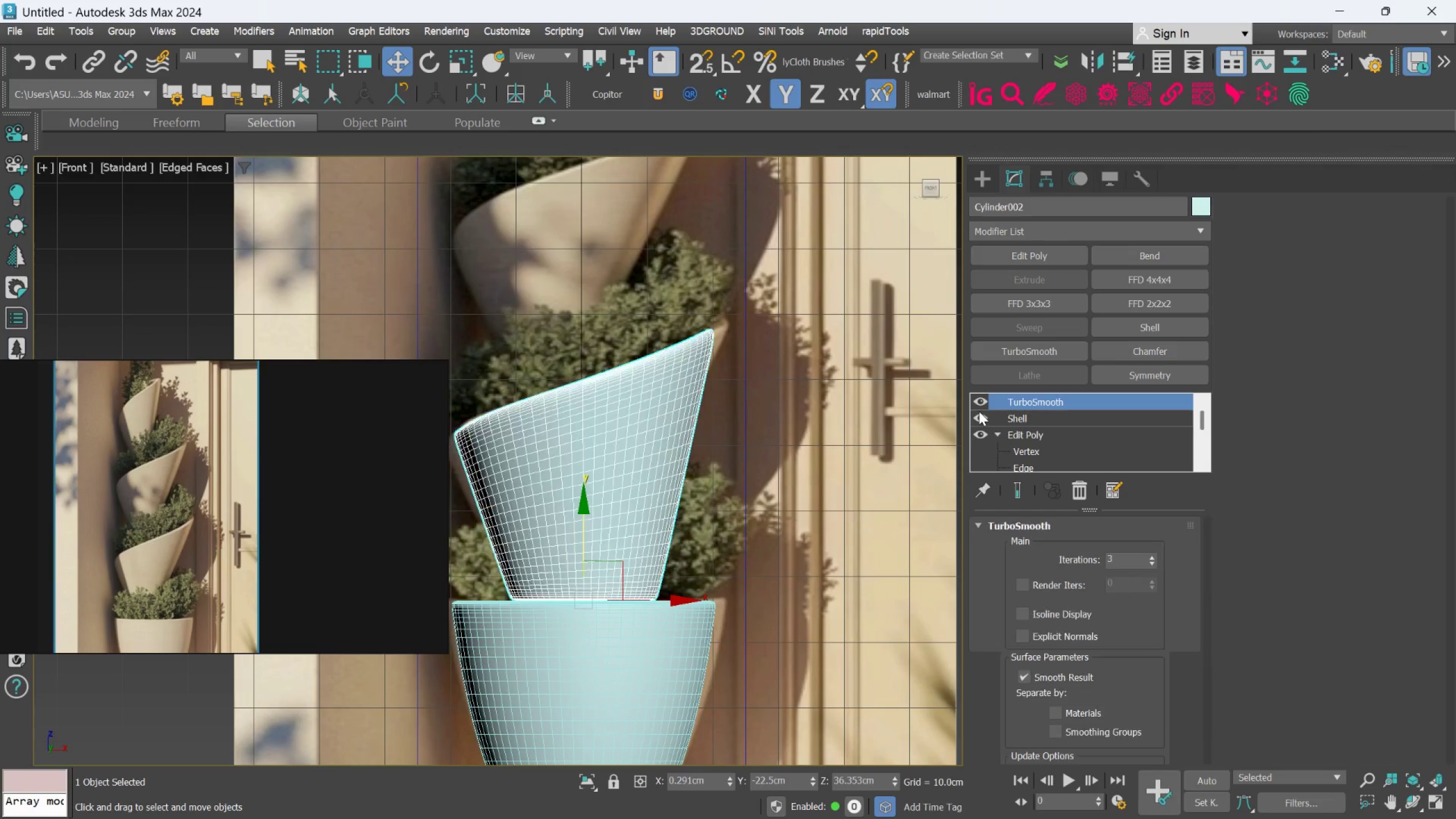 
key(Control+Z)
 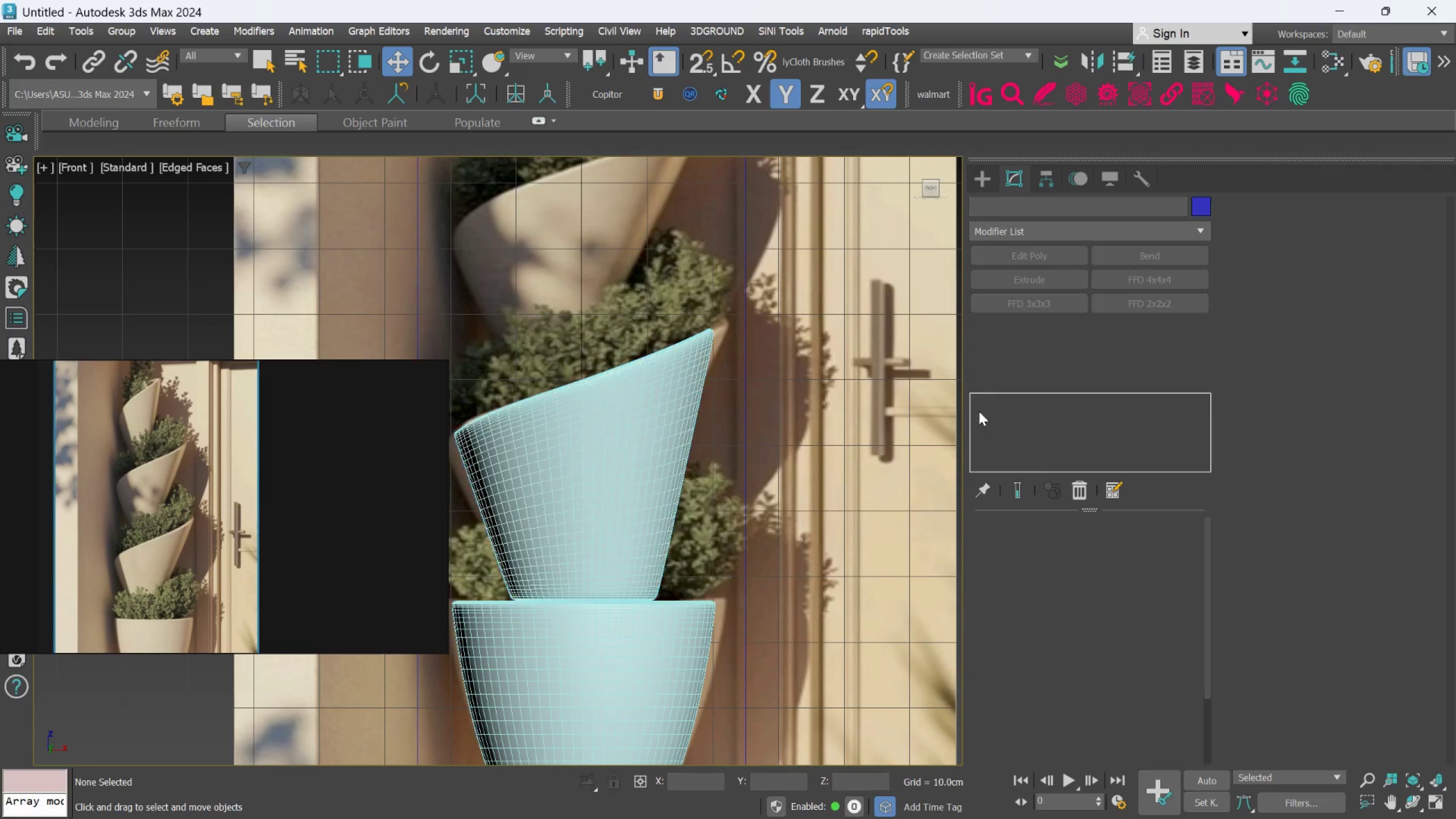 
key(Control+Z)
 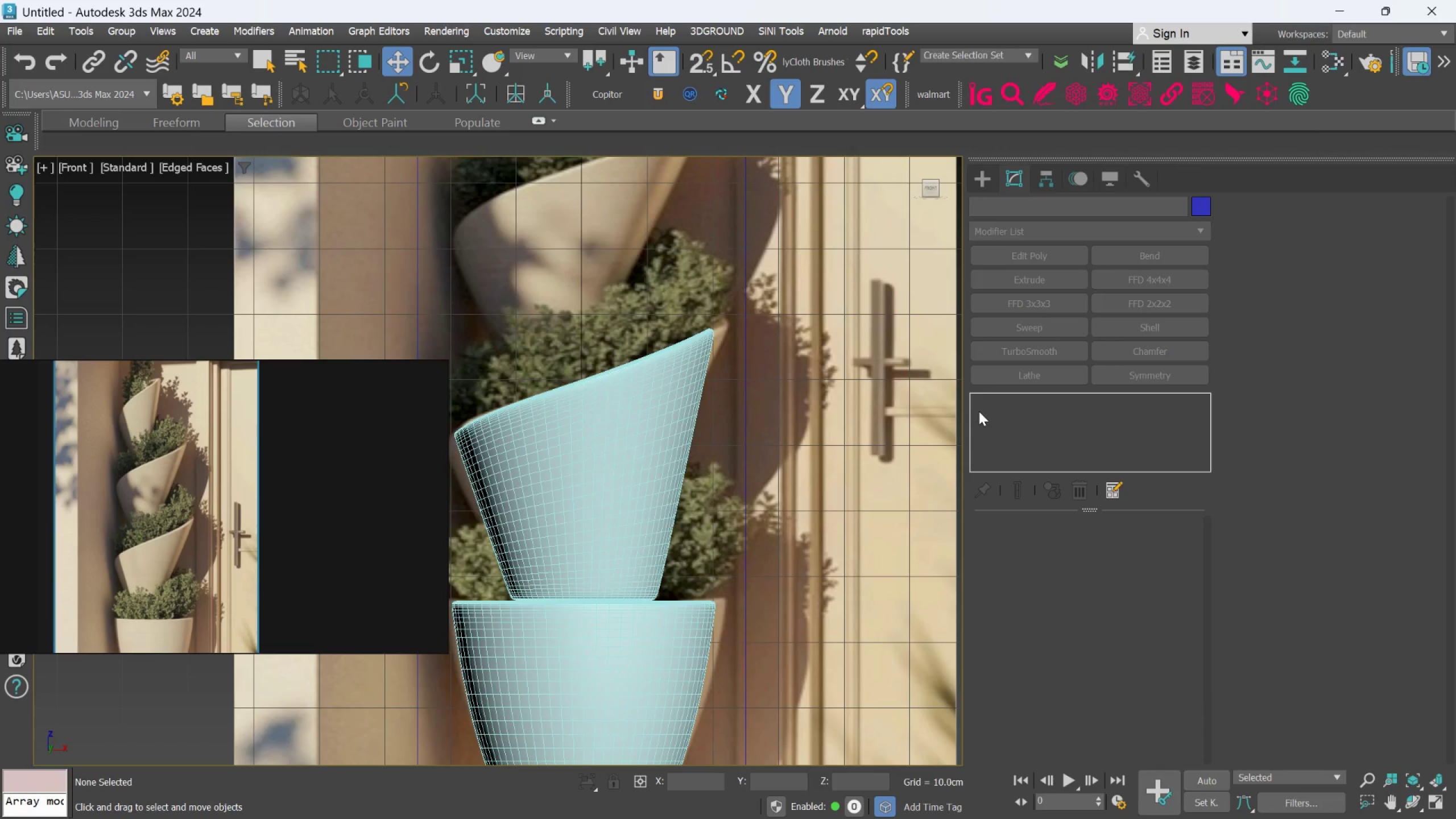 
key(Control+Z)
 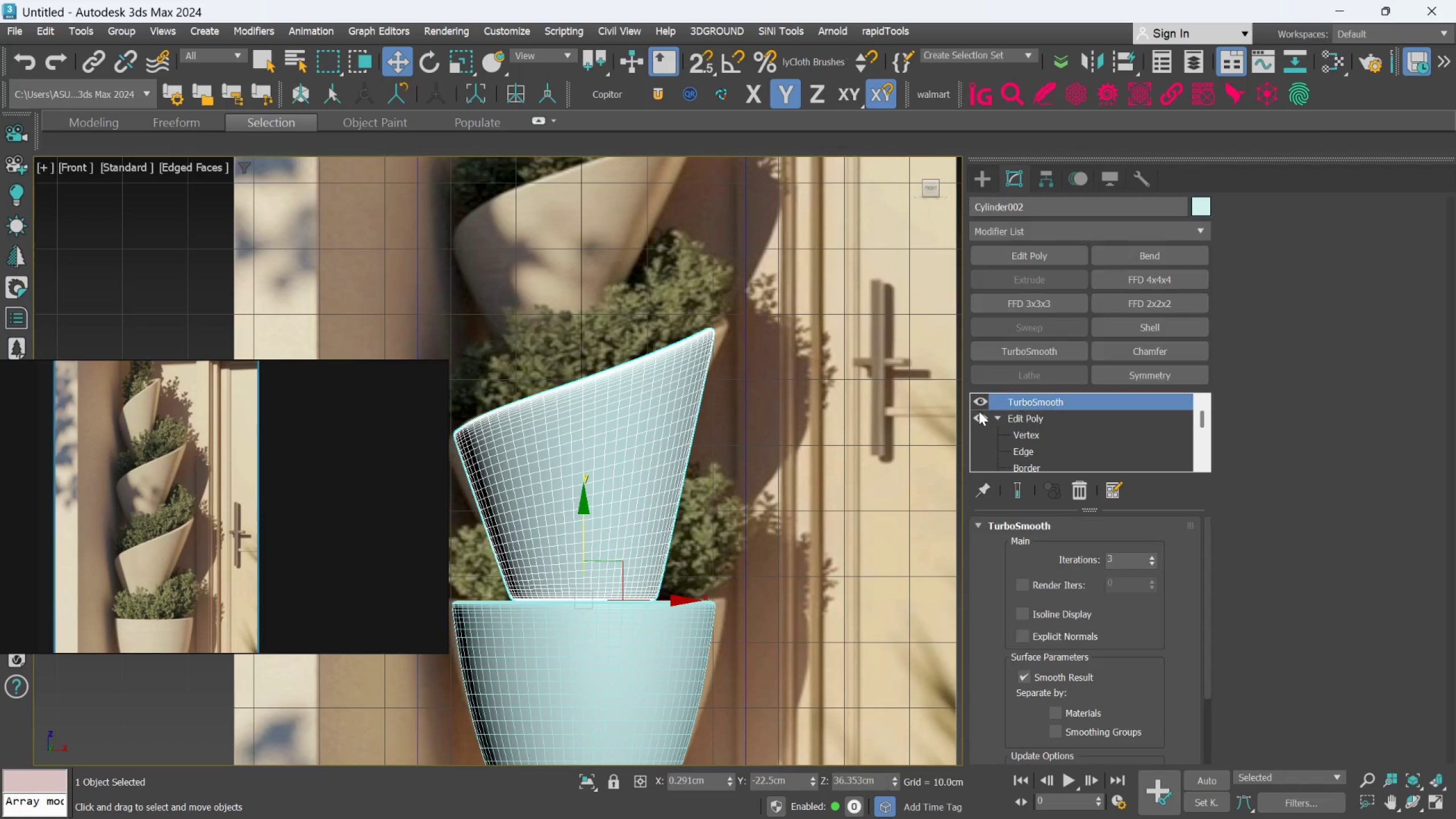 
key(Control+Z)
 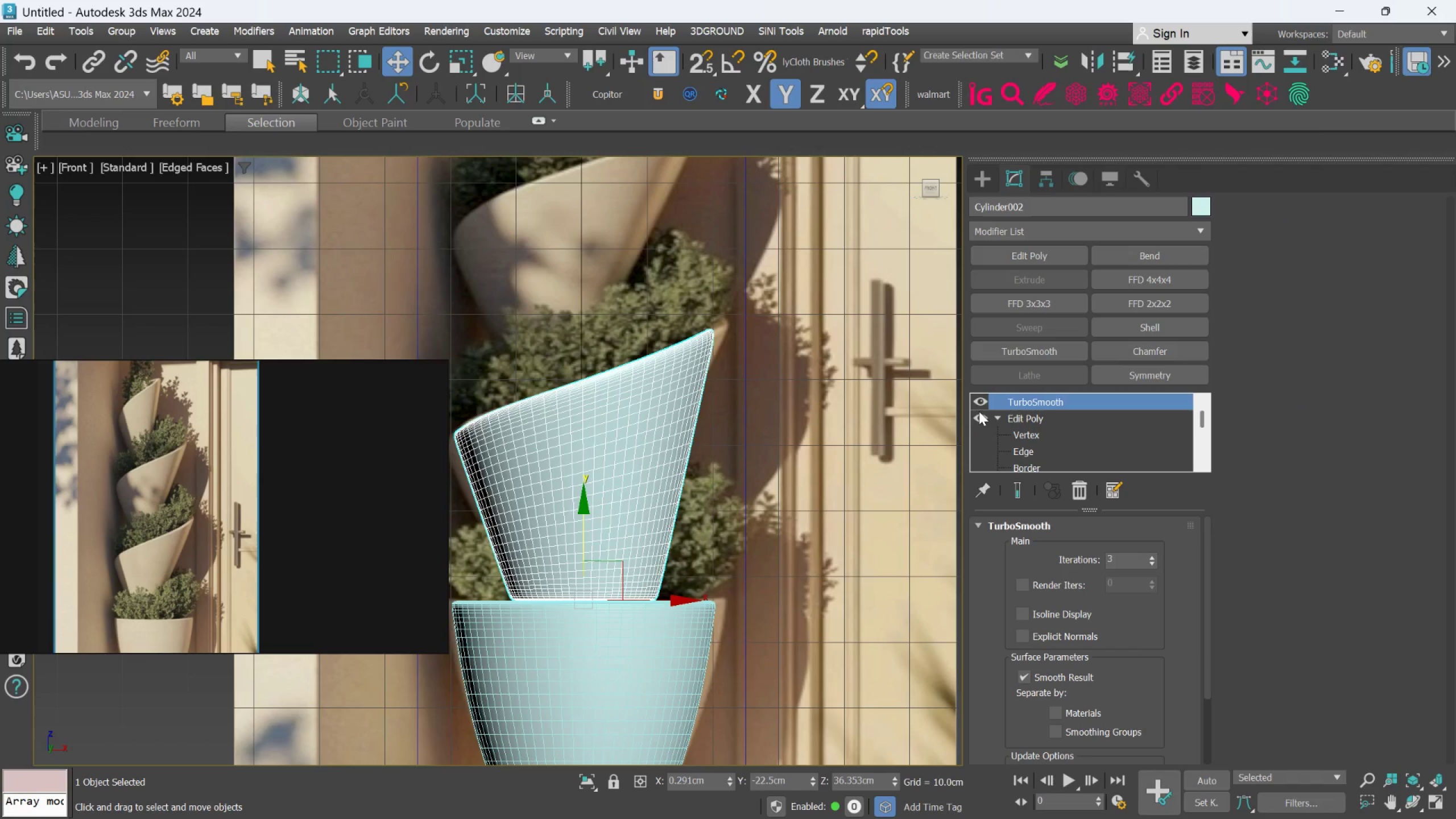 
key(Control+Z)
 